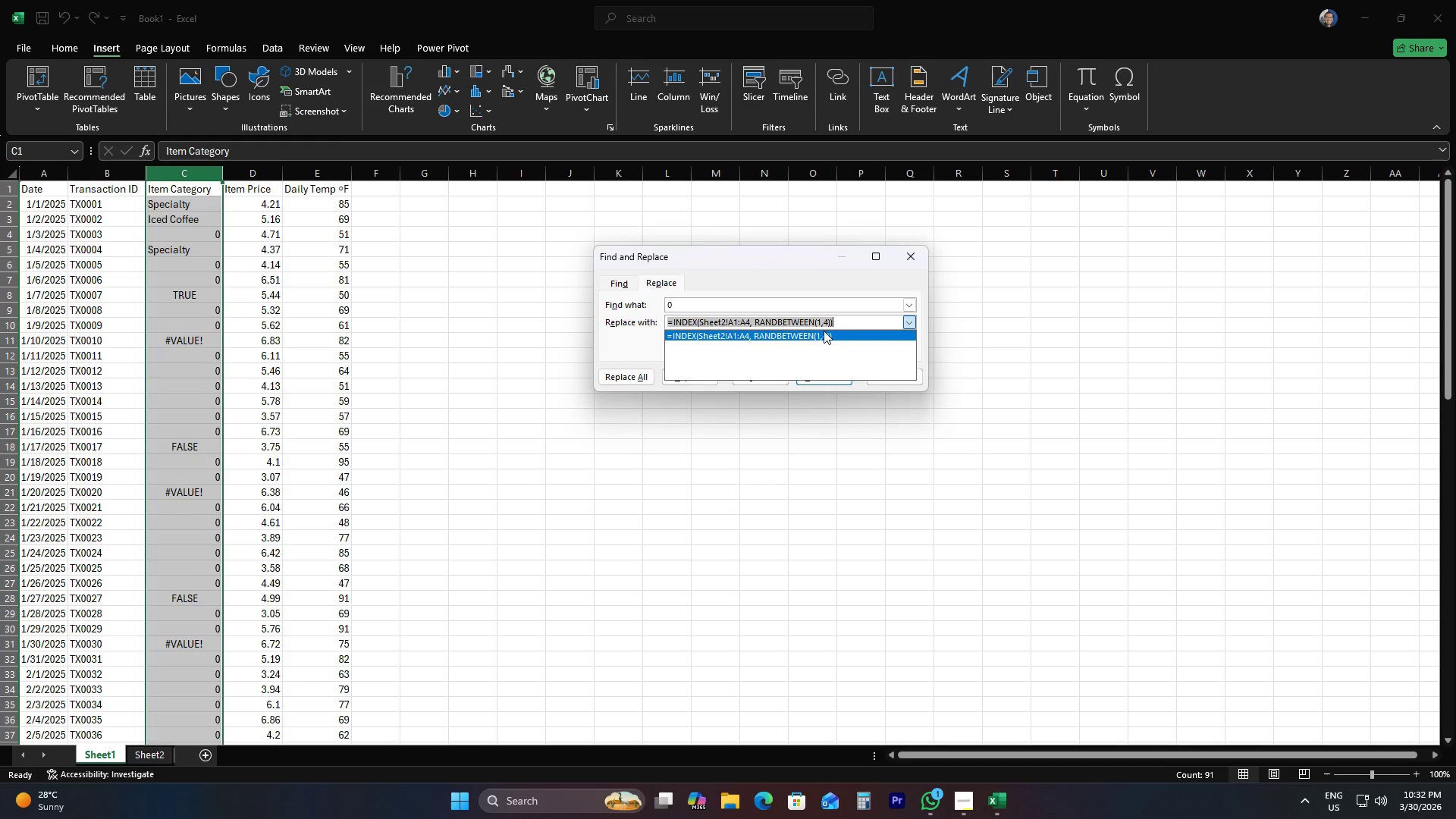 
left_click([822, 331])
 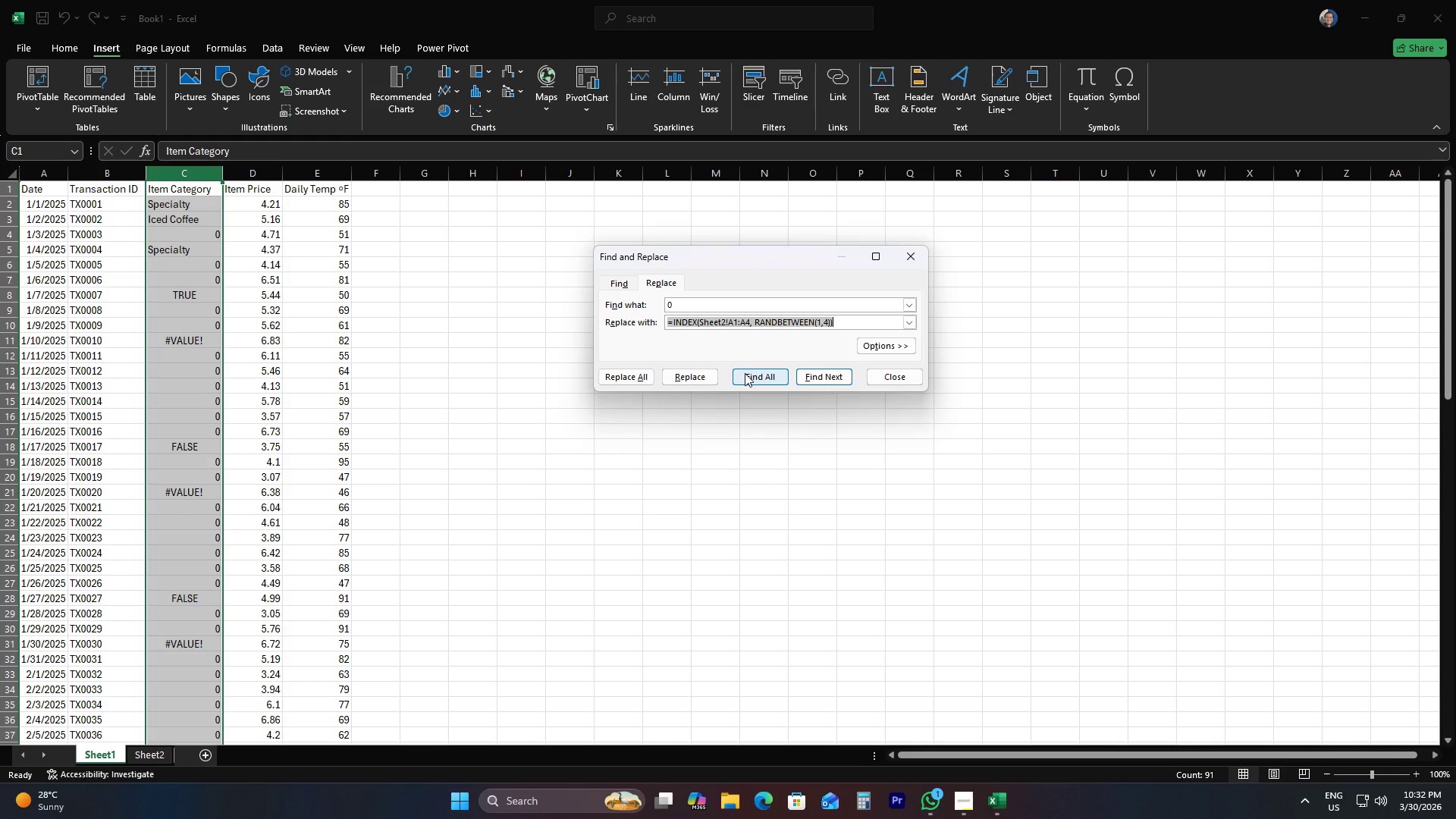 
left_click([648, 377])
 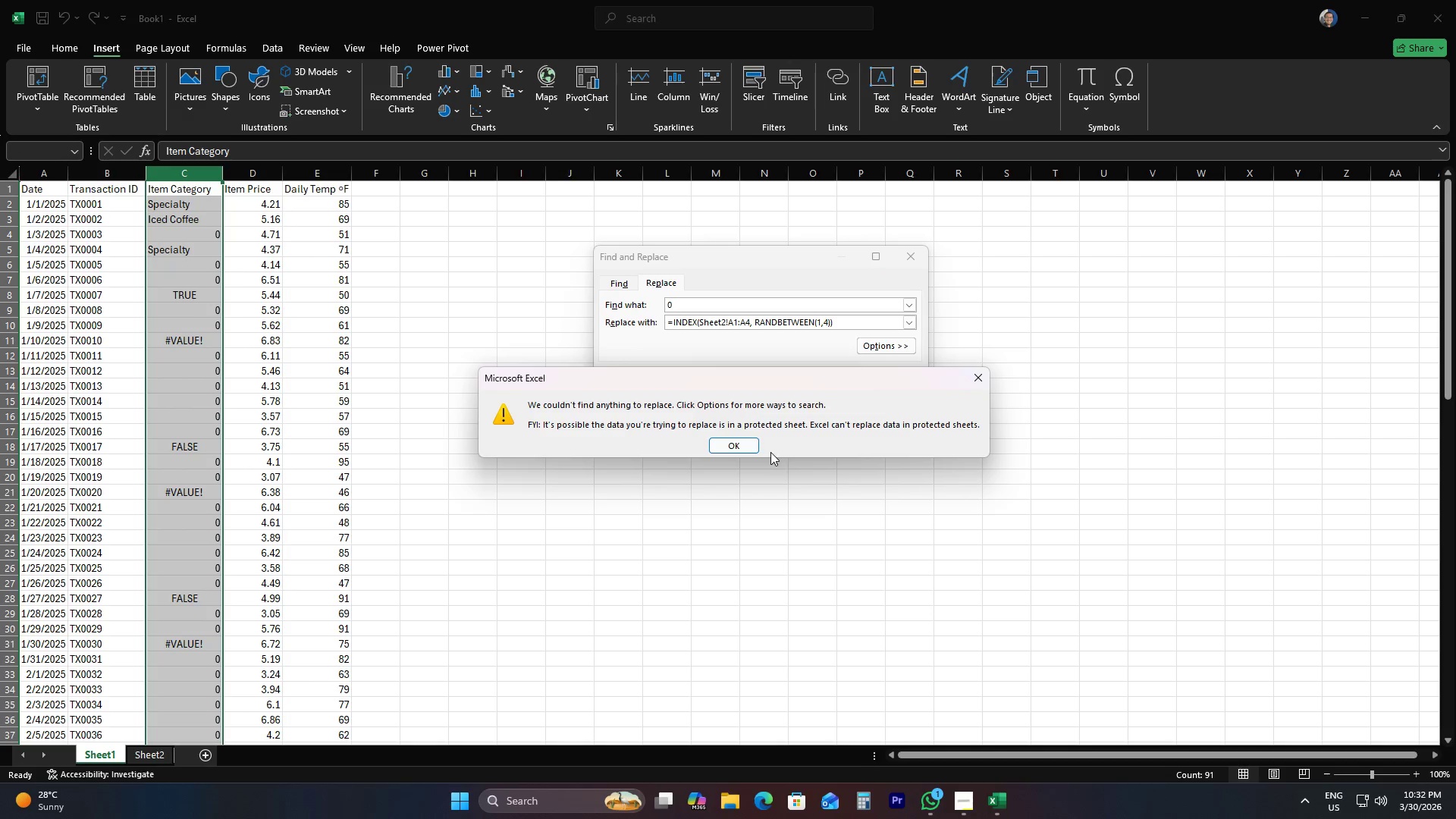 
double_click([755, 446])
 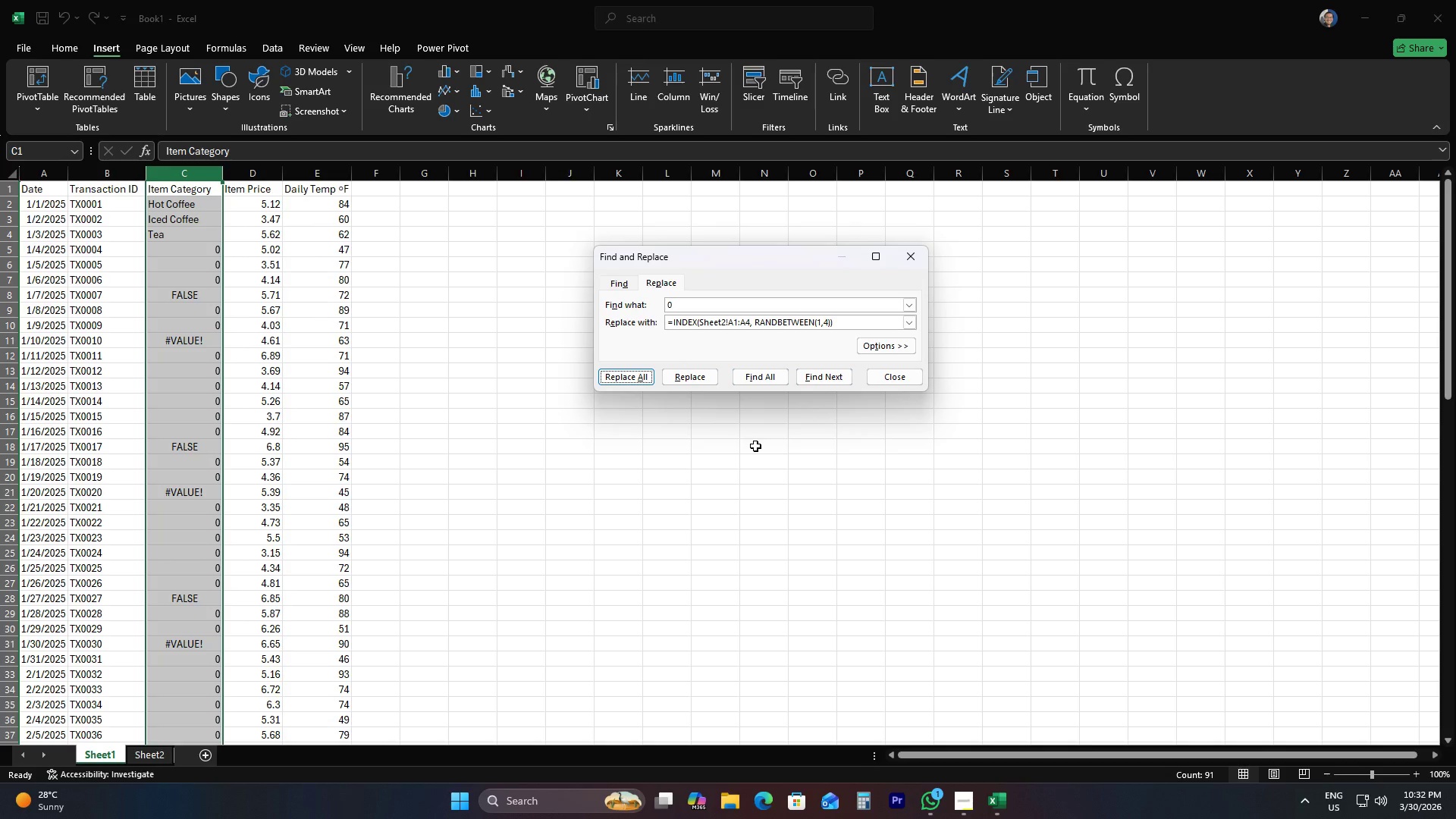 
wait(15.78)
 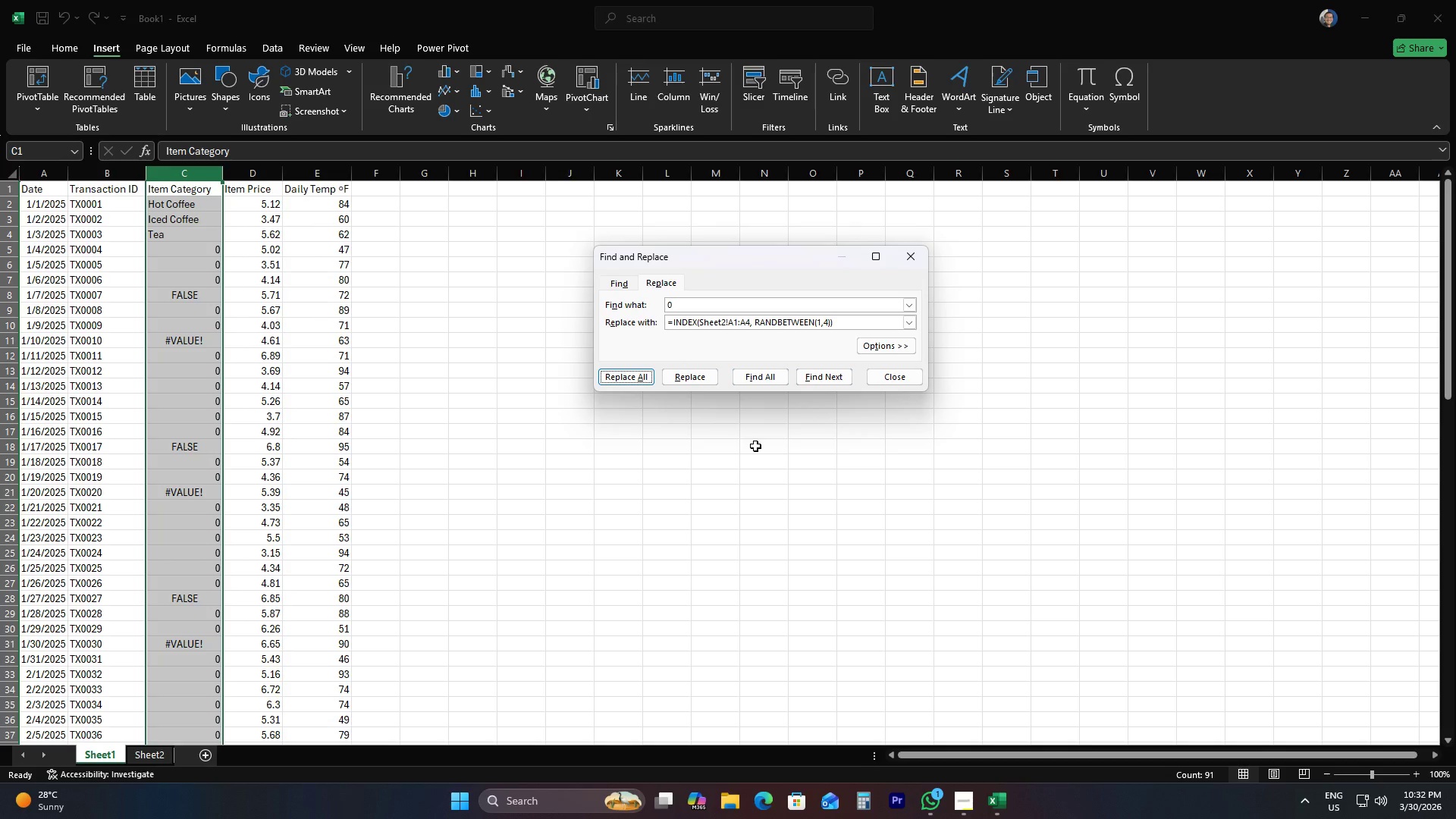 
left_click([901, 385])
 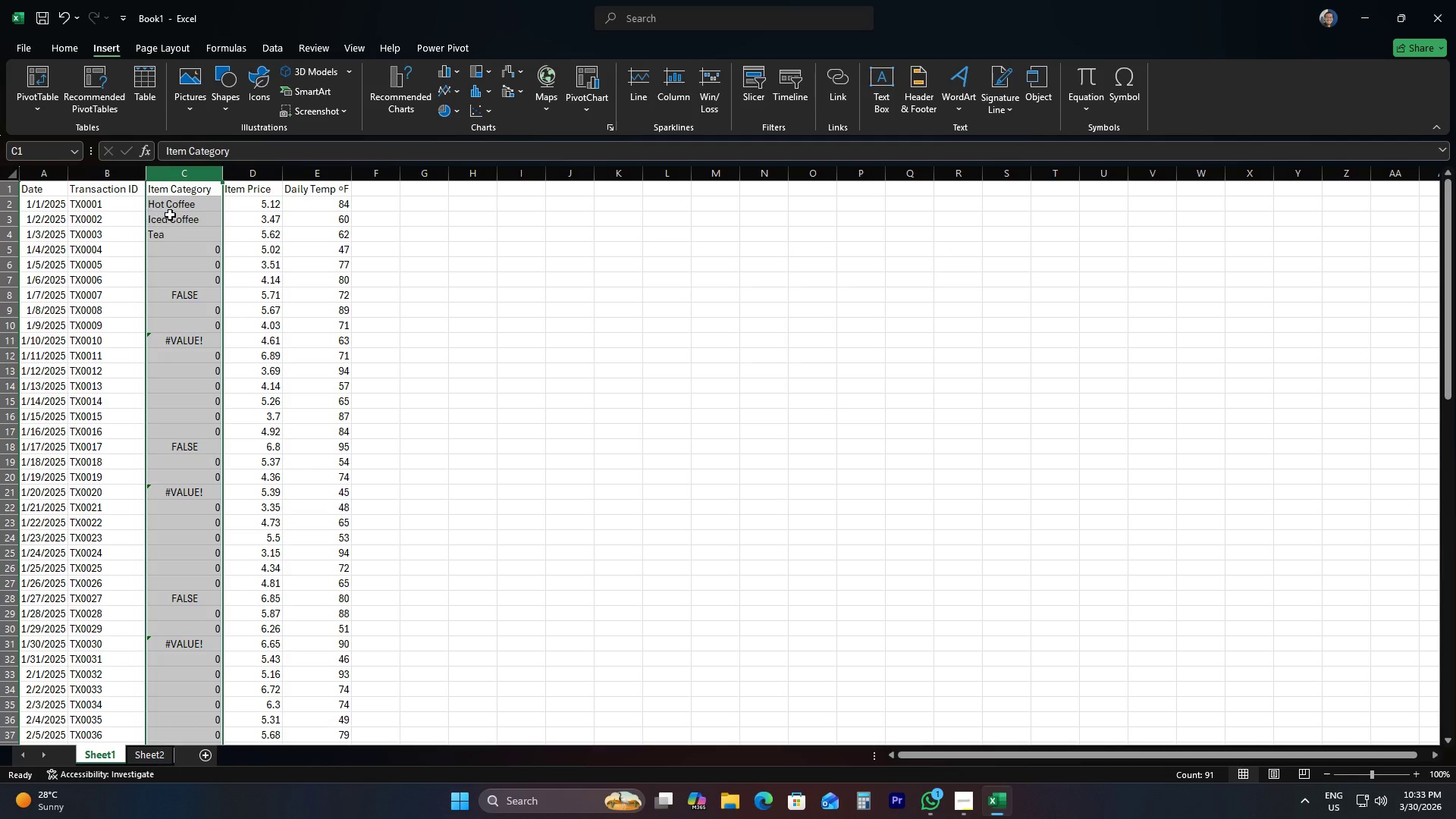 
left_click([176, 206])
 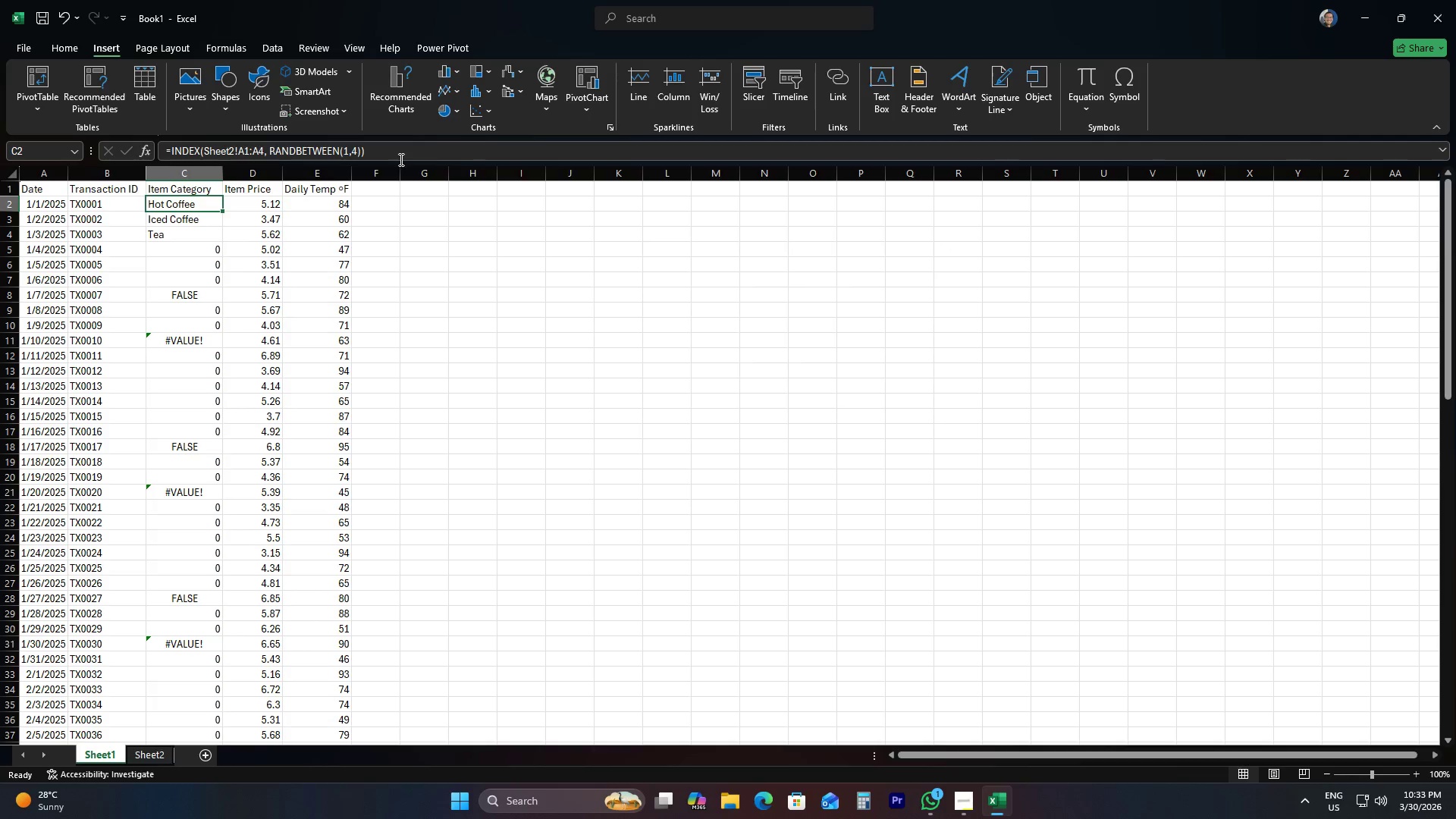 
left_click([400, 159])
 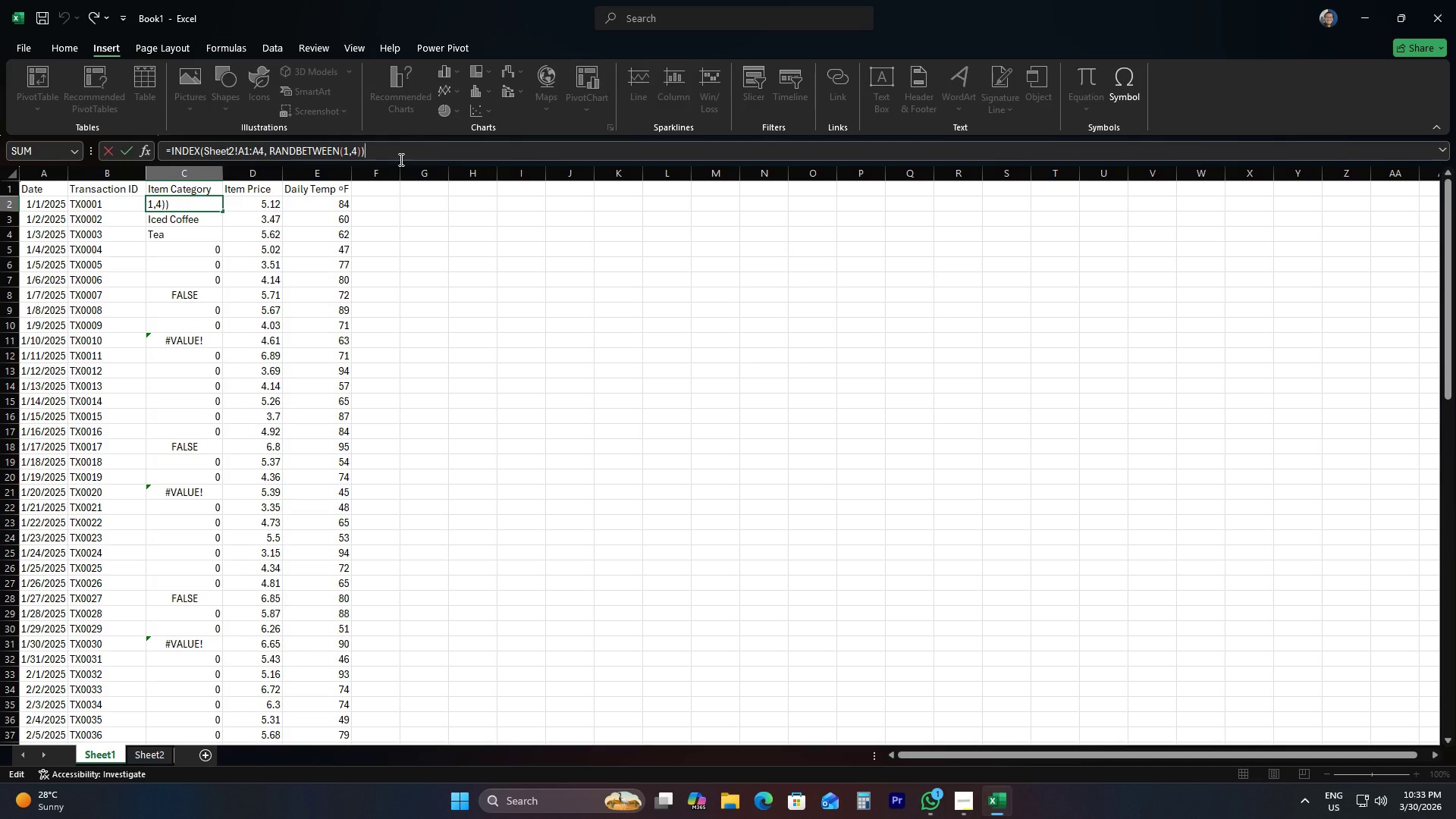 
left_click_drag(start_coordinate=[400, 159], to_coordinate=[0, 149])
 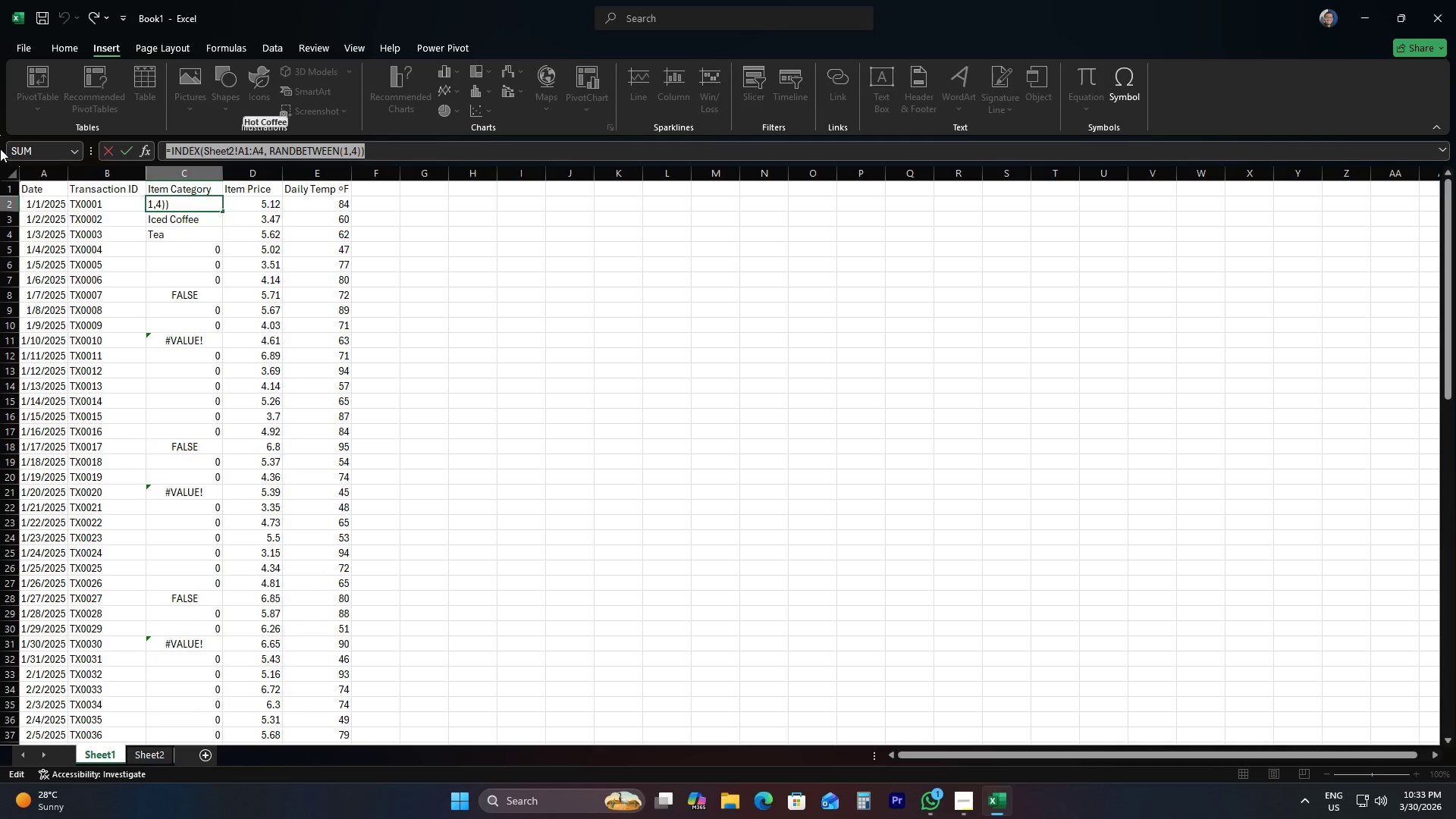 
type(=inde)
key(Tab)
type(Sheet2!)
 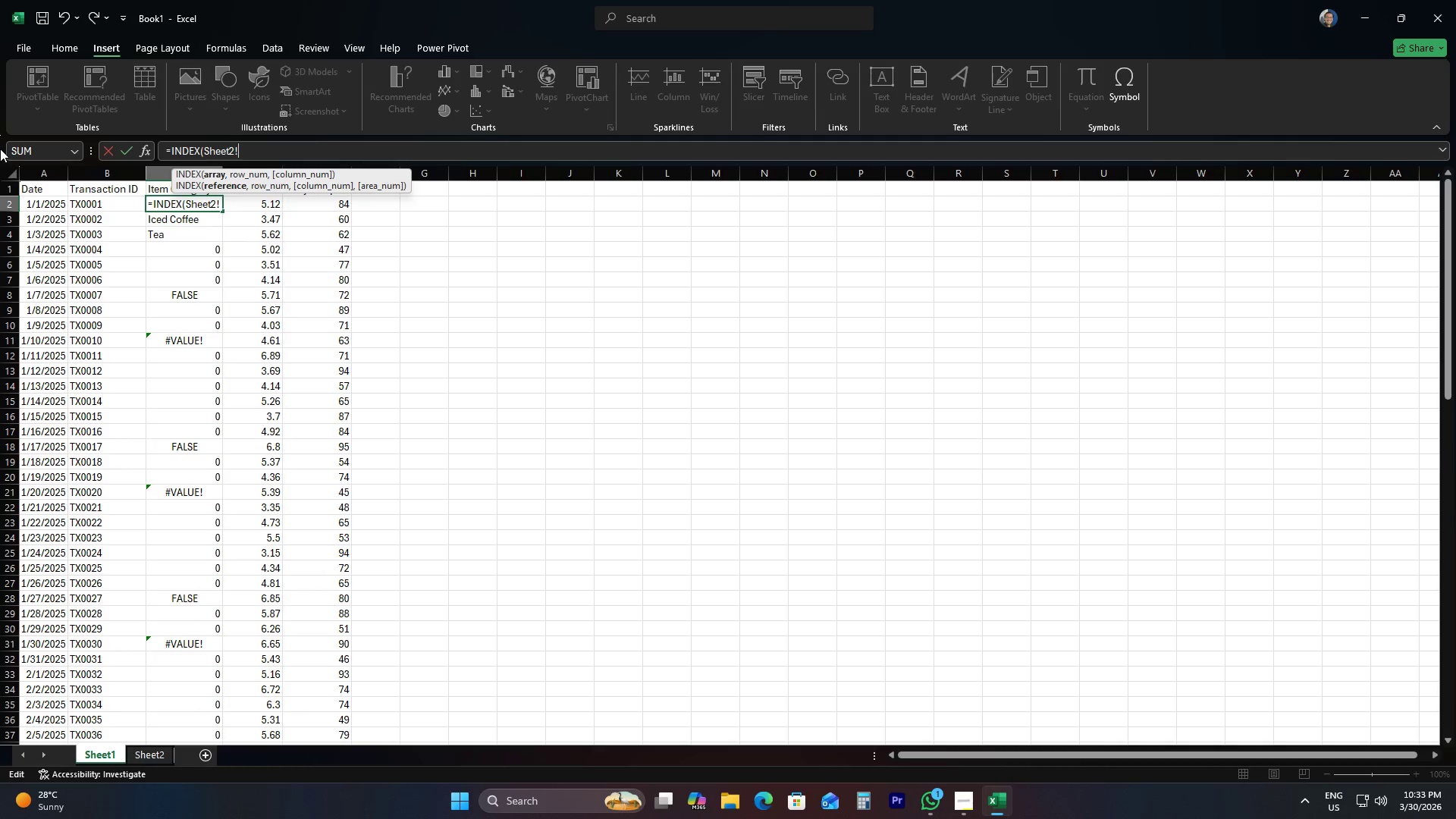 
key(Shift+Enter)
 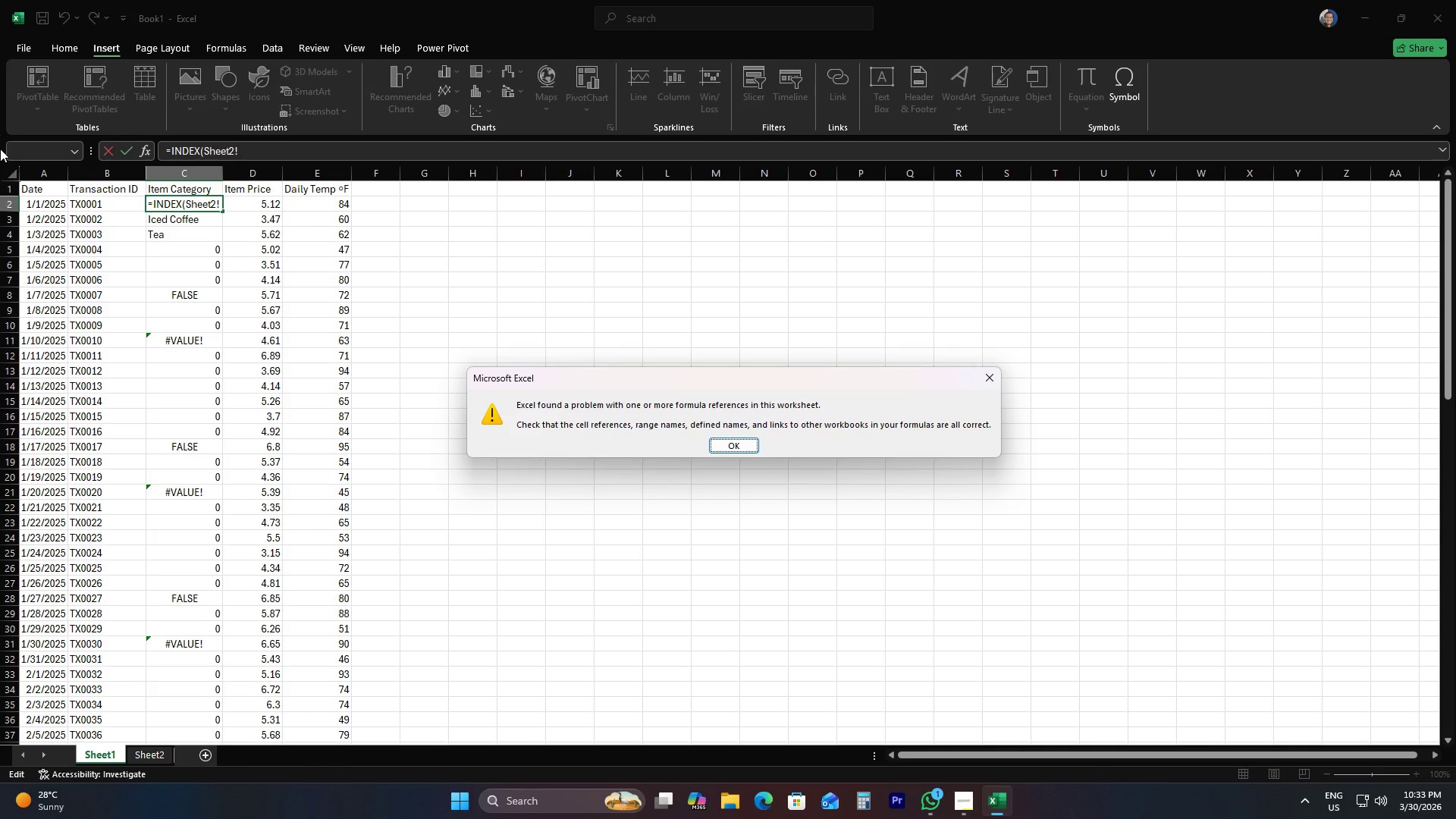 
key(Enter)
 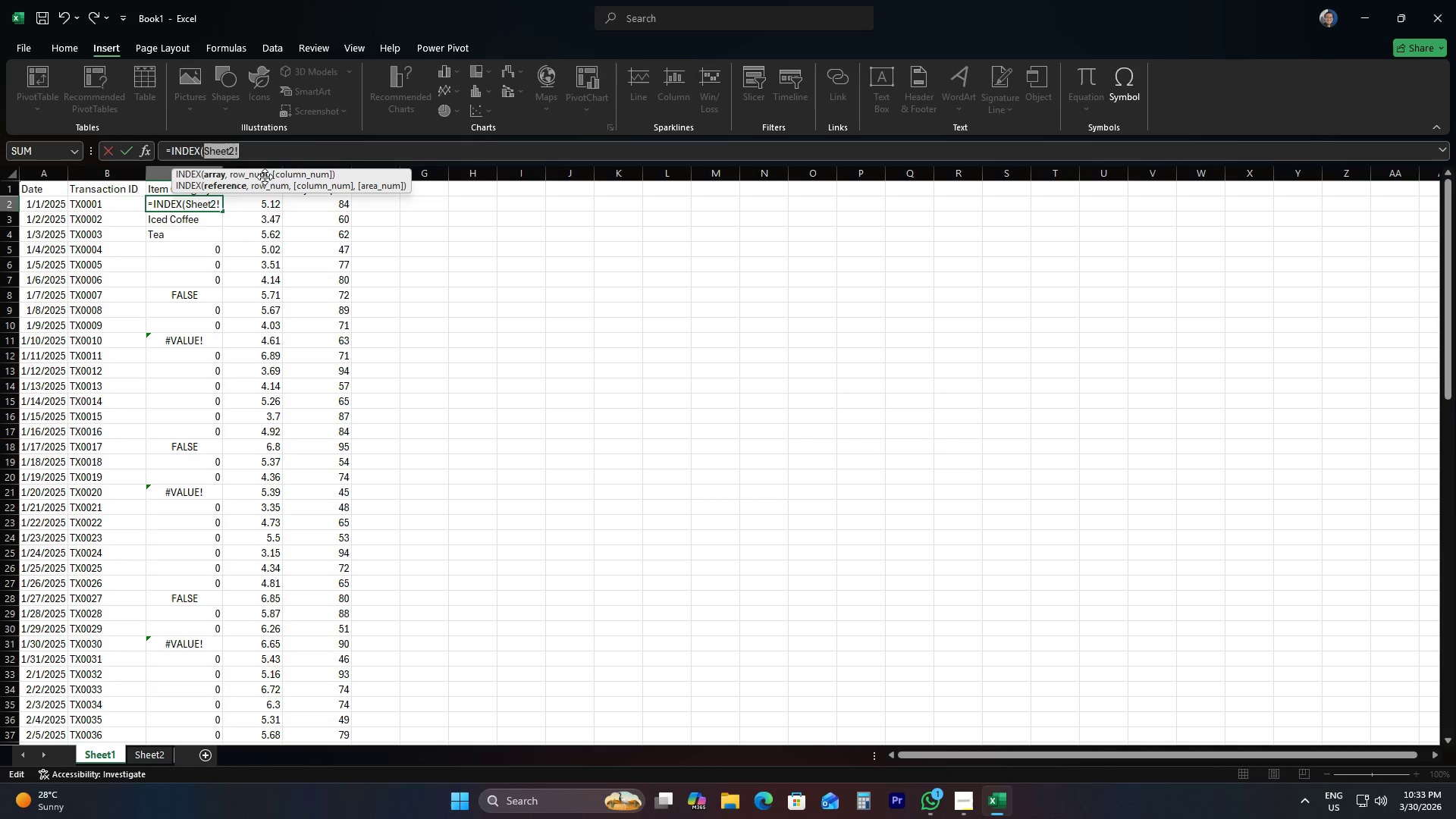 
left_click([300, 145])
 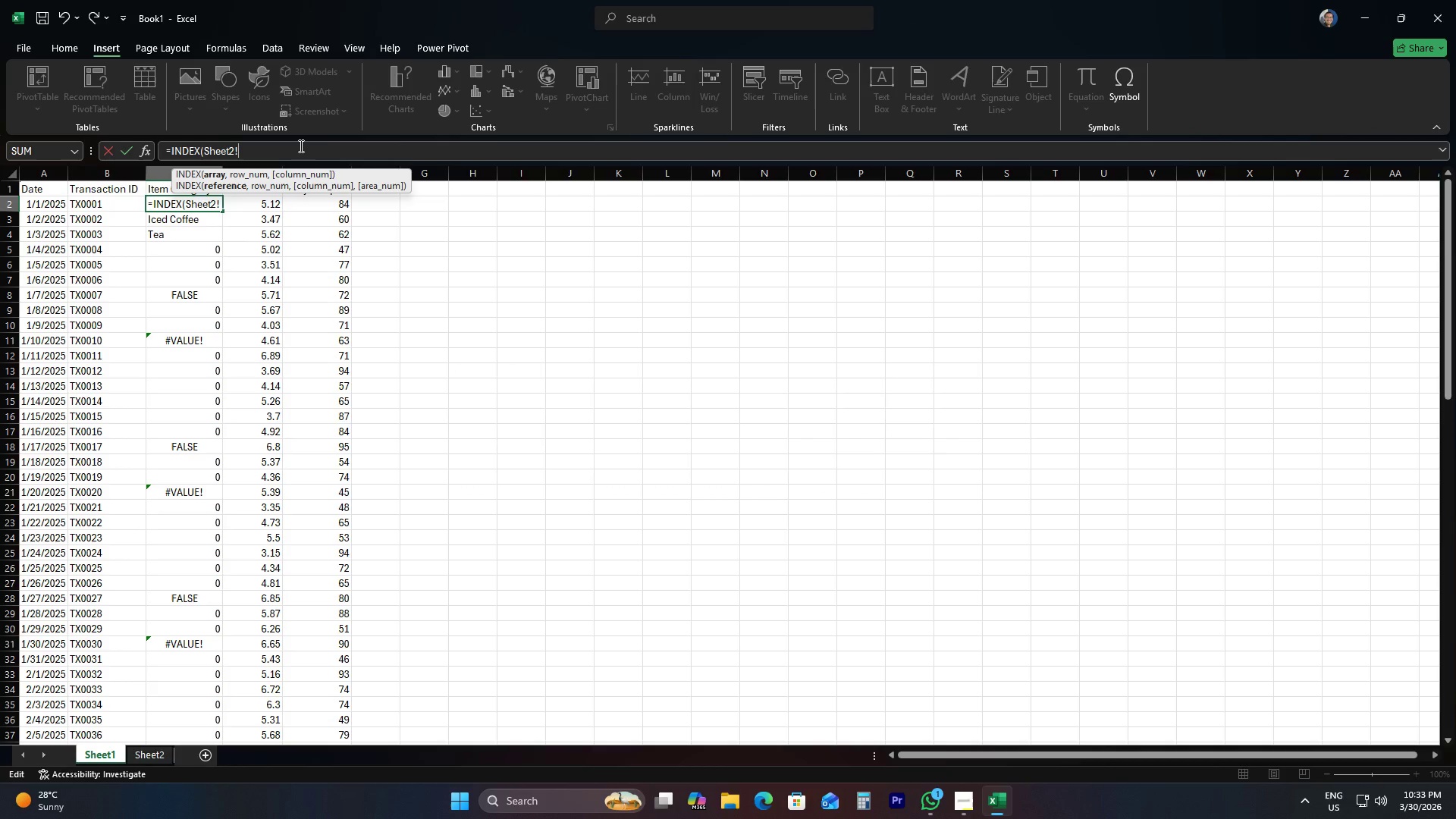 
key(Control+Space)
 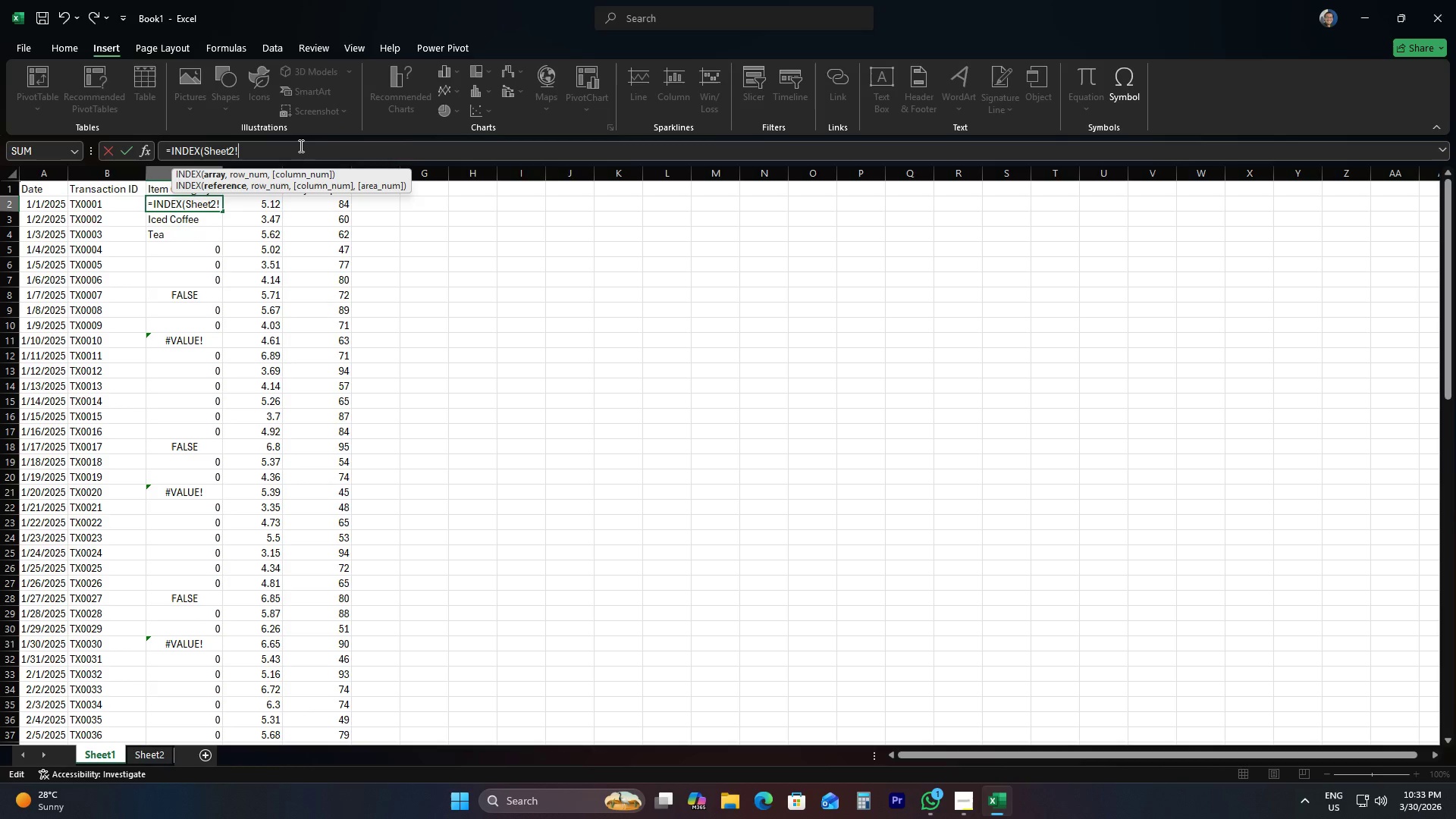 
key(Control+Enter)
 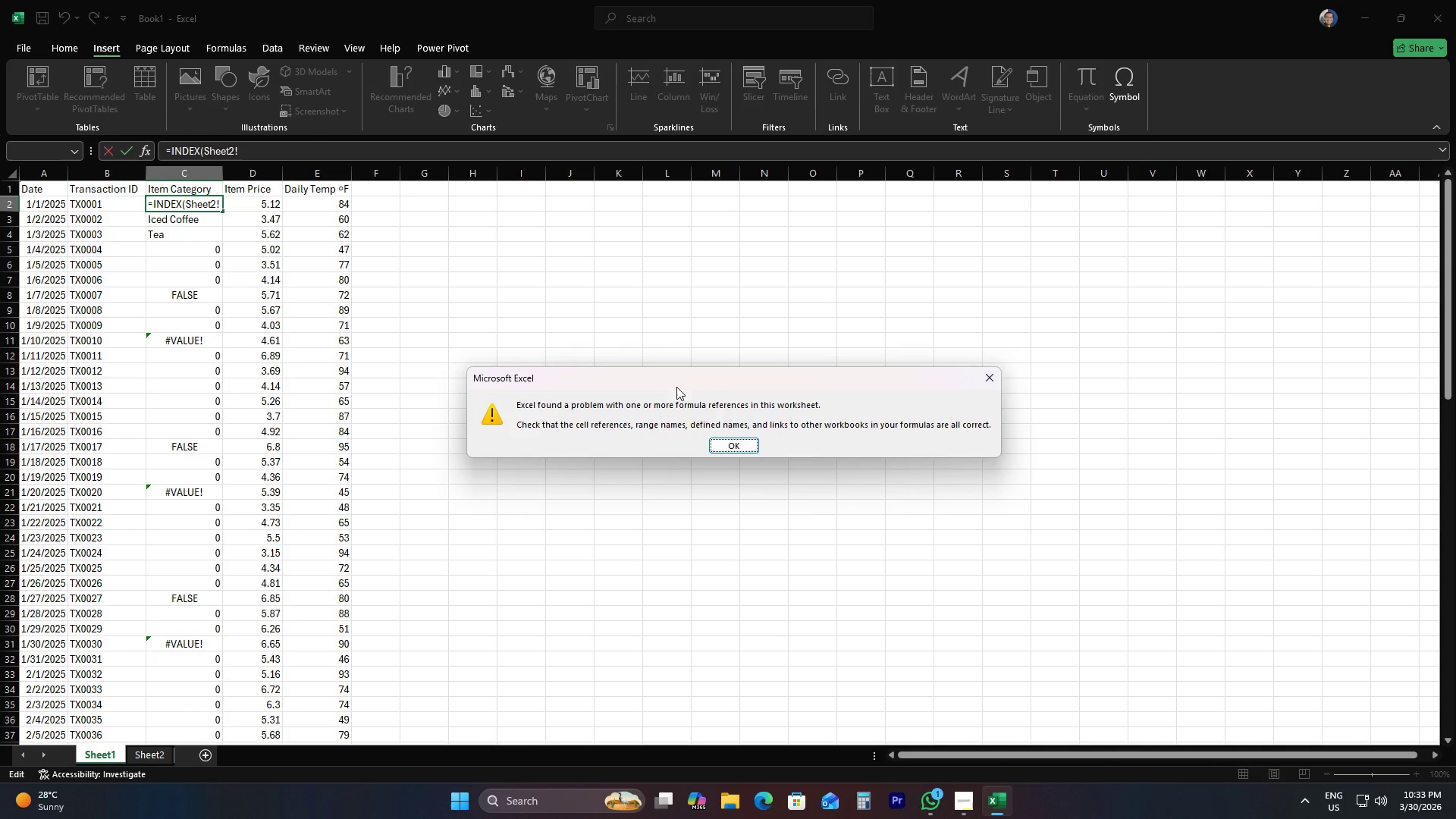 
left_click([733, 440])
 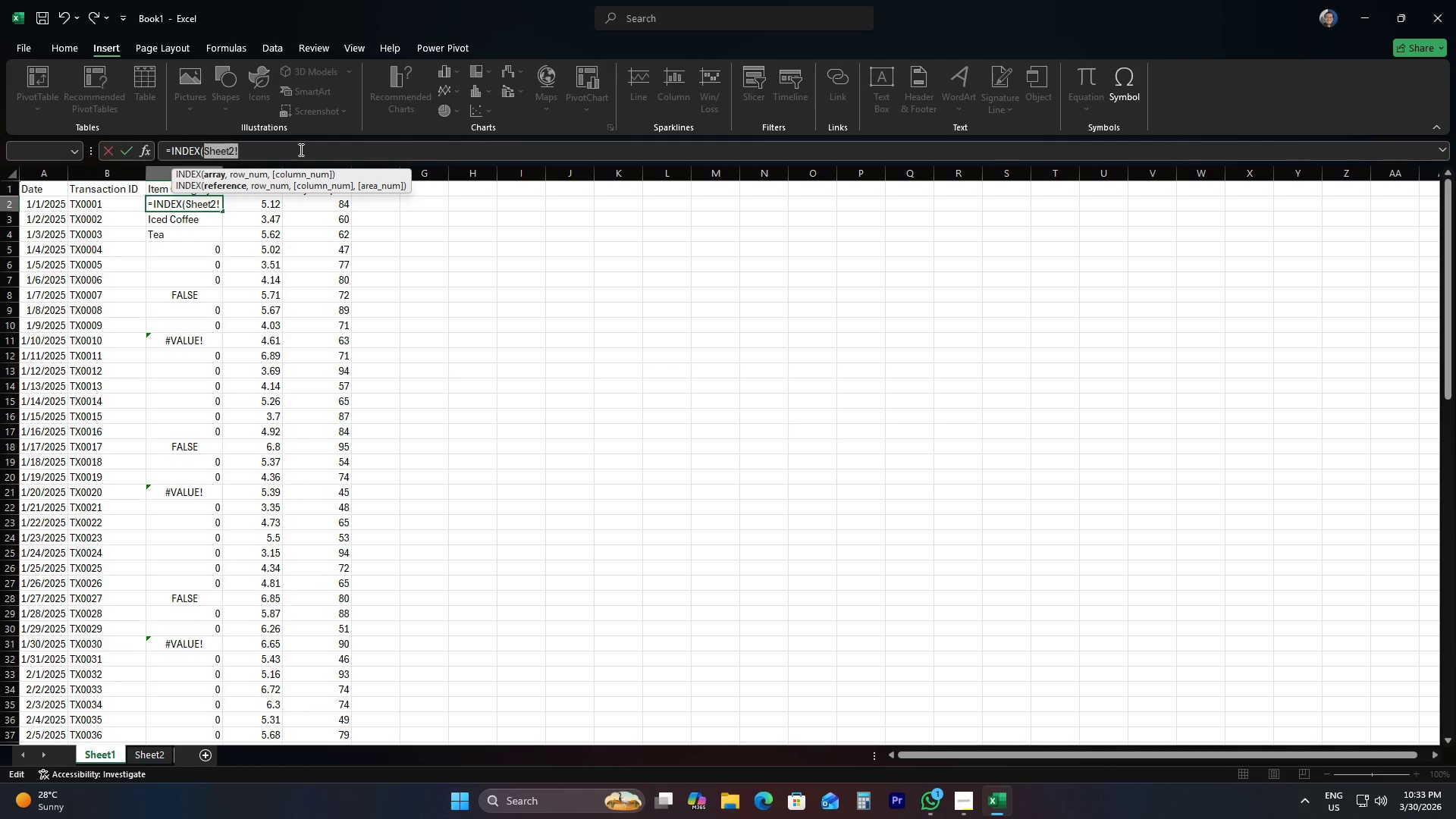 
left_click([300, 149])
 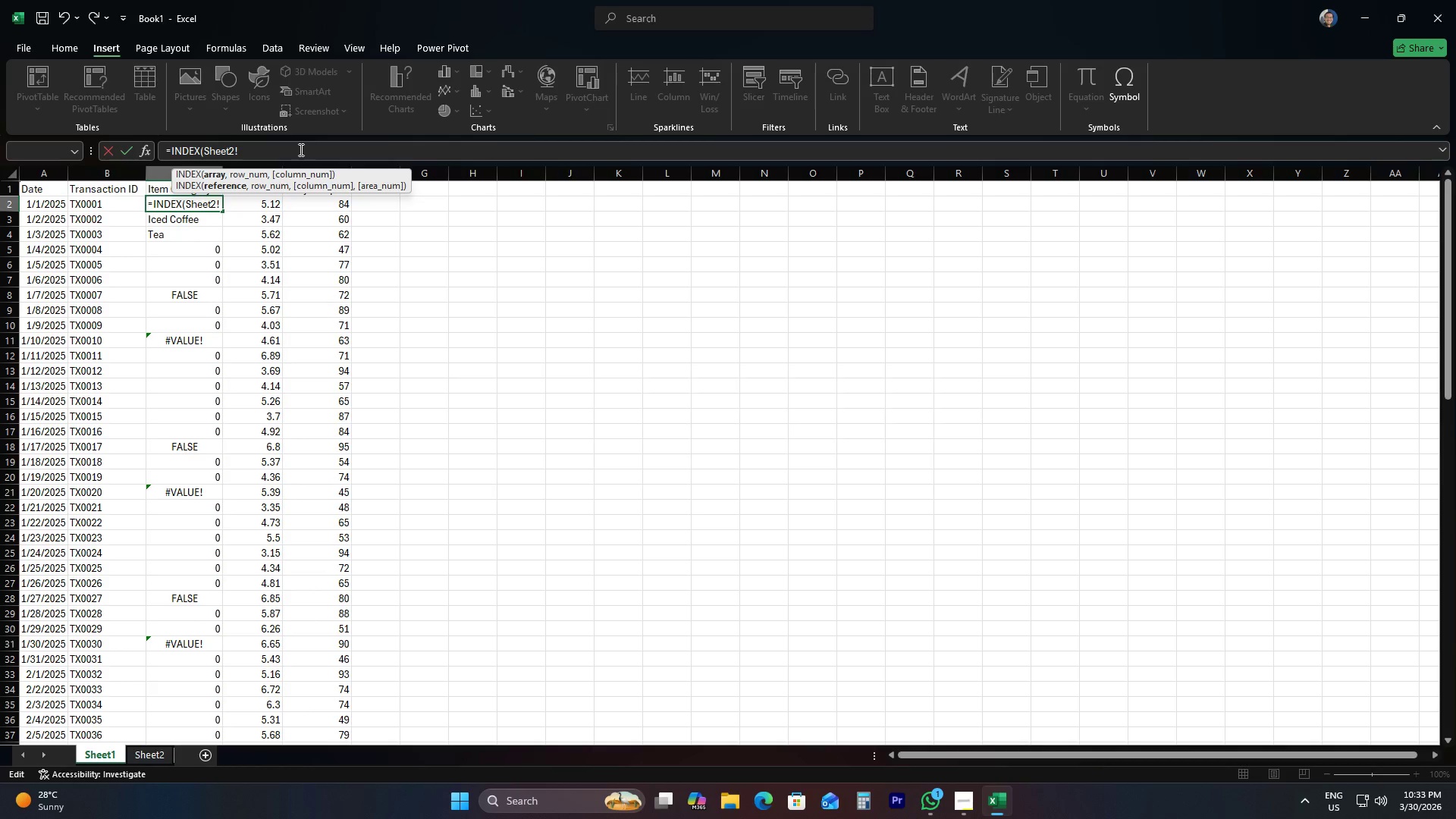 
key(Alt+Control+Enter)
 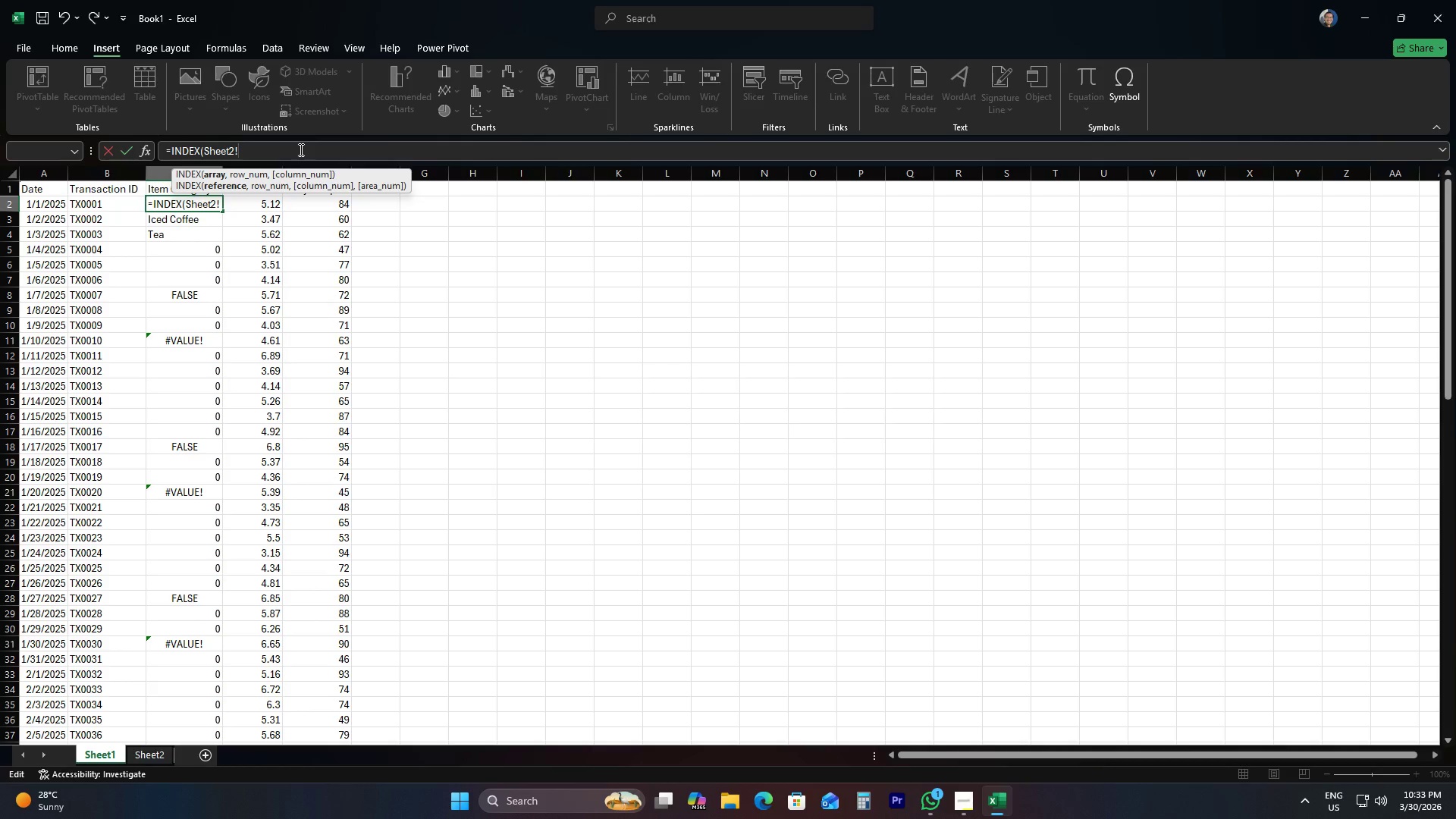 
key(Alt+Enter)
 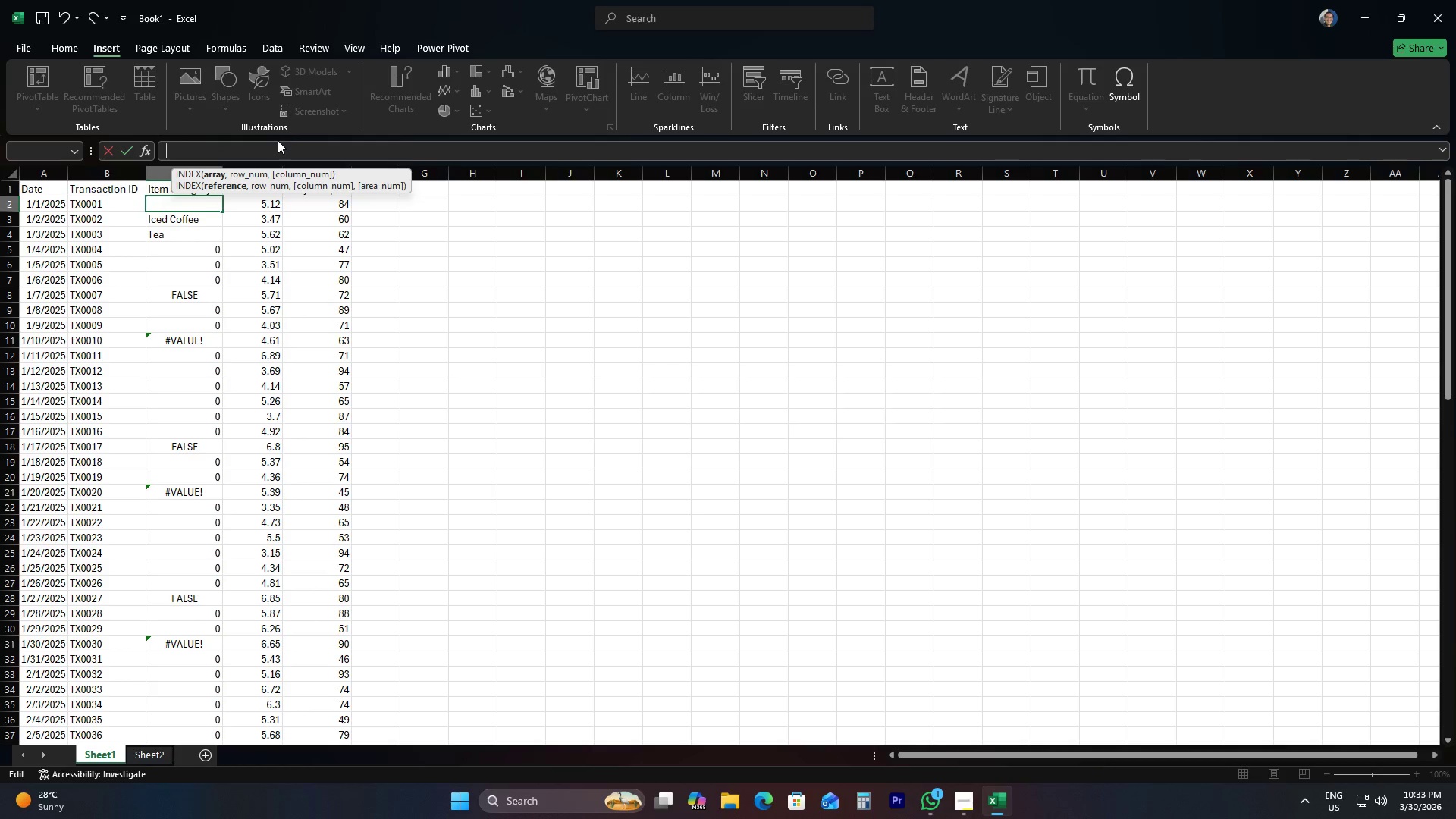 
key(ArrowUp)
 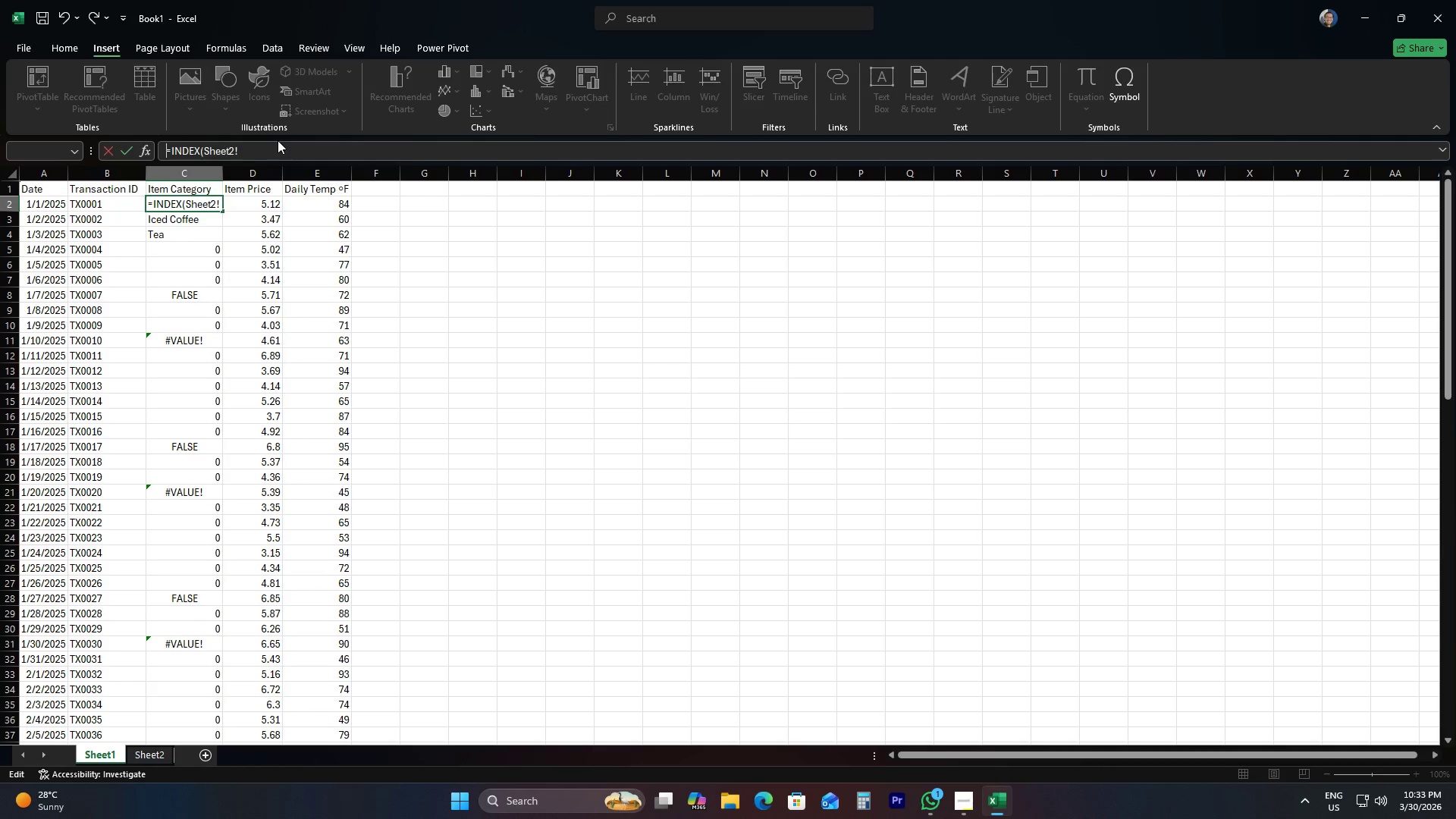 
key(ArrowDown)
 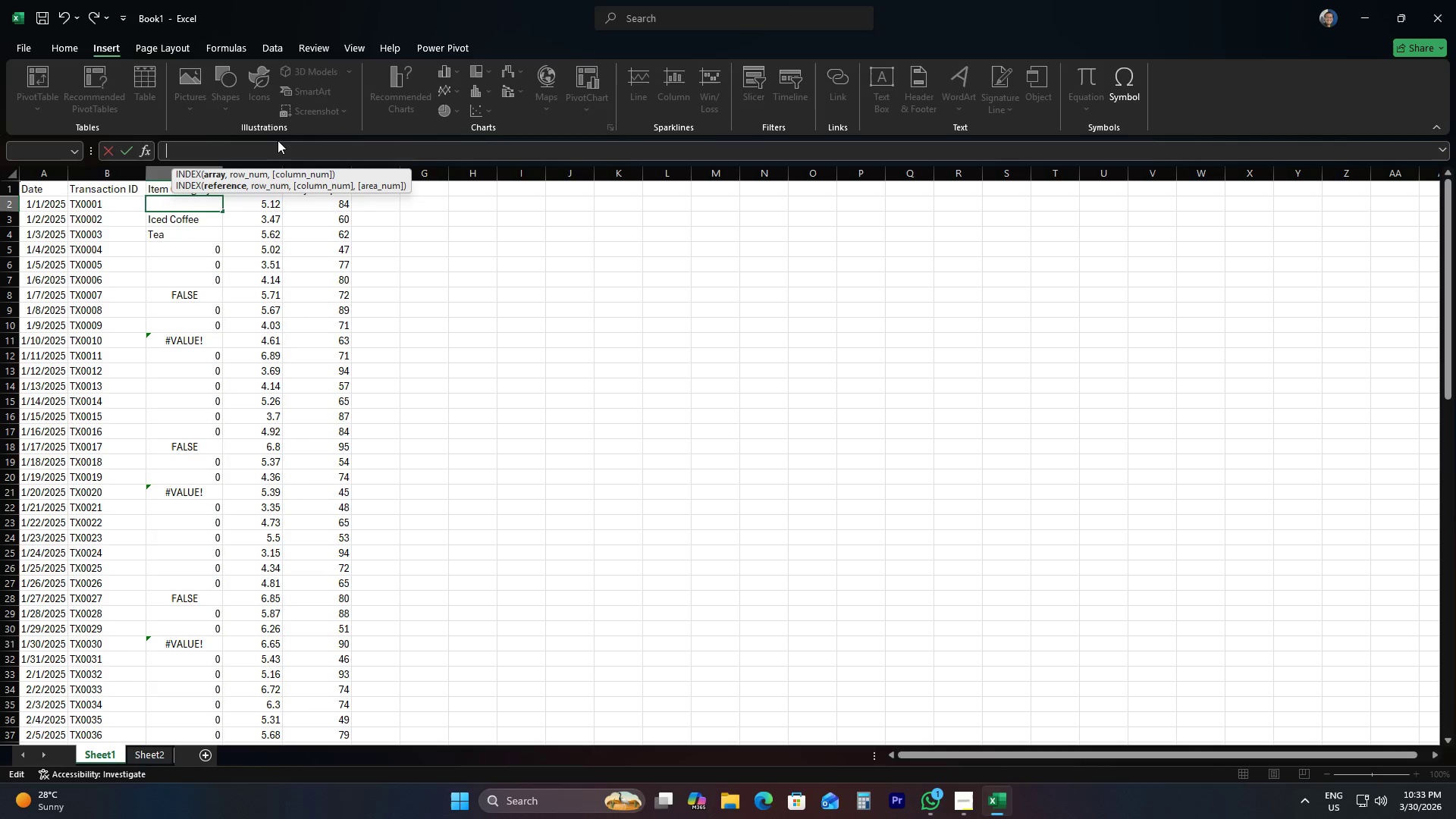 
type(A:A4, Rand)
 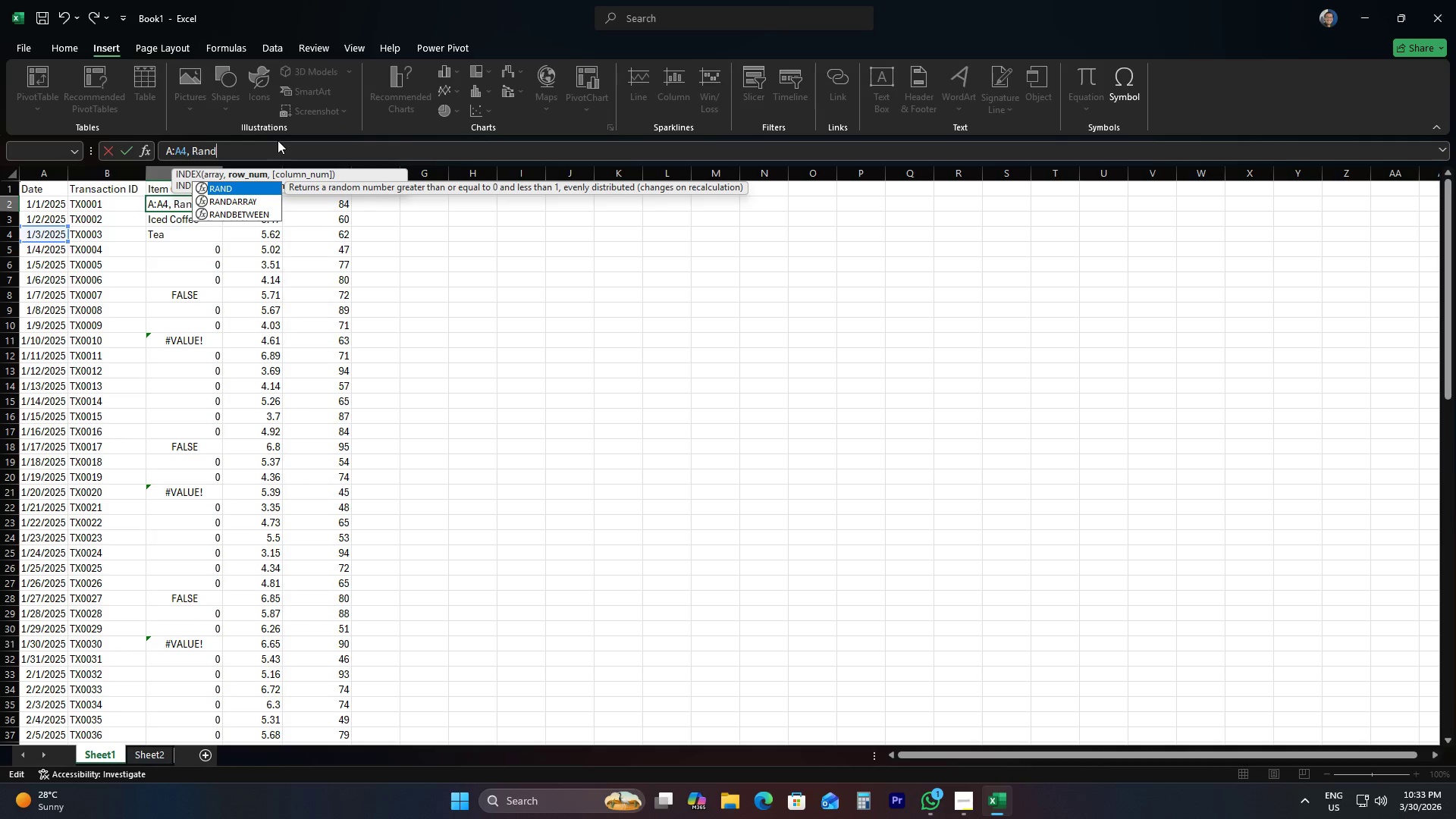 
key(ArrowDown)
 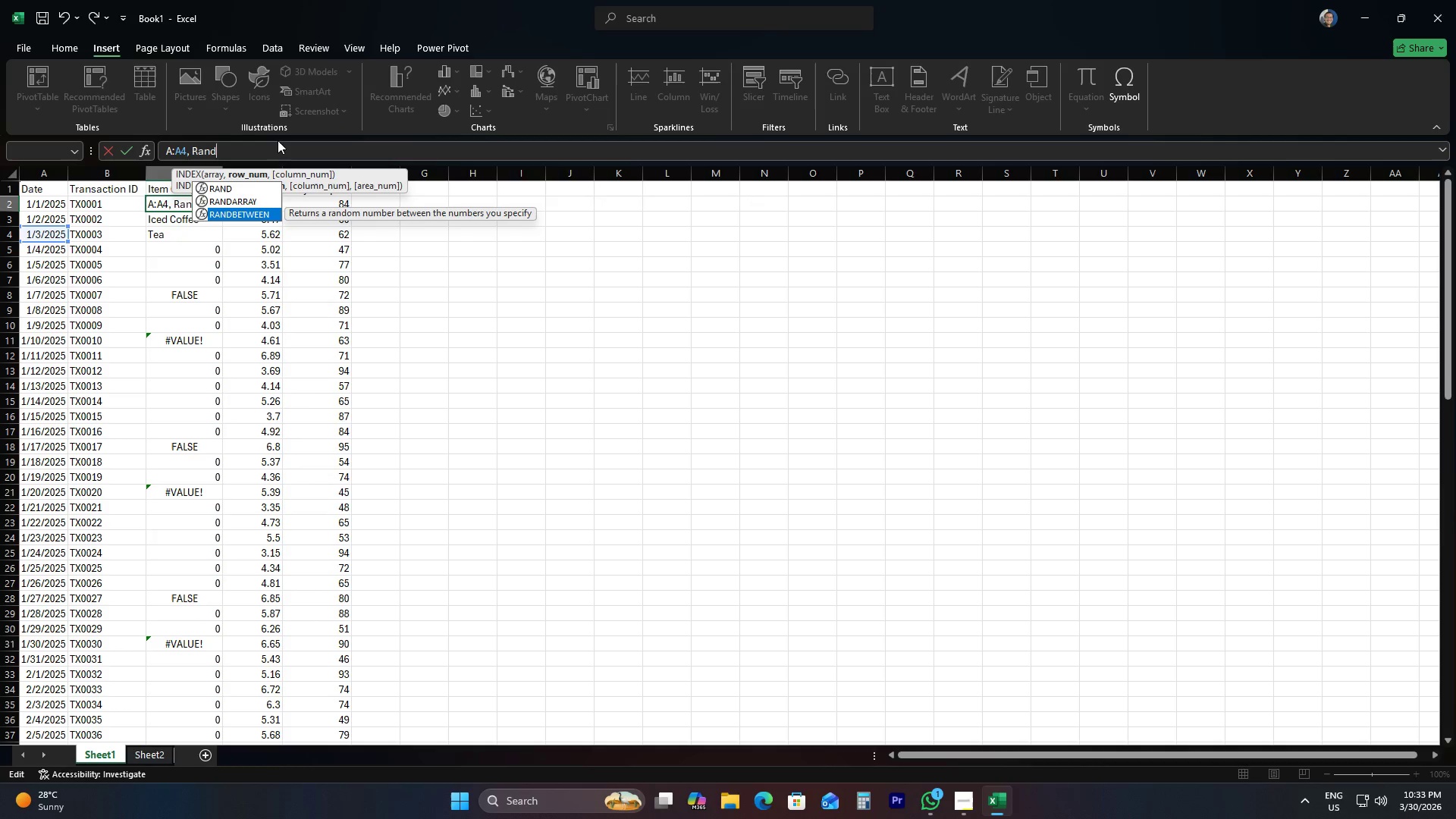 
key(ArrowDown)
 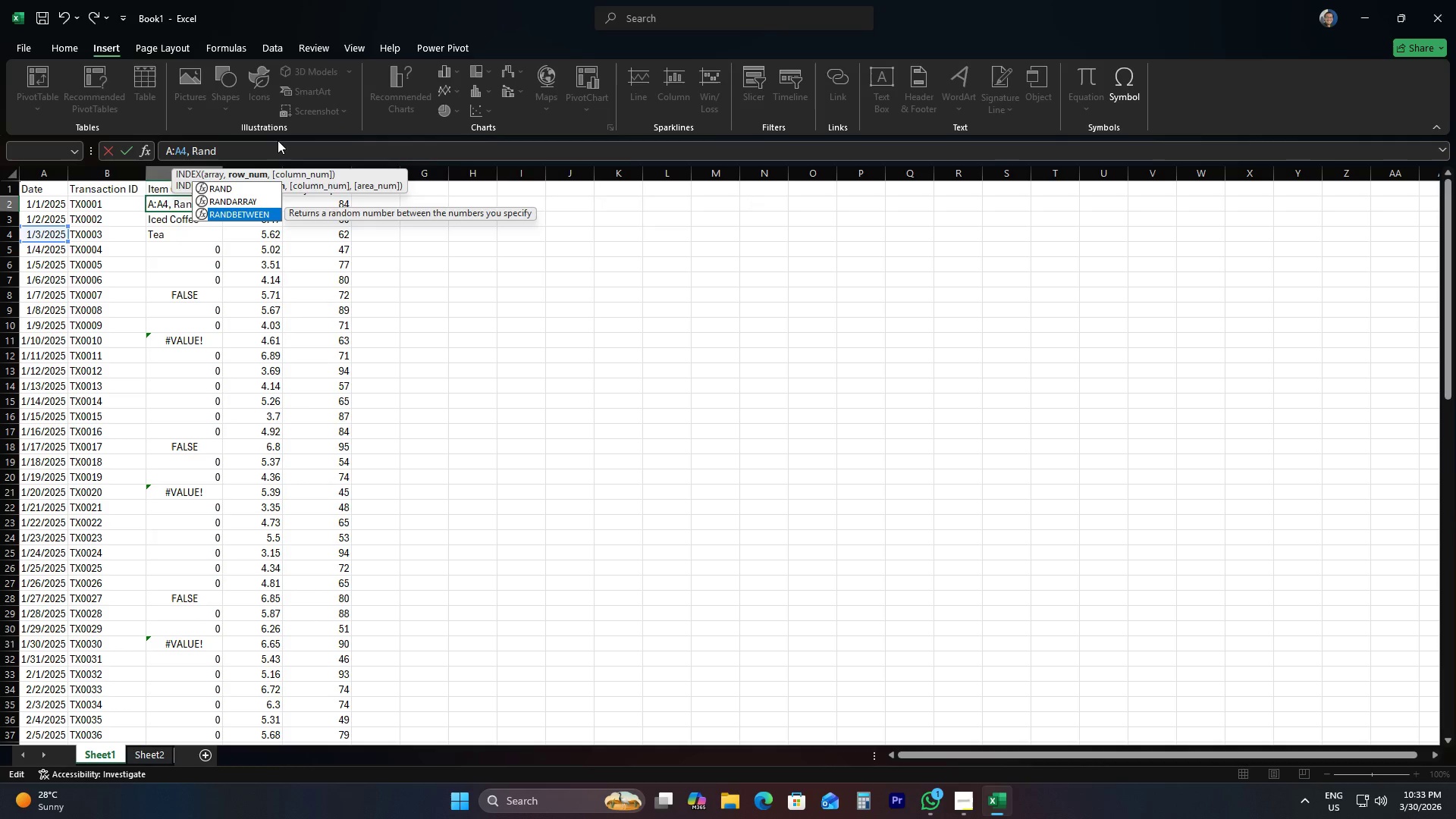 
key(Tab)
 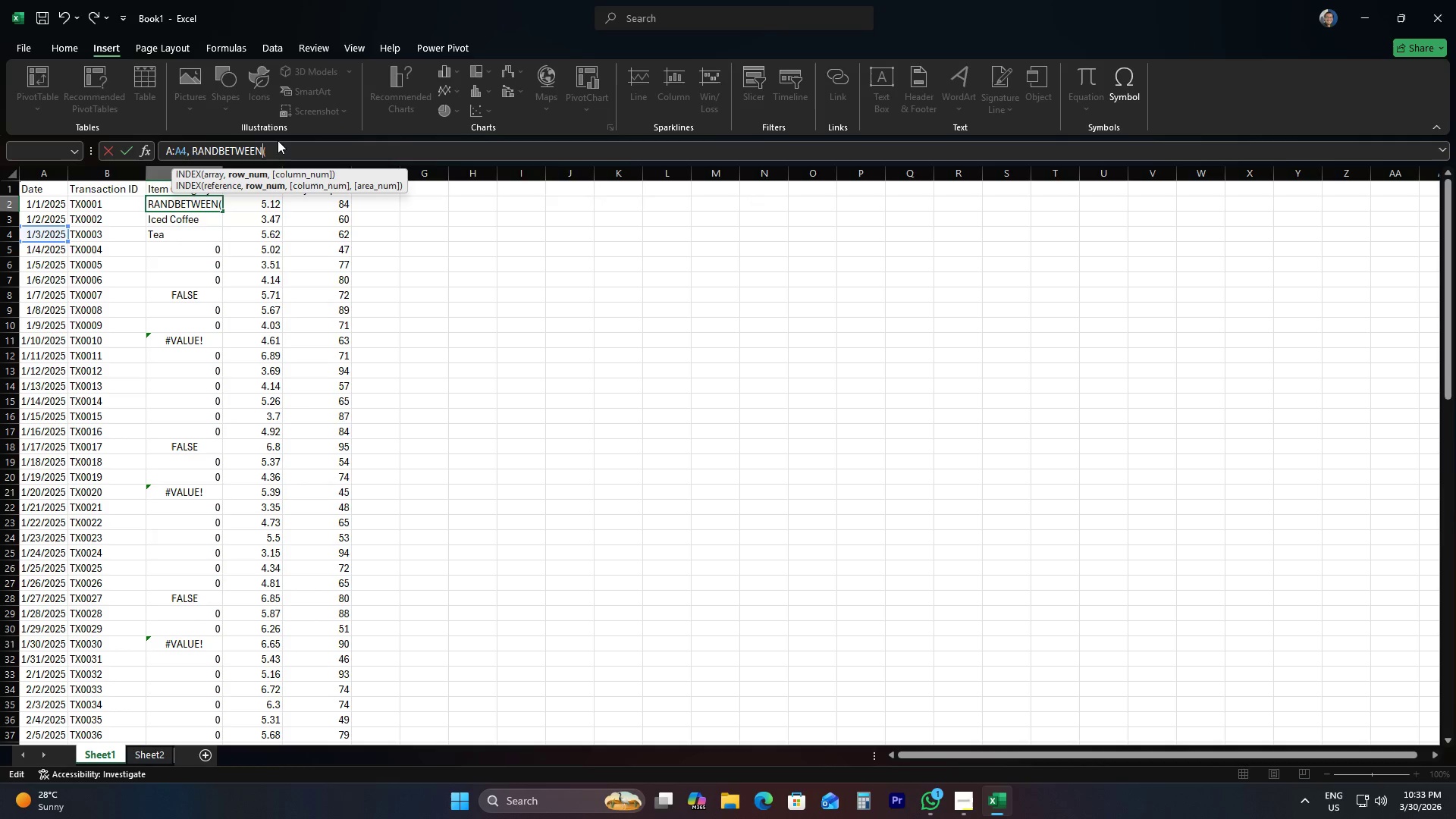 
hold_key(key=ArrowLeft, duration=0.94)
 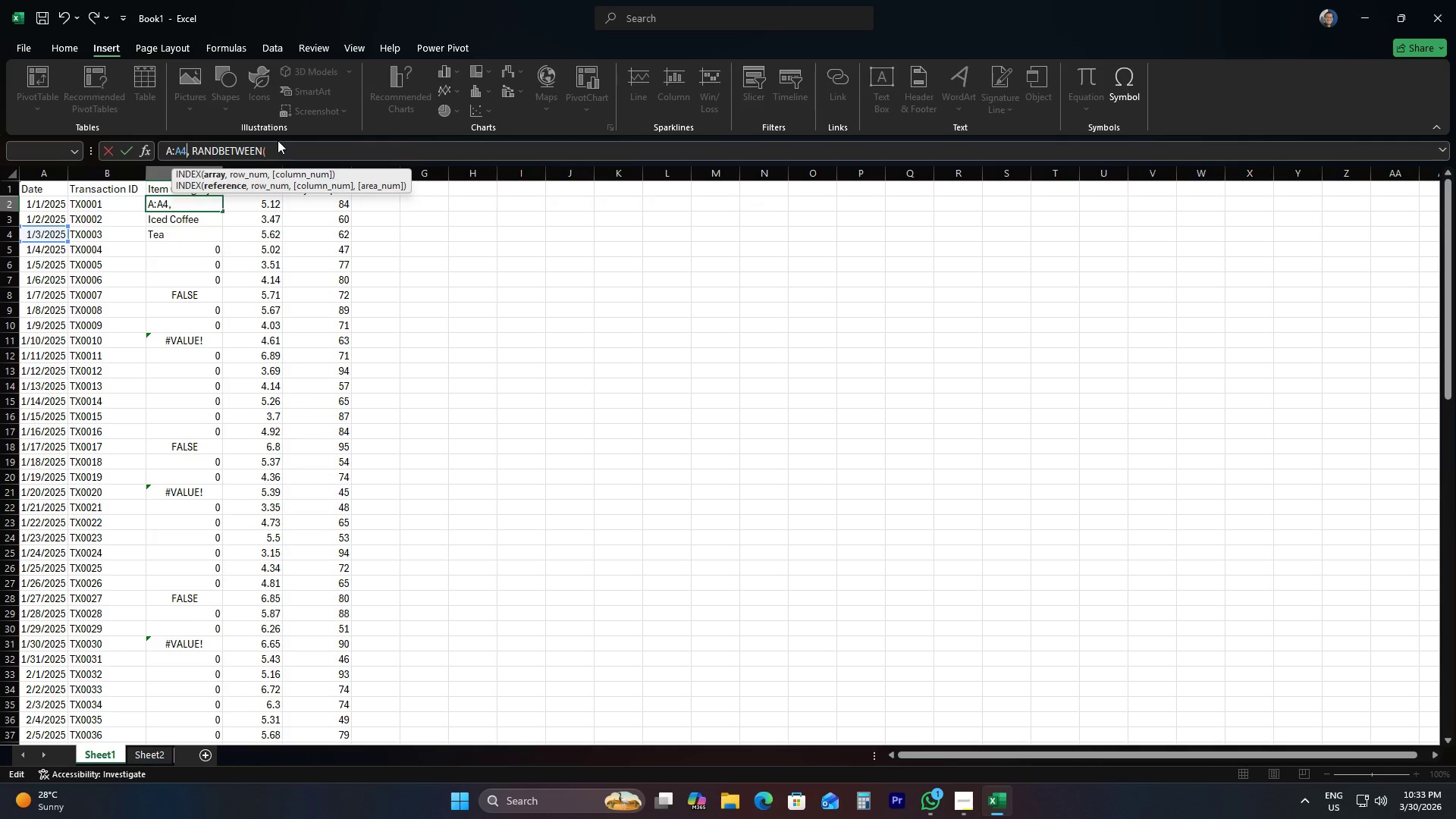 
key(ArrowLeft)
 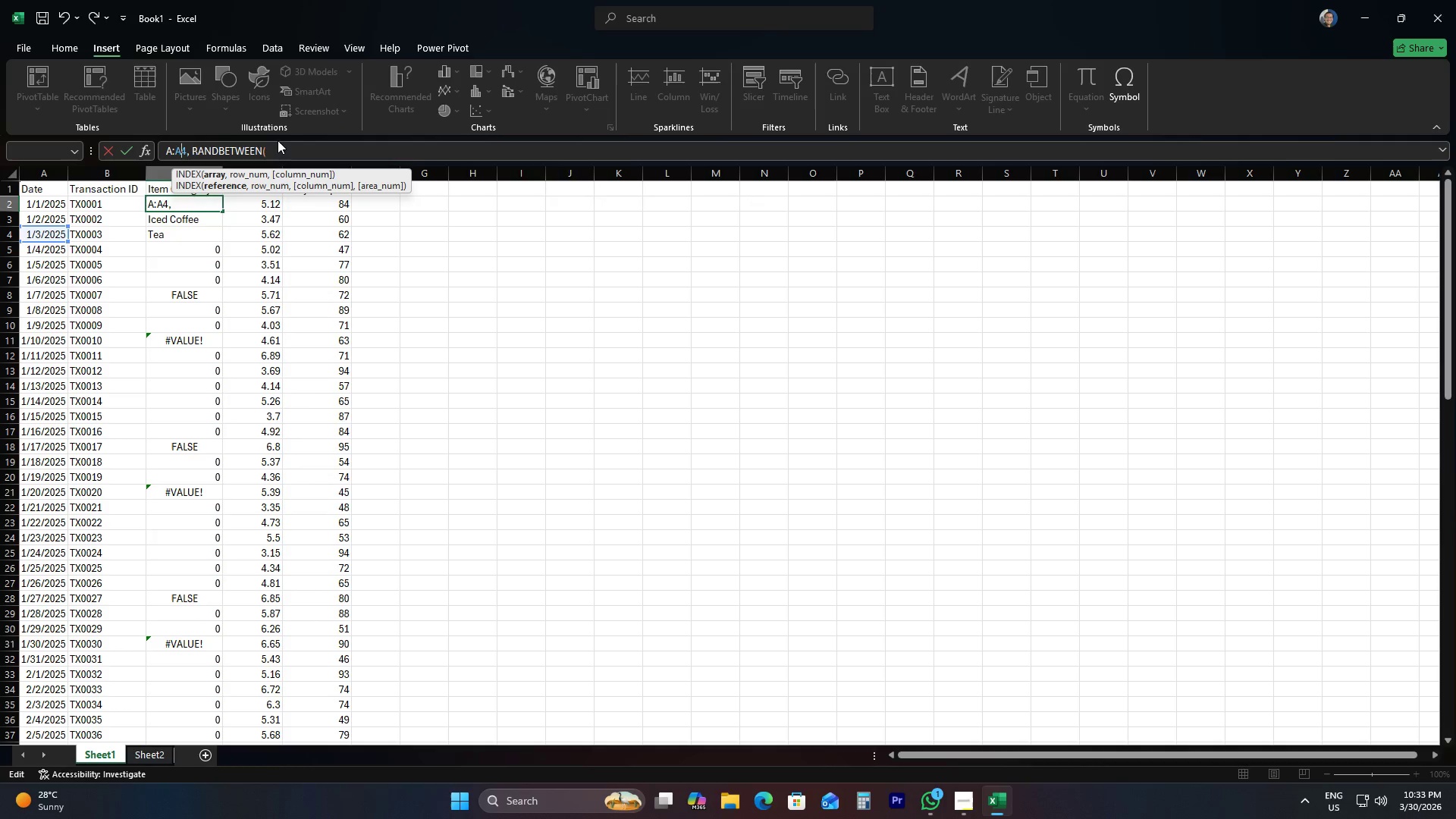 
key(ArrowLeft)
 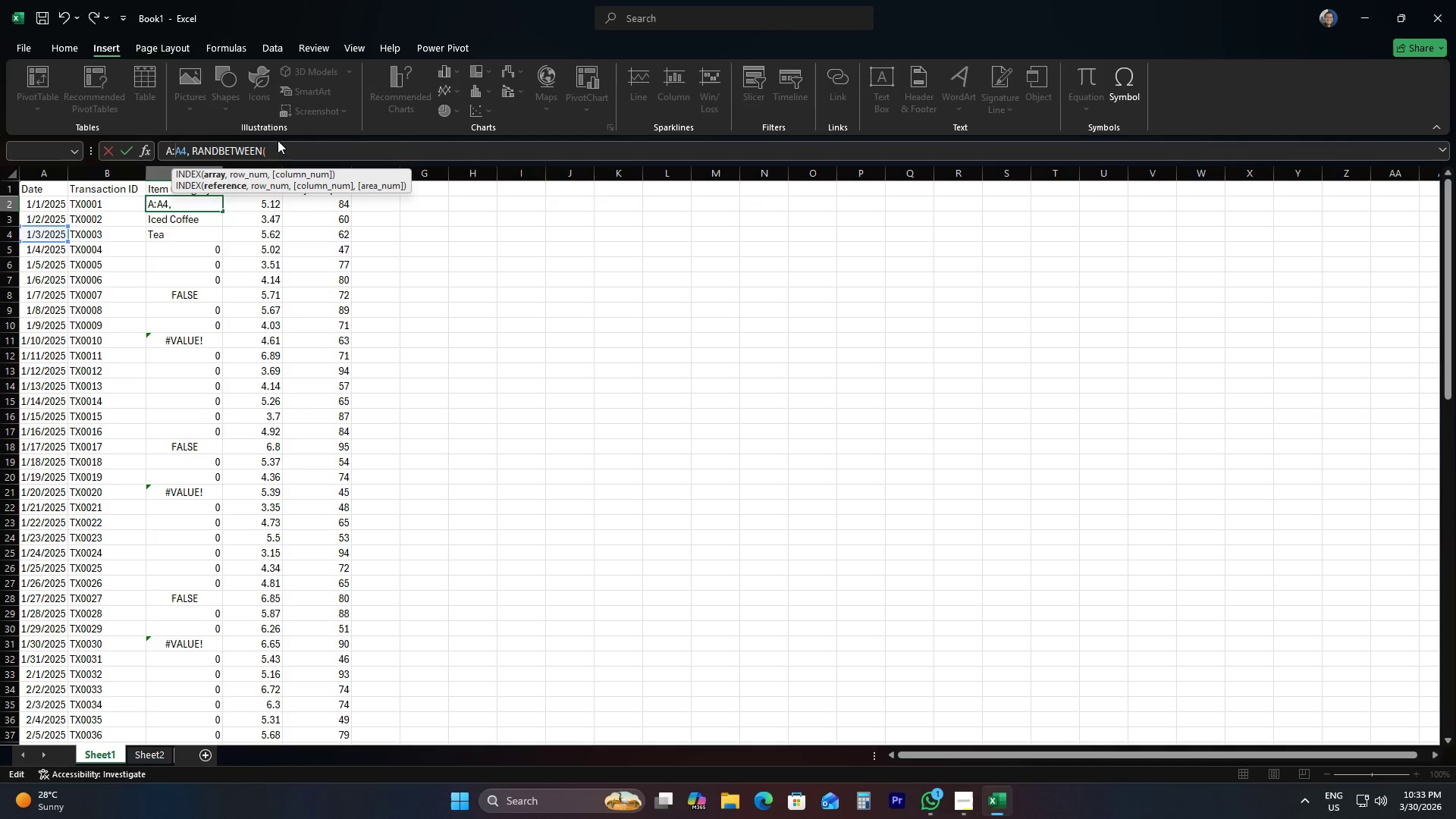 
key(ArrowLeft)
 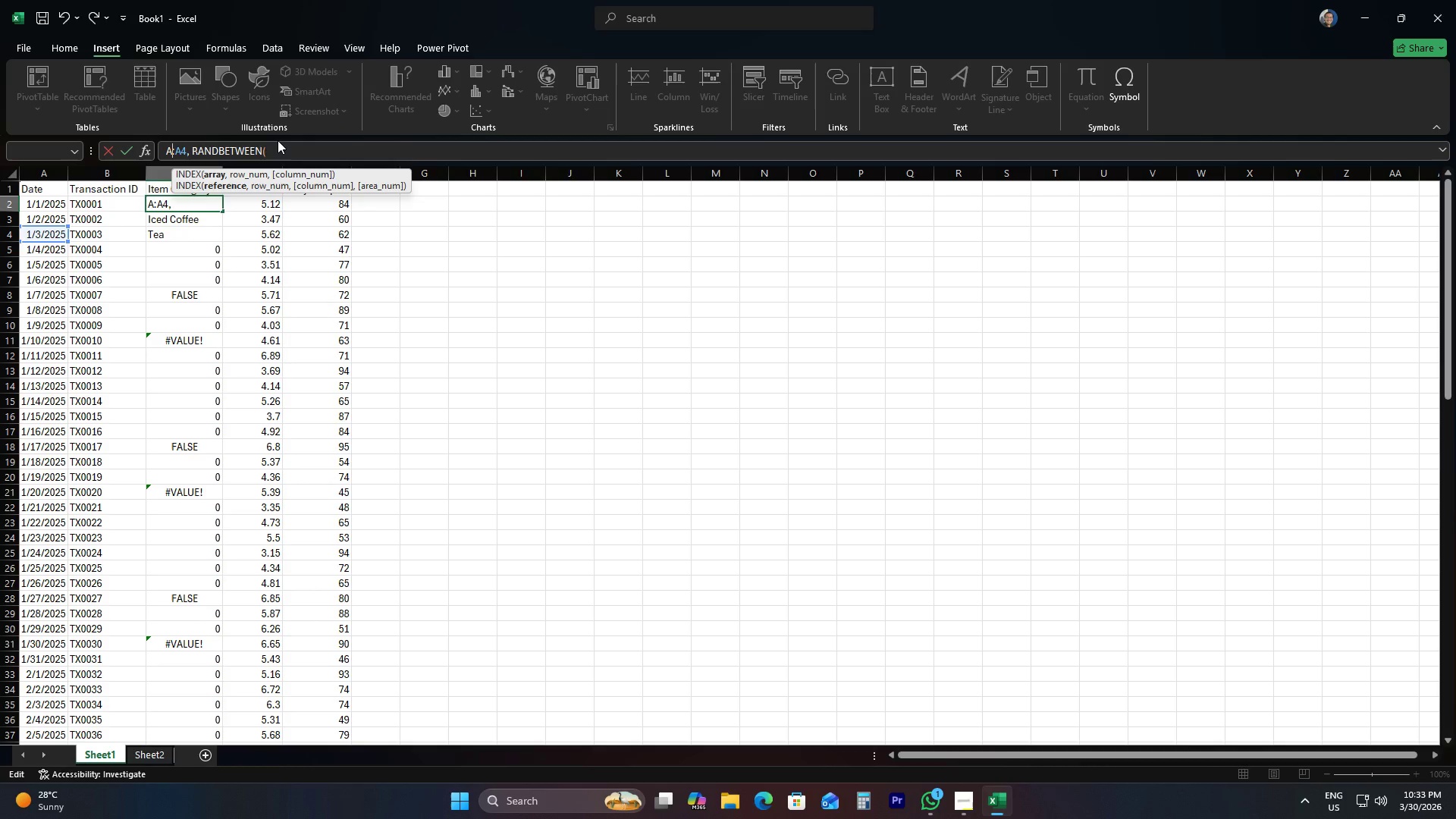 
key(1)
 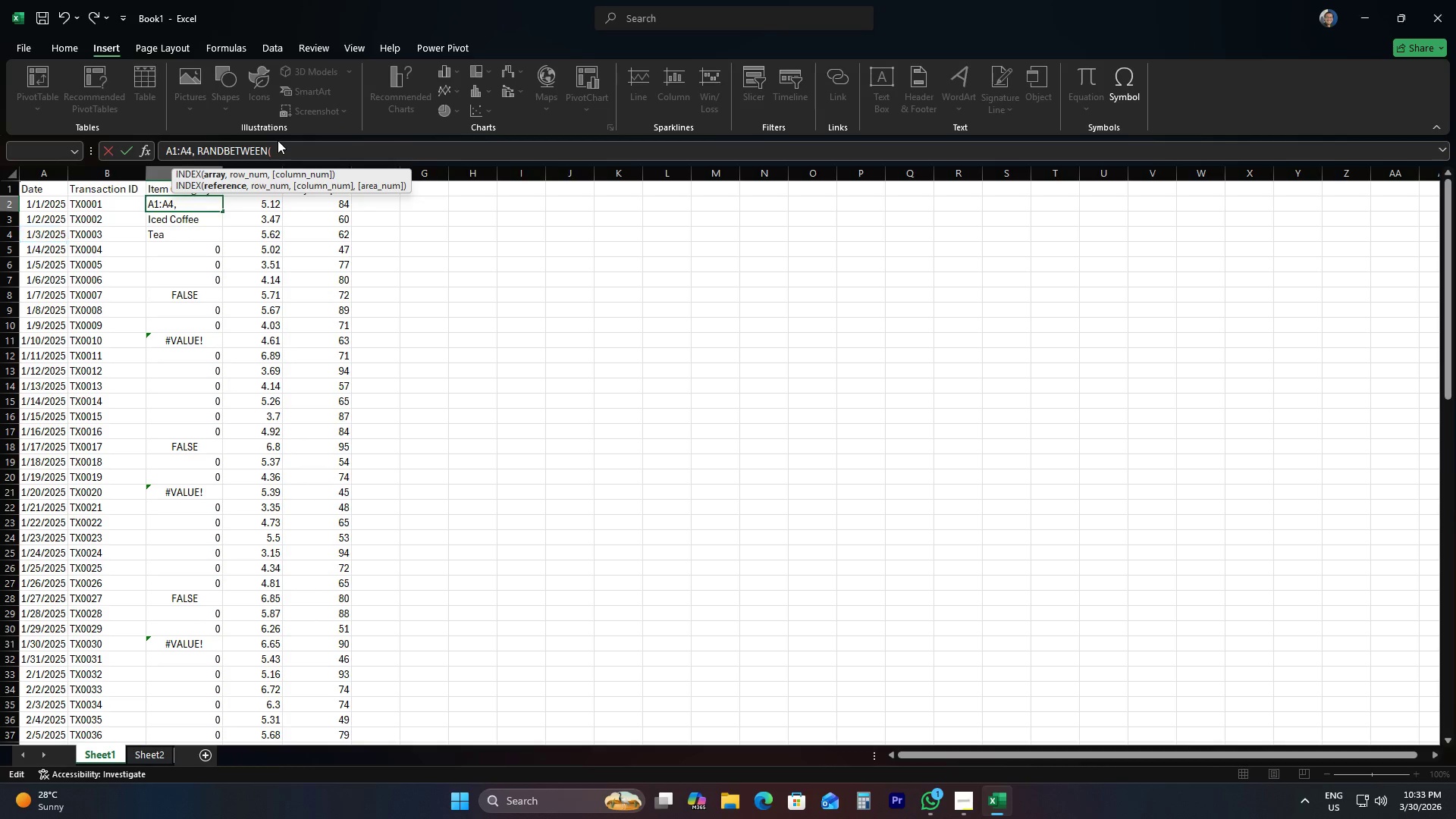 
hold_key(key=ArrowRight, duration=0.88)
 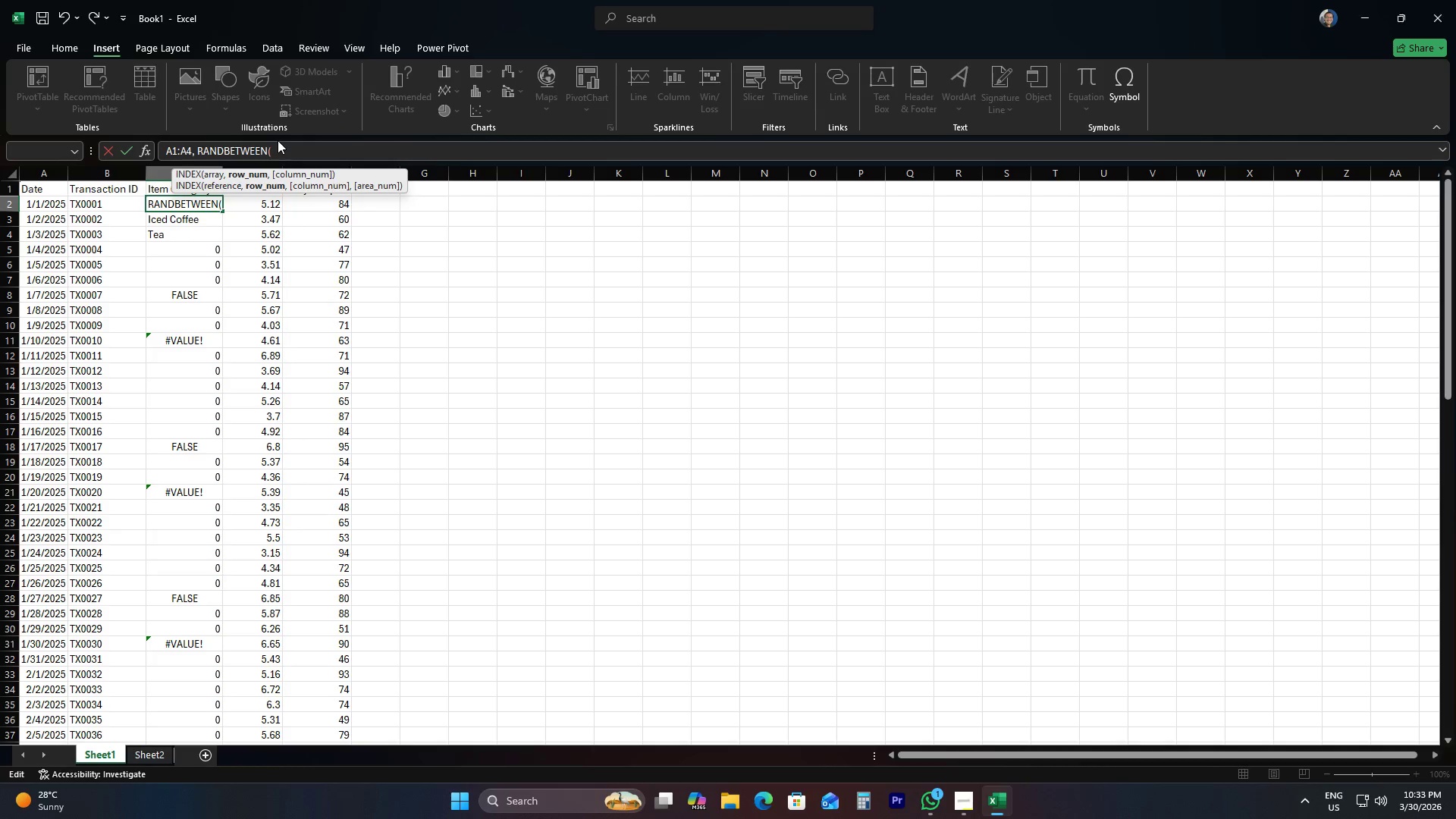 
key(ArrowRight)
 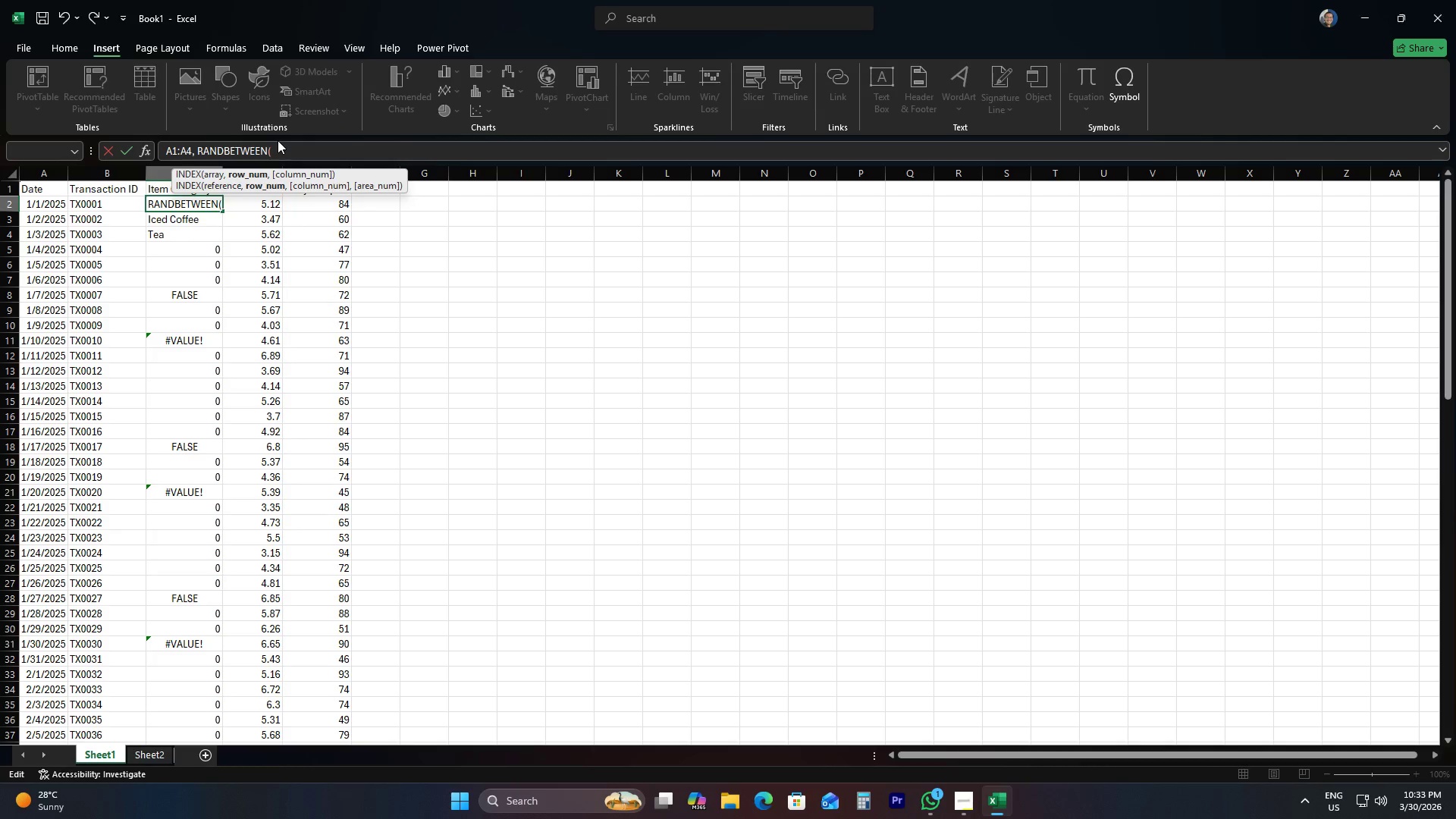 
key(ArrowRight)
 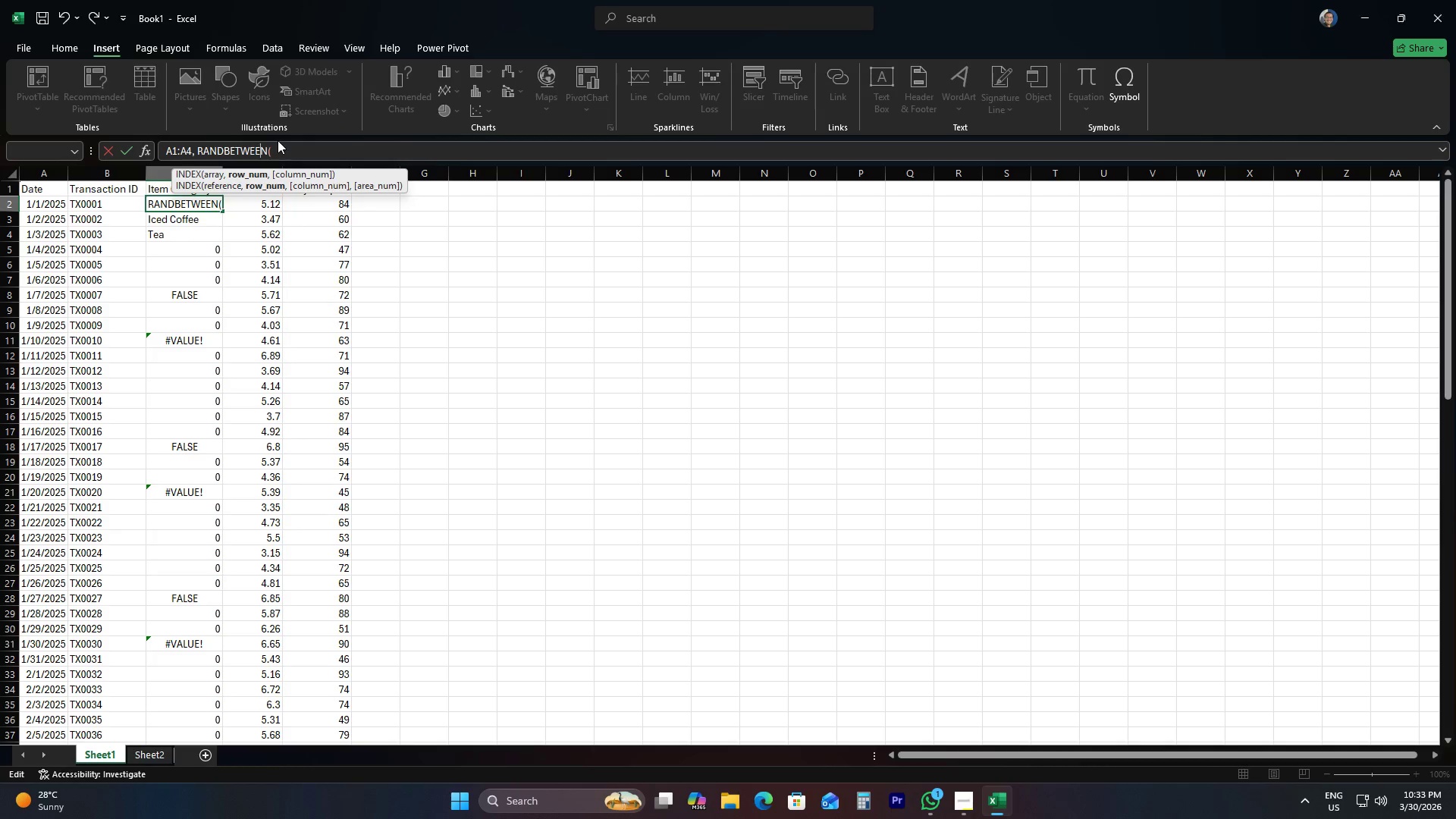 
key(ArrowRight)
 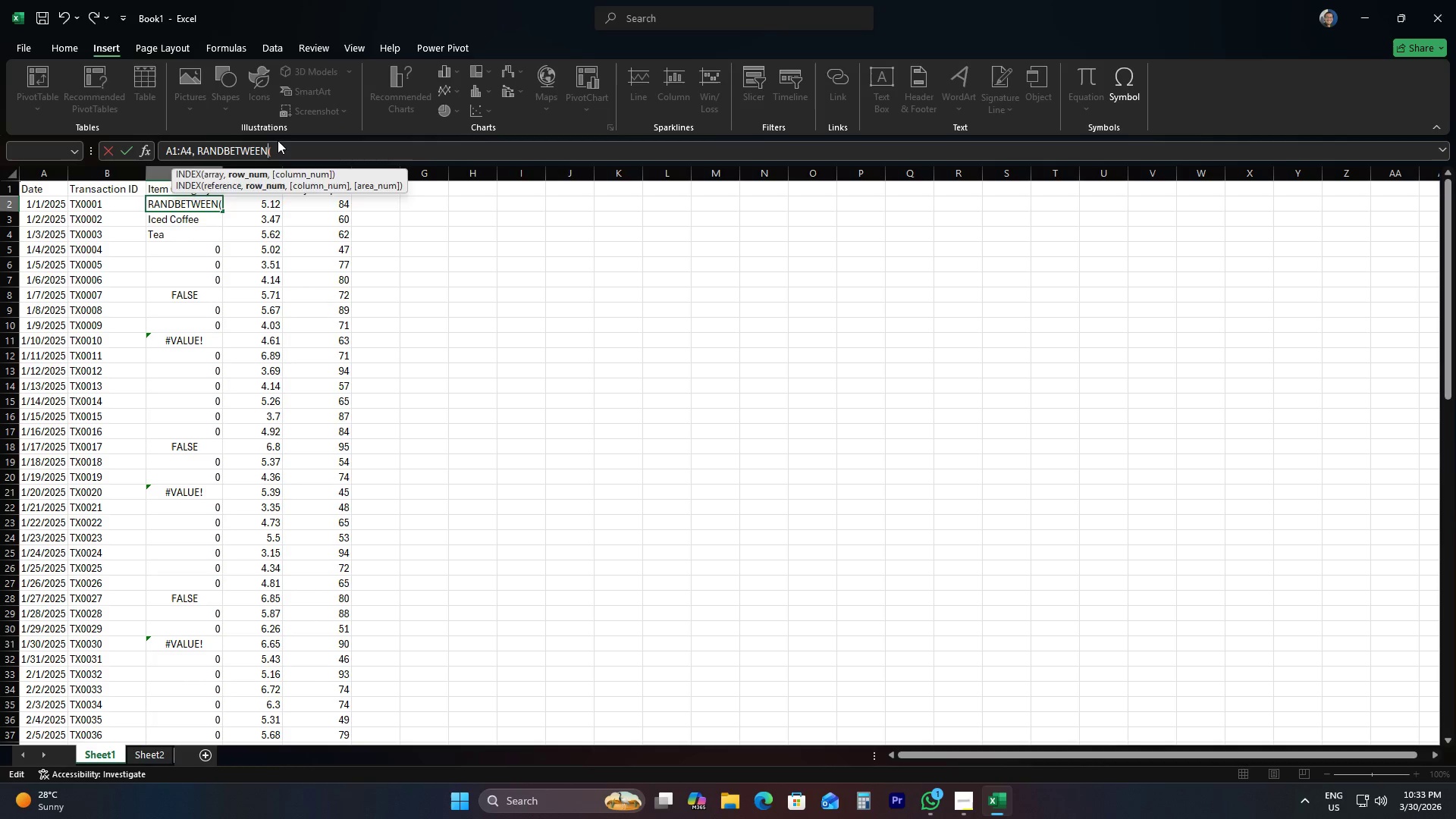 
key(ArrowRight)
 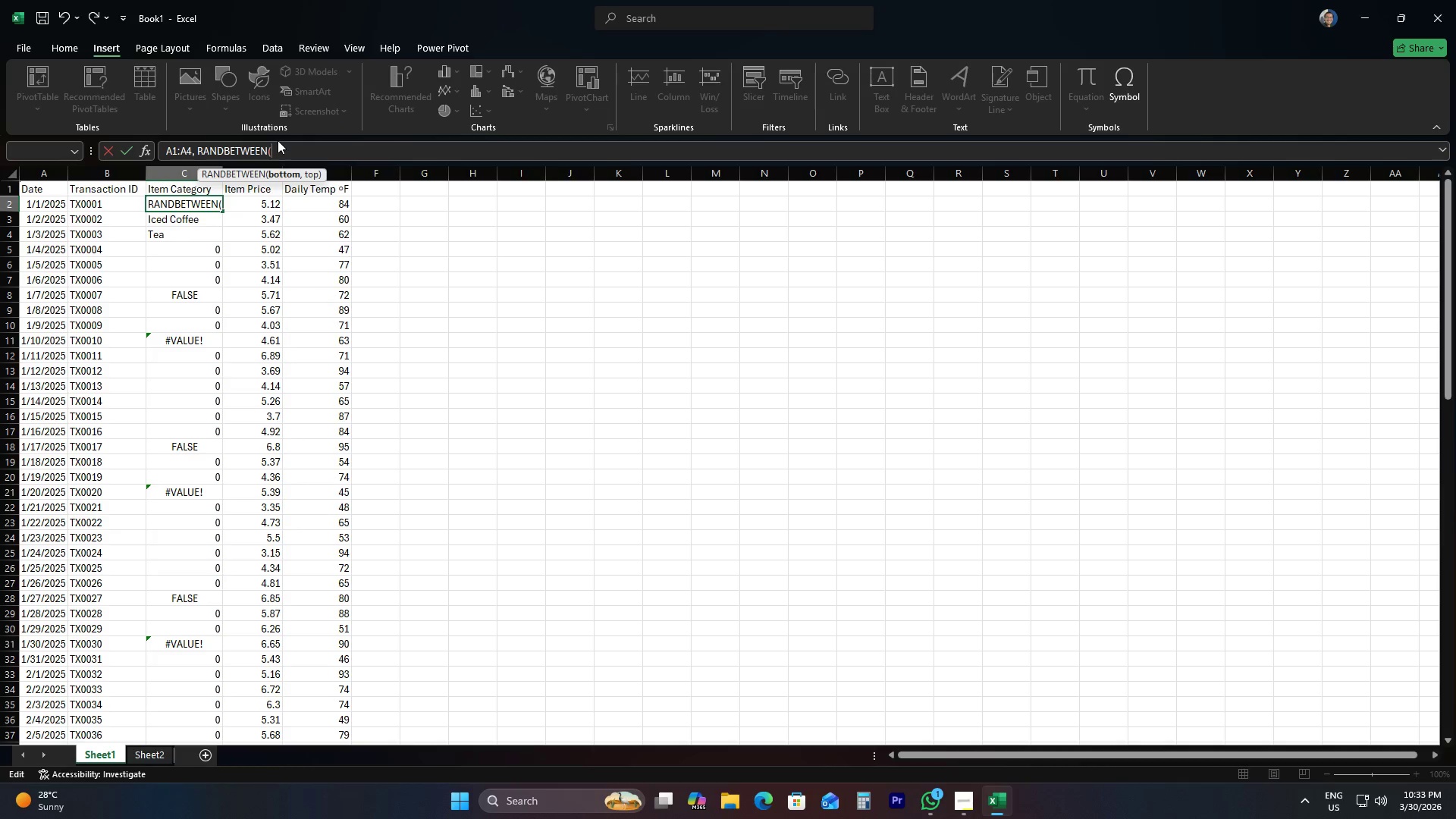 
type(1,Counta)
key(Tab)
key(Backspace)
key(Tab)
type(Sheet2!)
 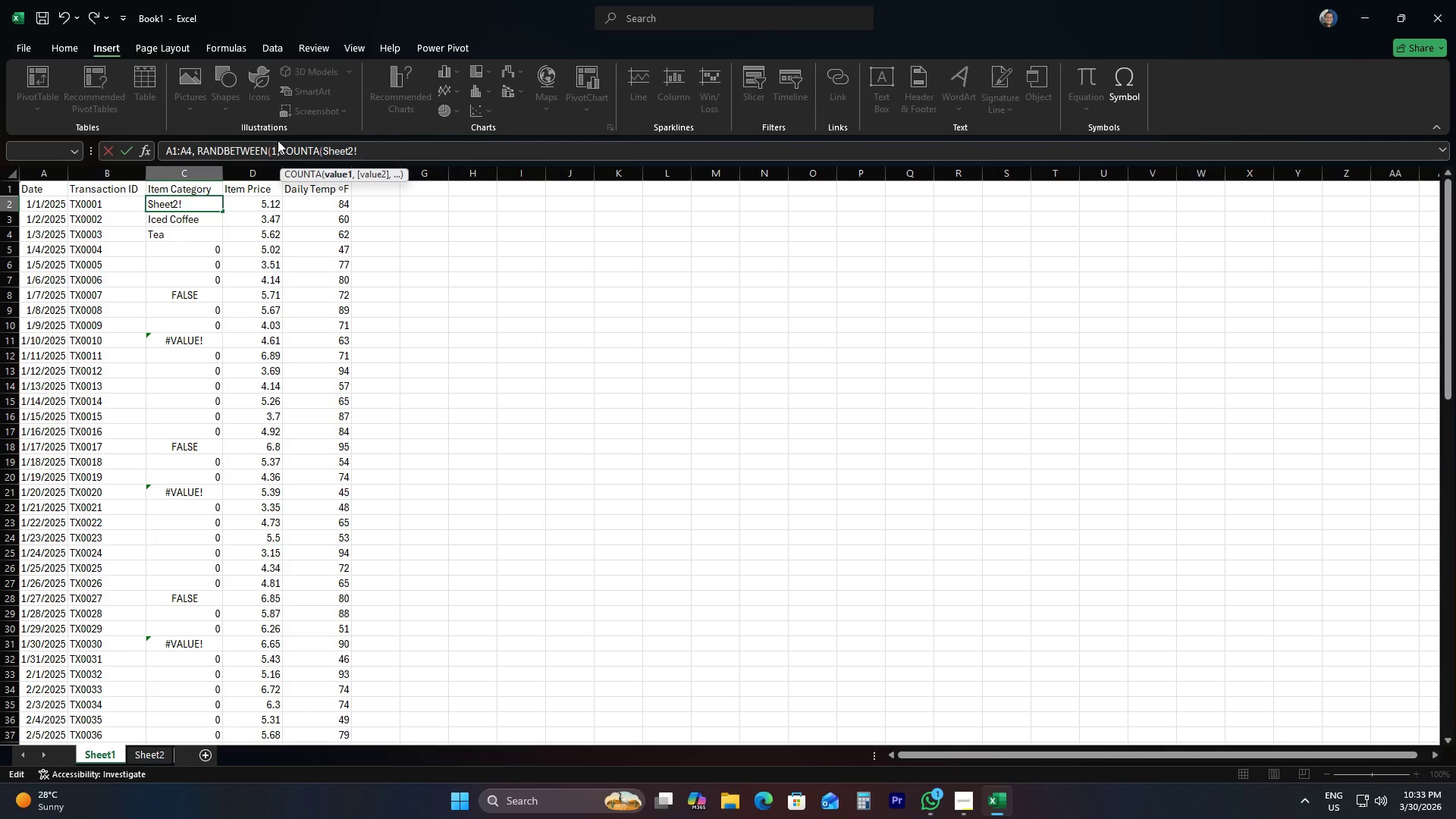 
key(Alt+Control+Enter)
 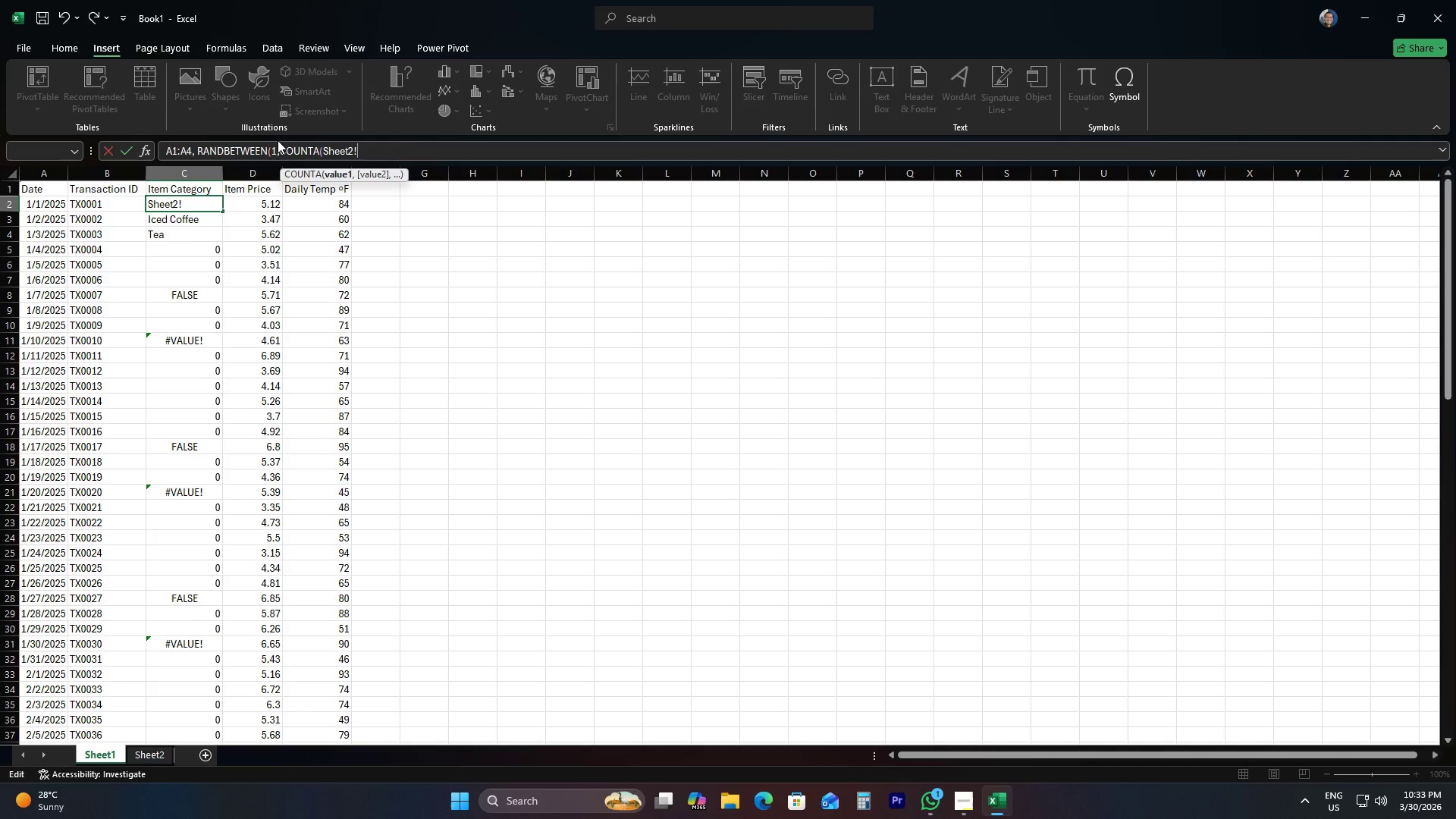 
key(Alt+Control+Enter)
 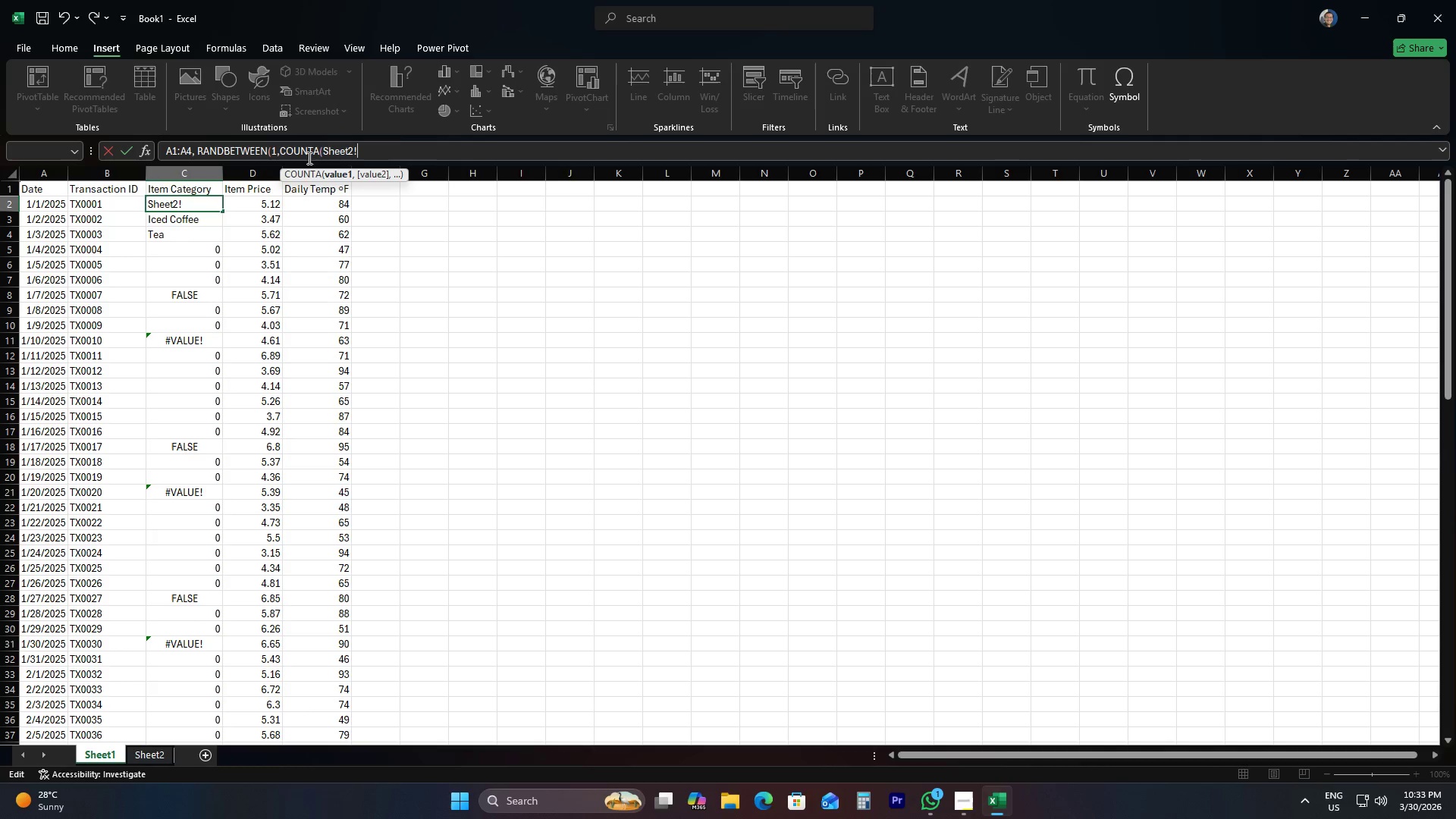 
left_click([399, 150])
 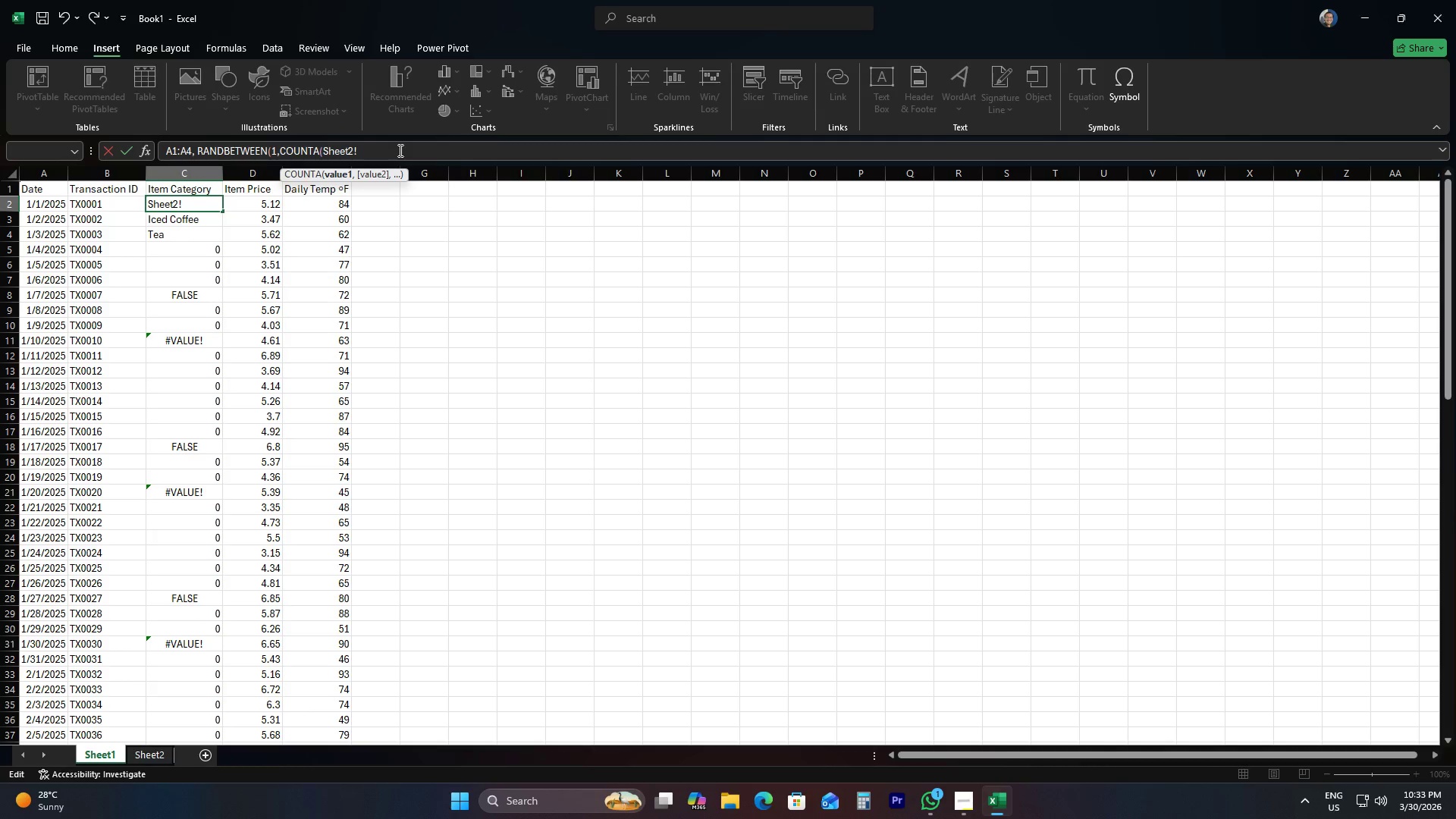 
key(Alt+Control+Space)
 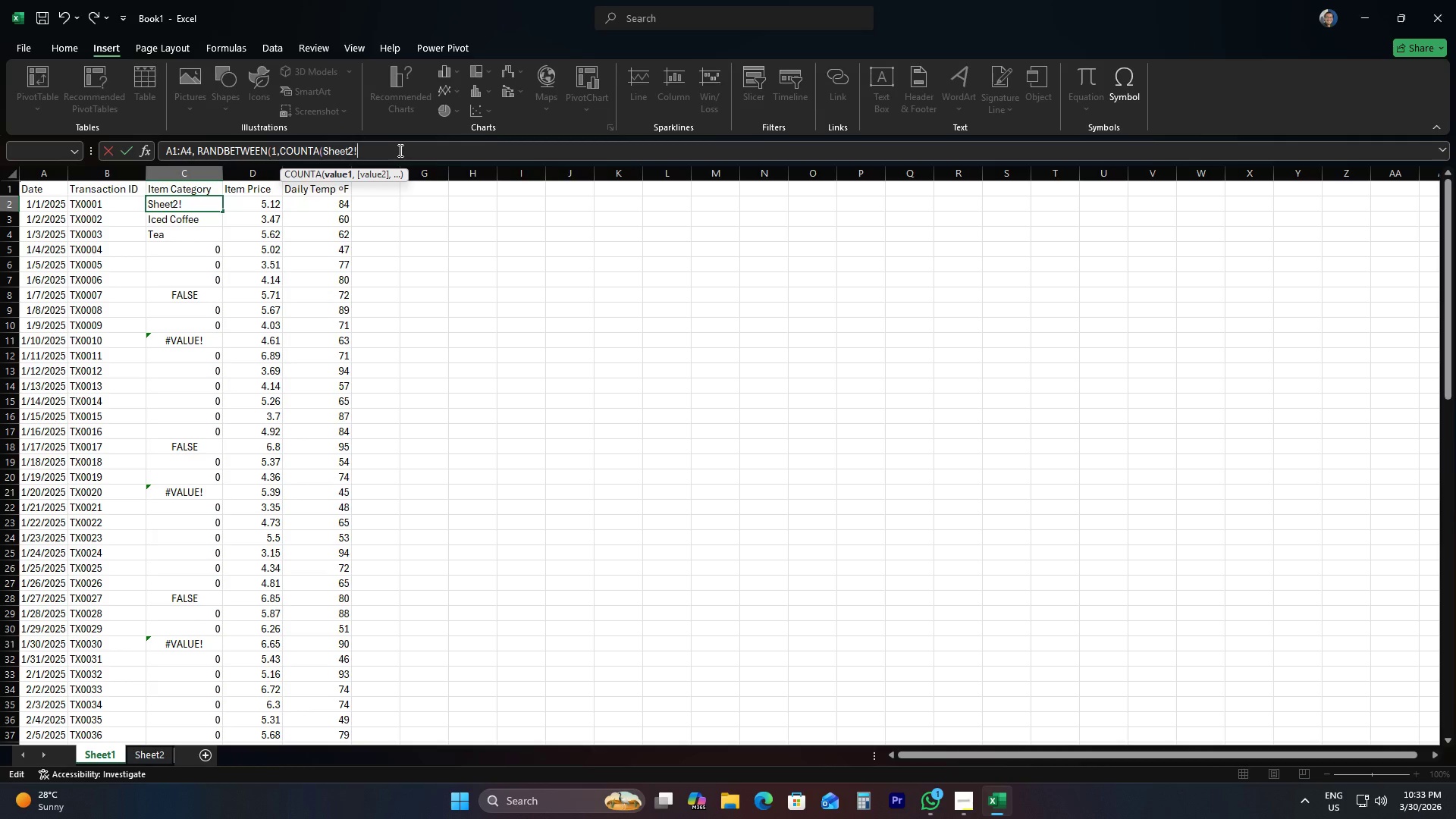 
key(Alt+Enter)
 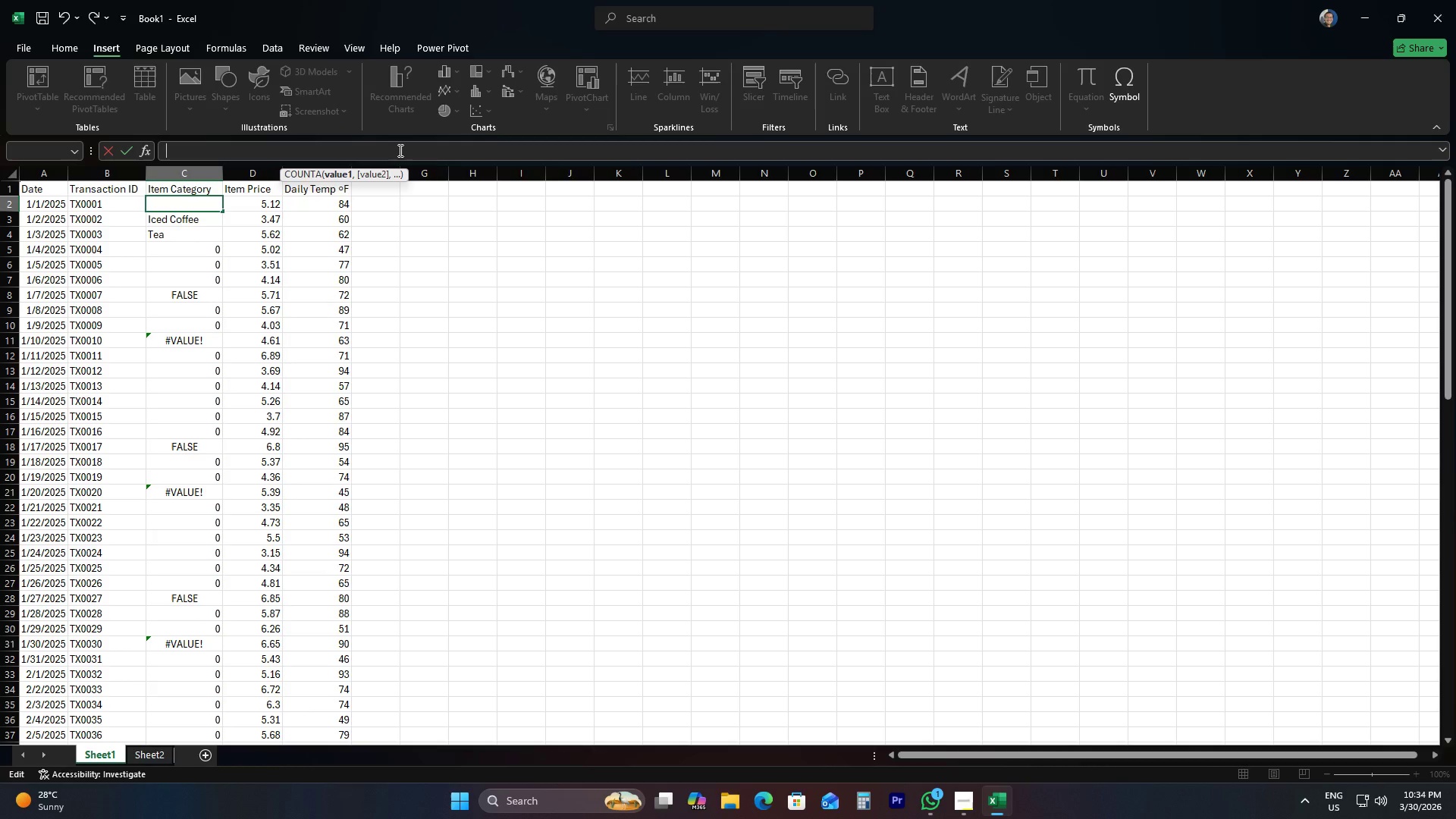 
type(A1:A4))))
 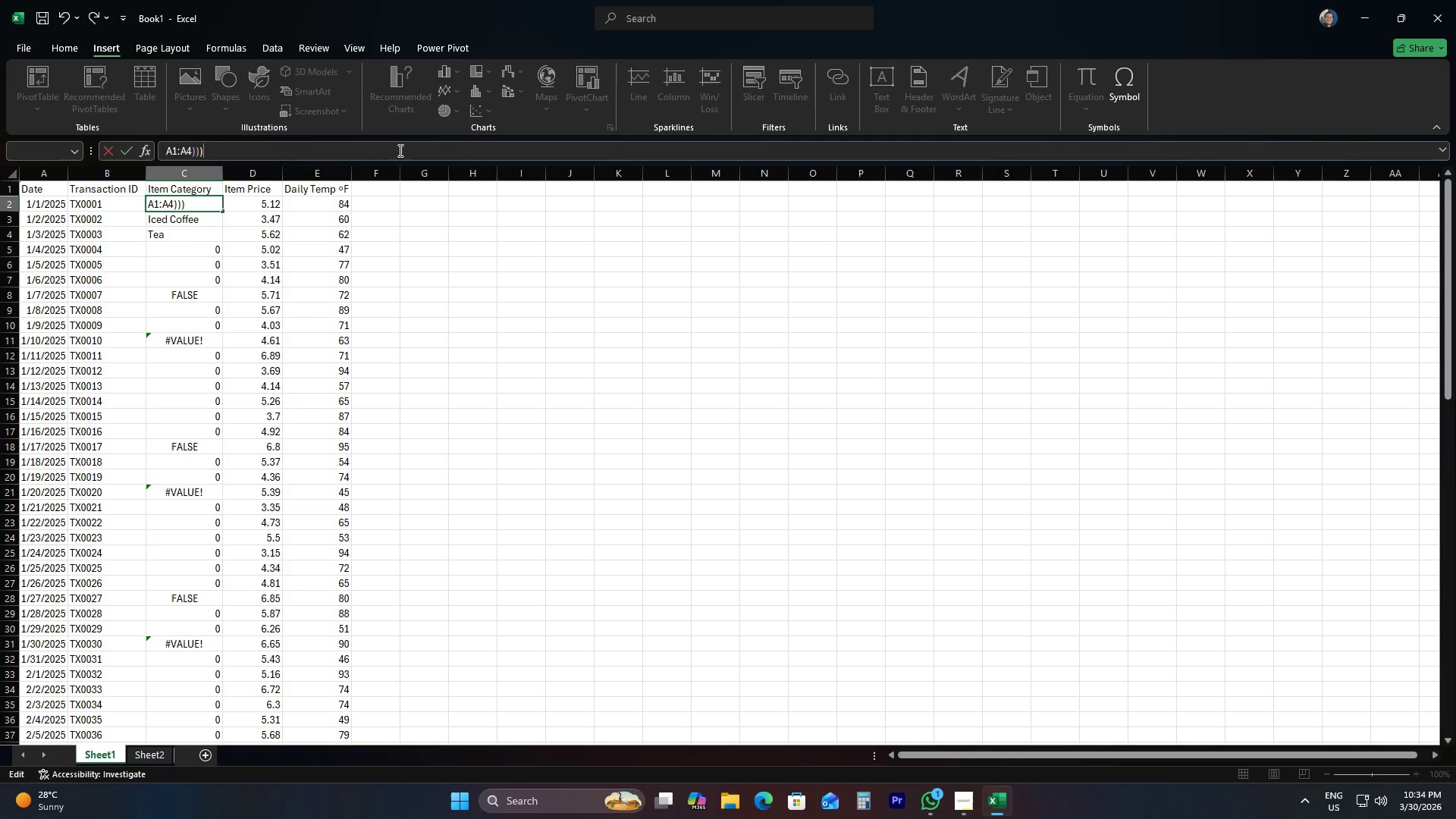 
key(Enter)
 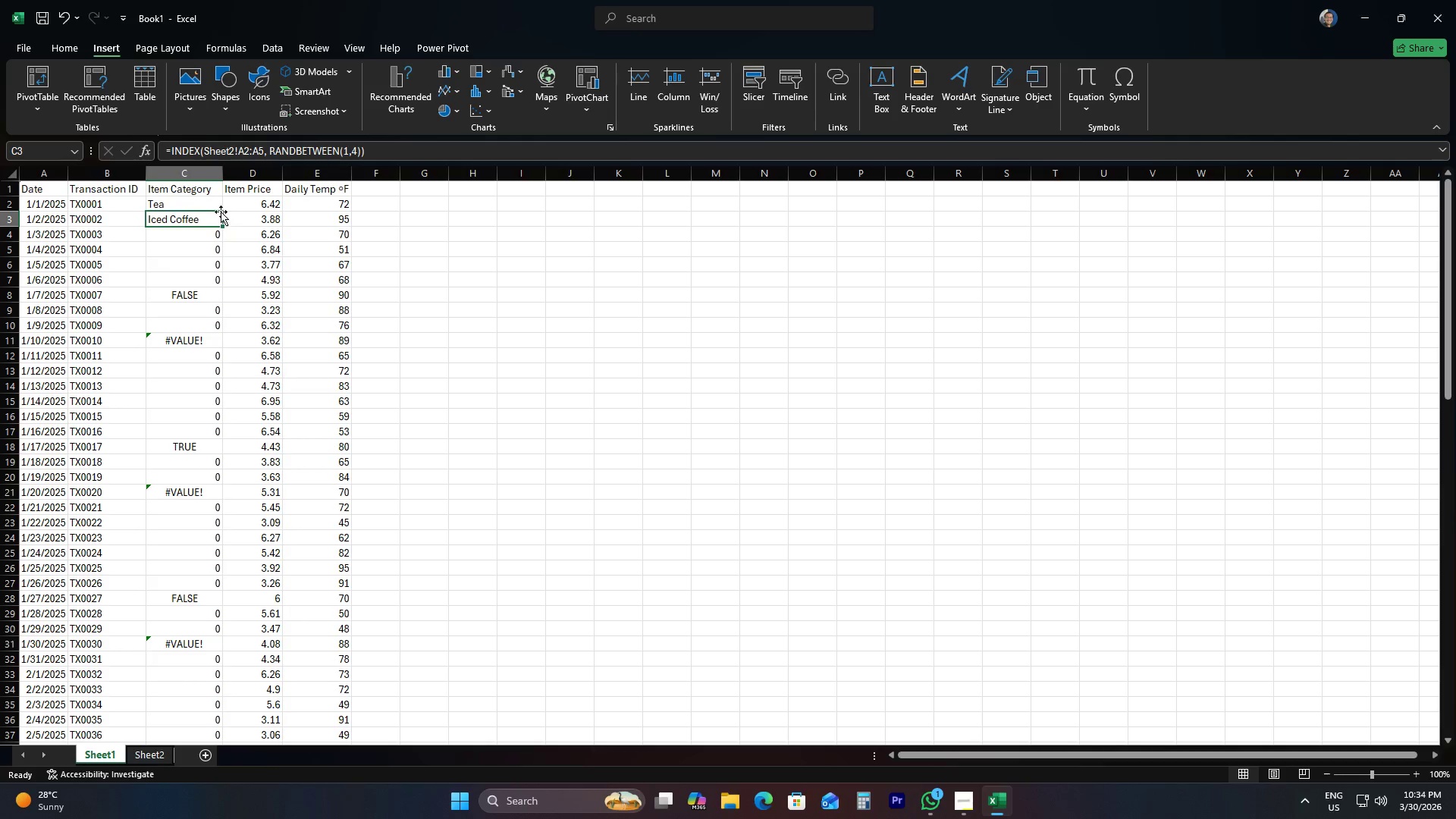 
left_click([205, 207])
 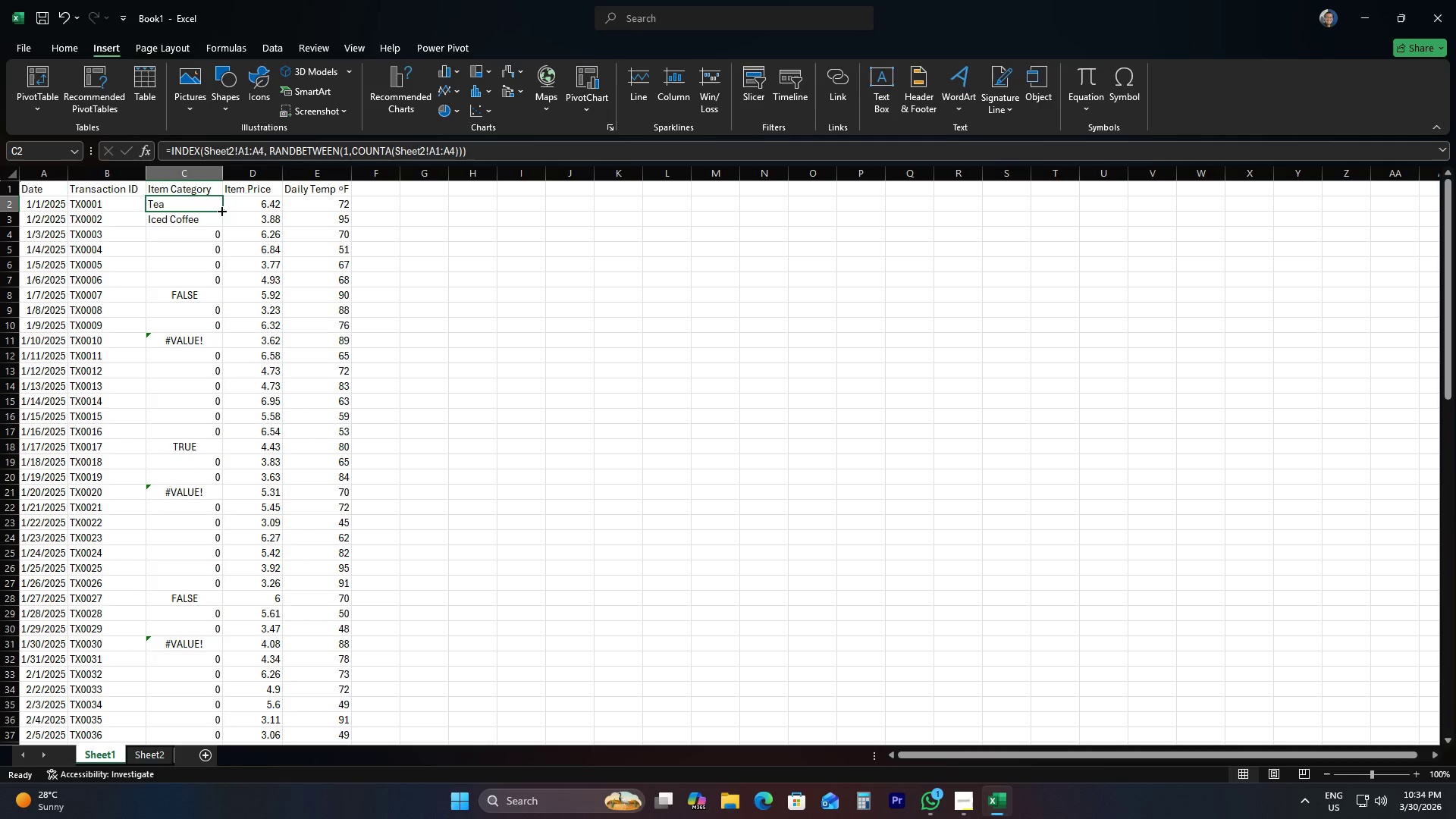 
double_click([221, 210])
 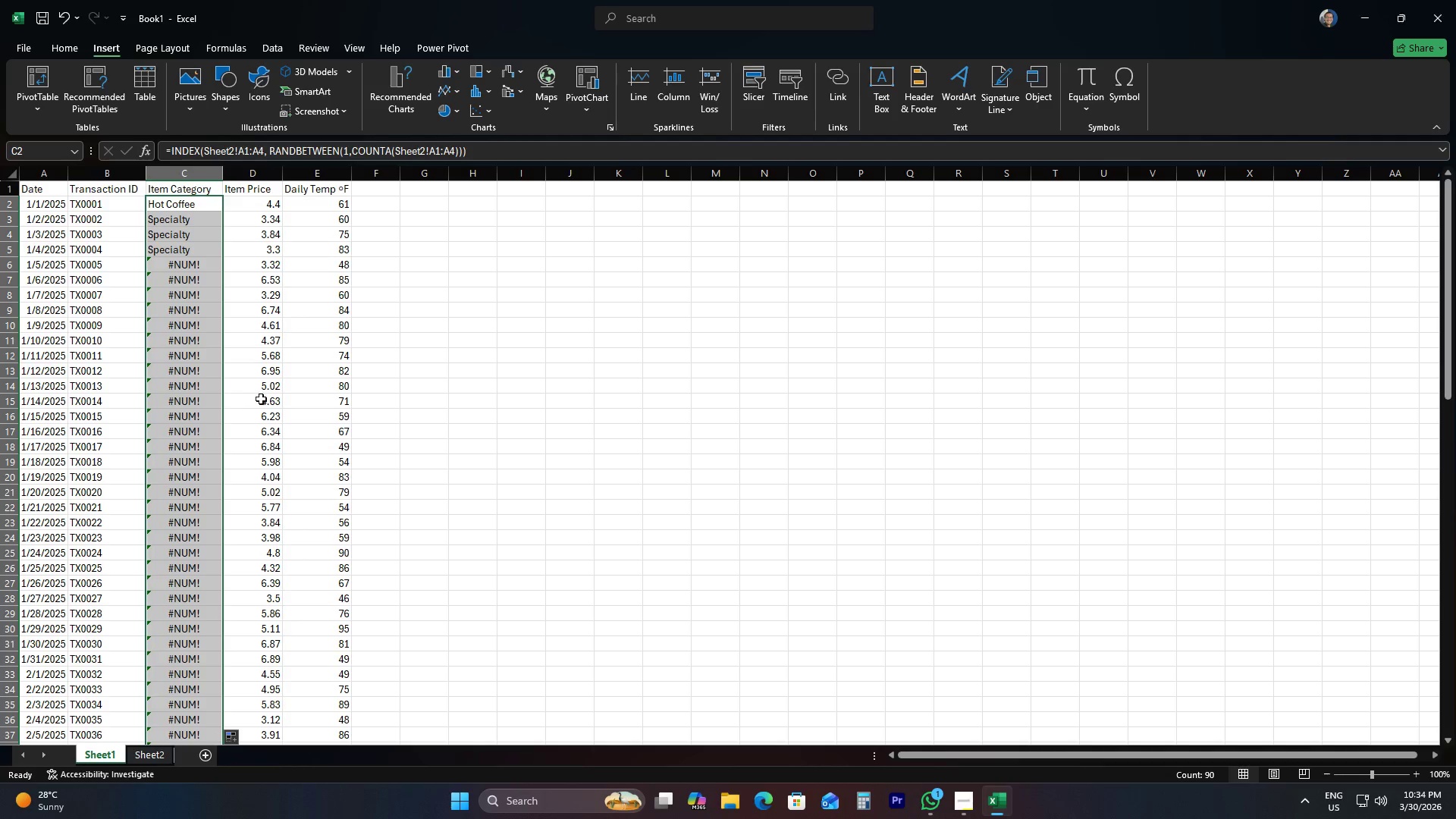 
left_click([688, 450])
 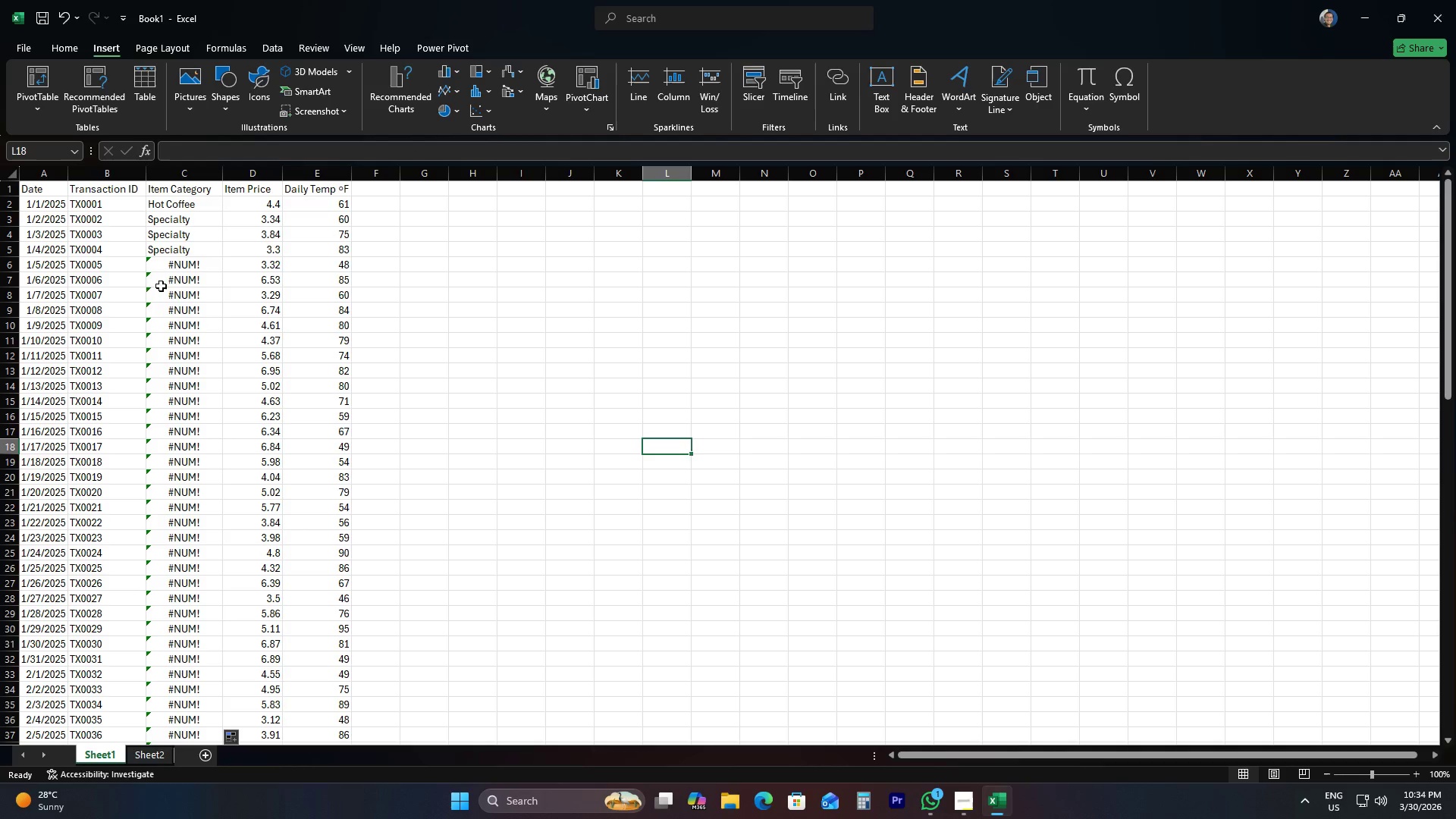 
left_click([167, 268])
 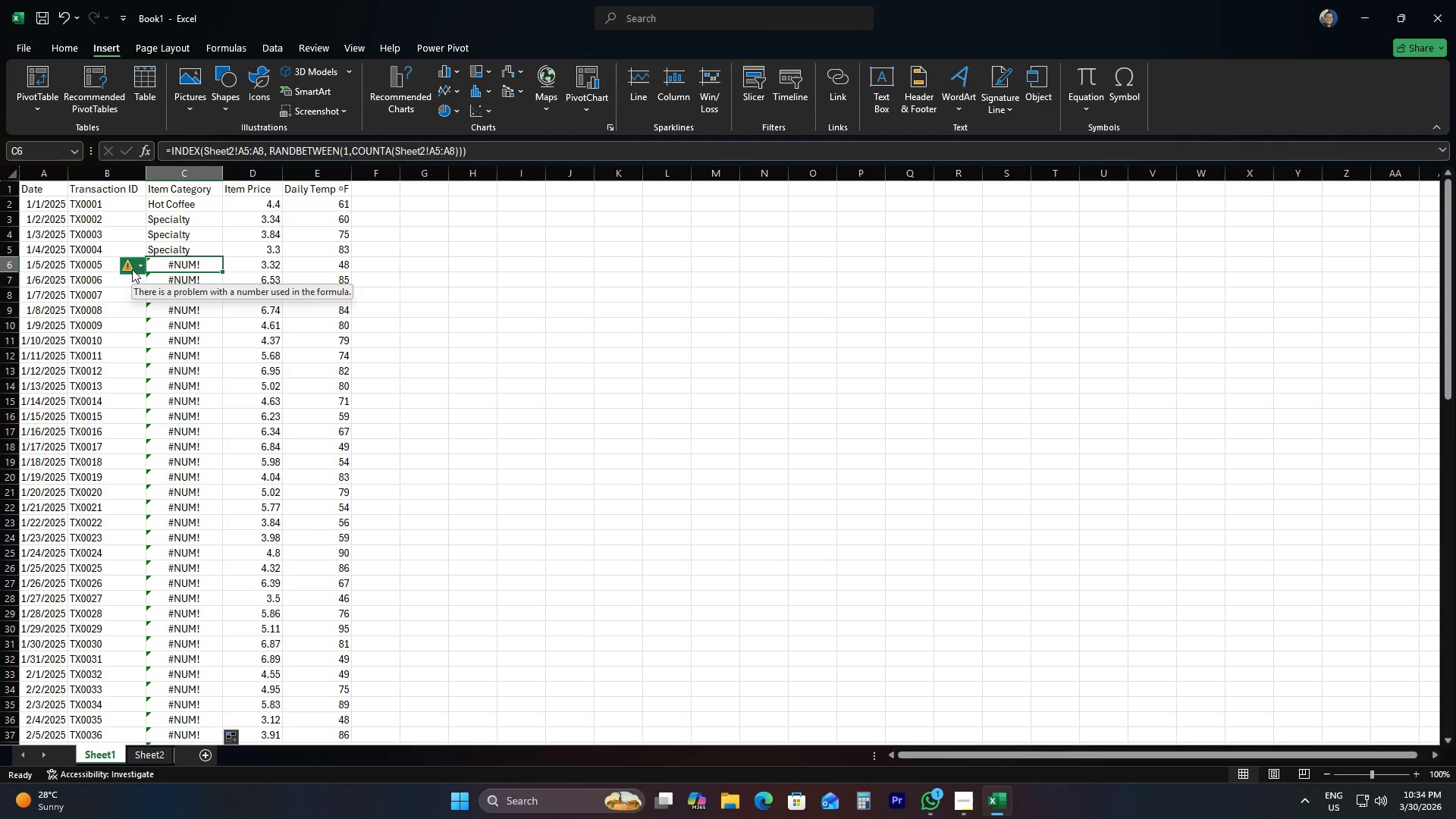 
wait(6.52)
 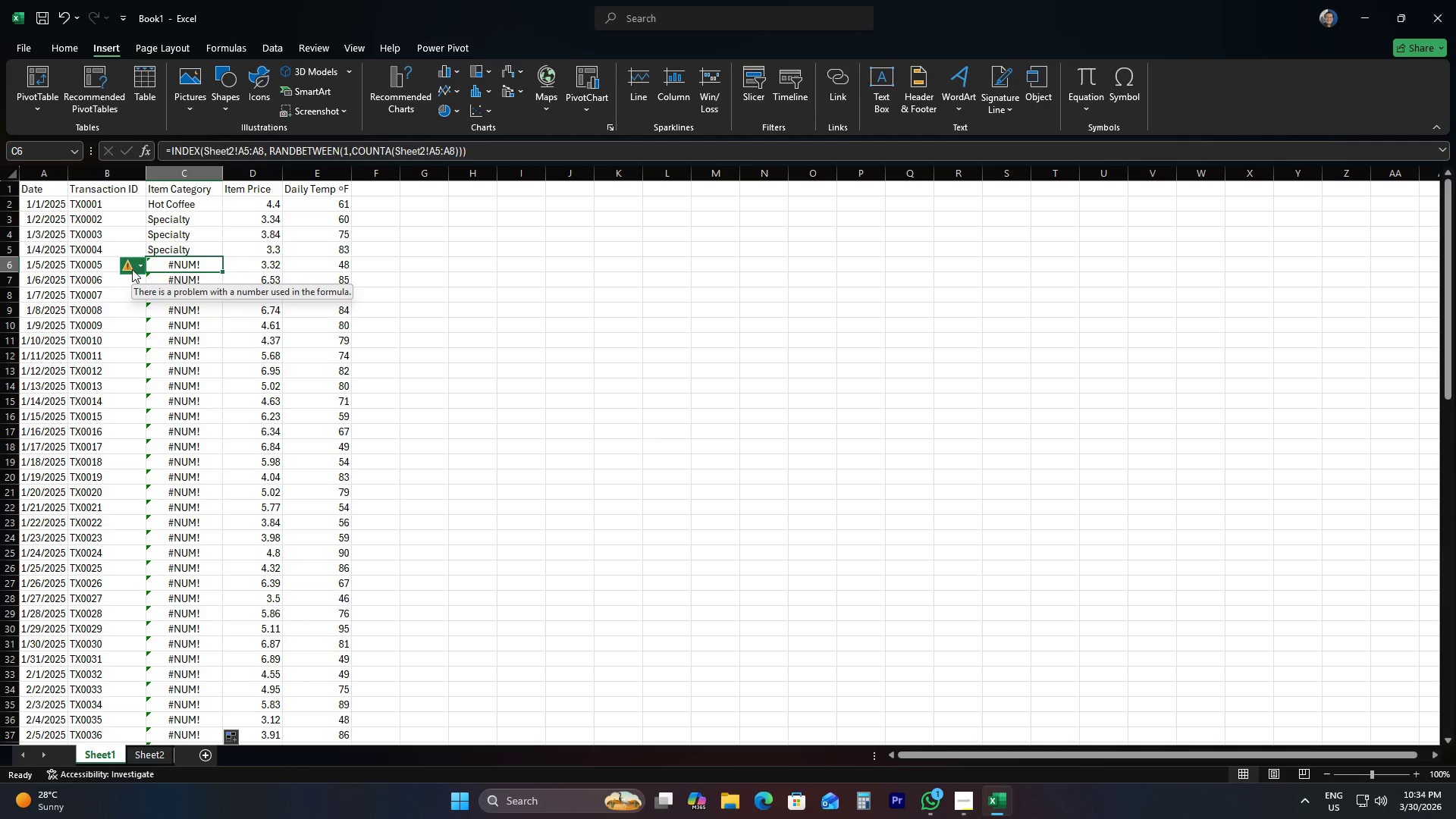 
left_click([196, 206])
 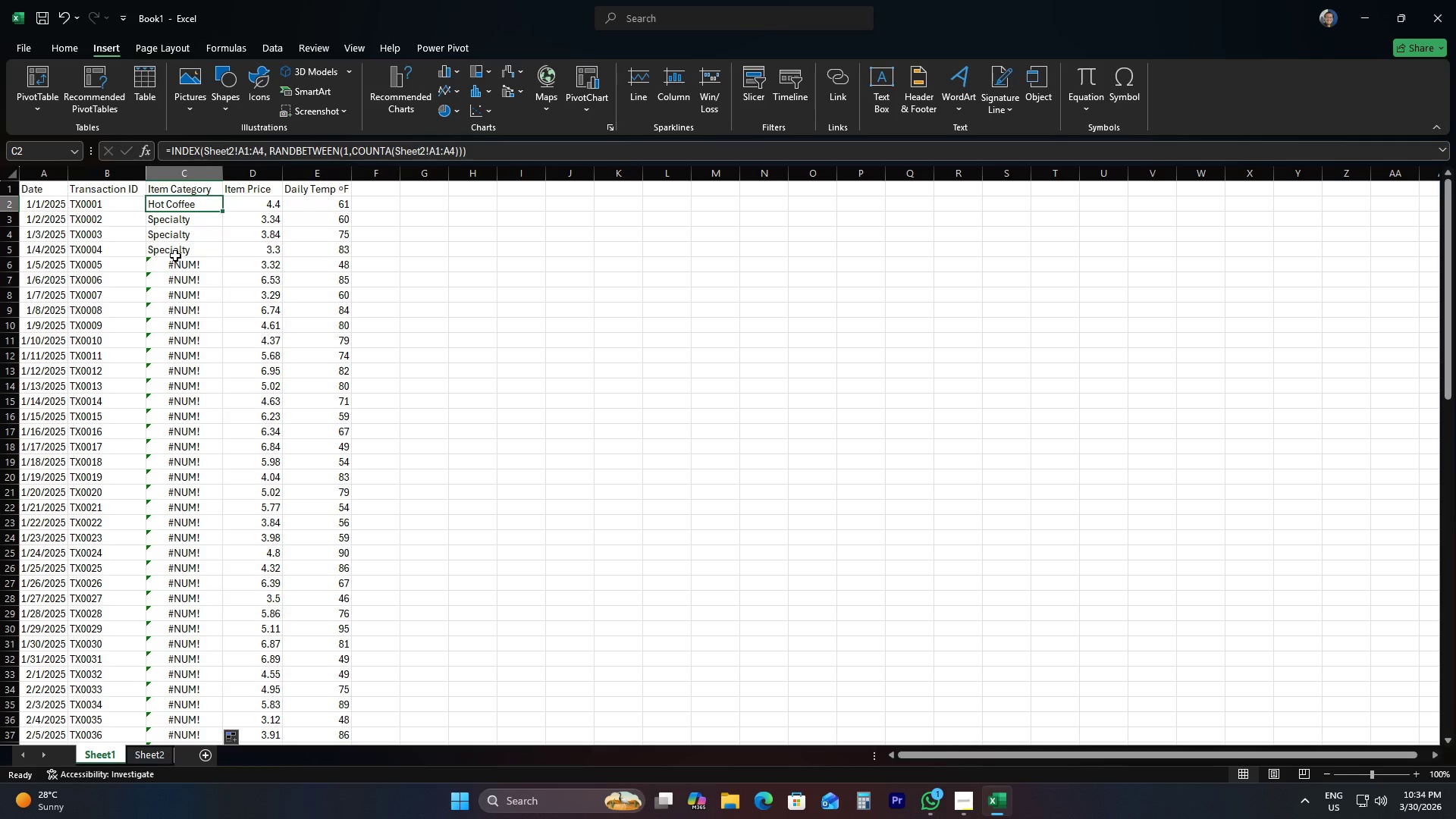 
wait(10.01)
 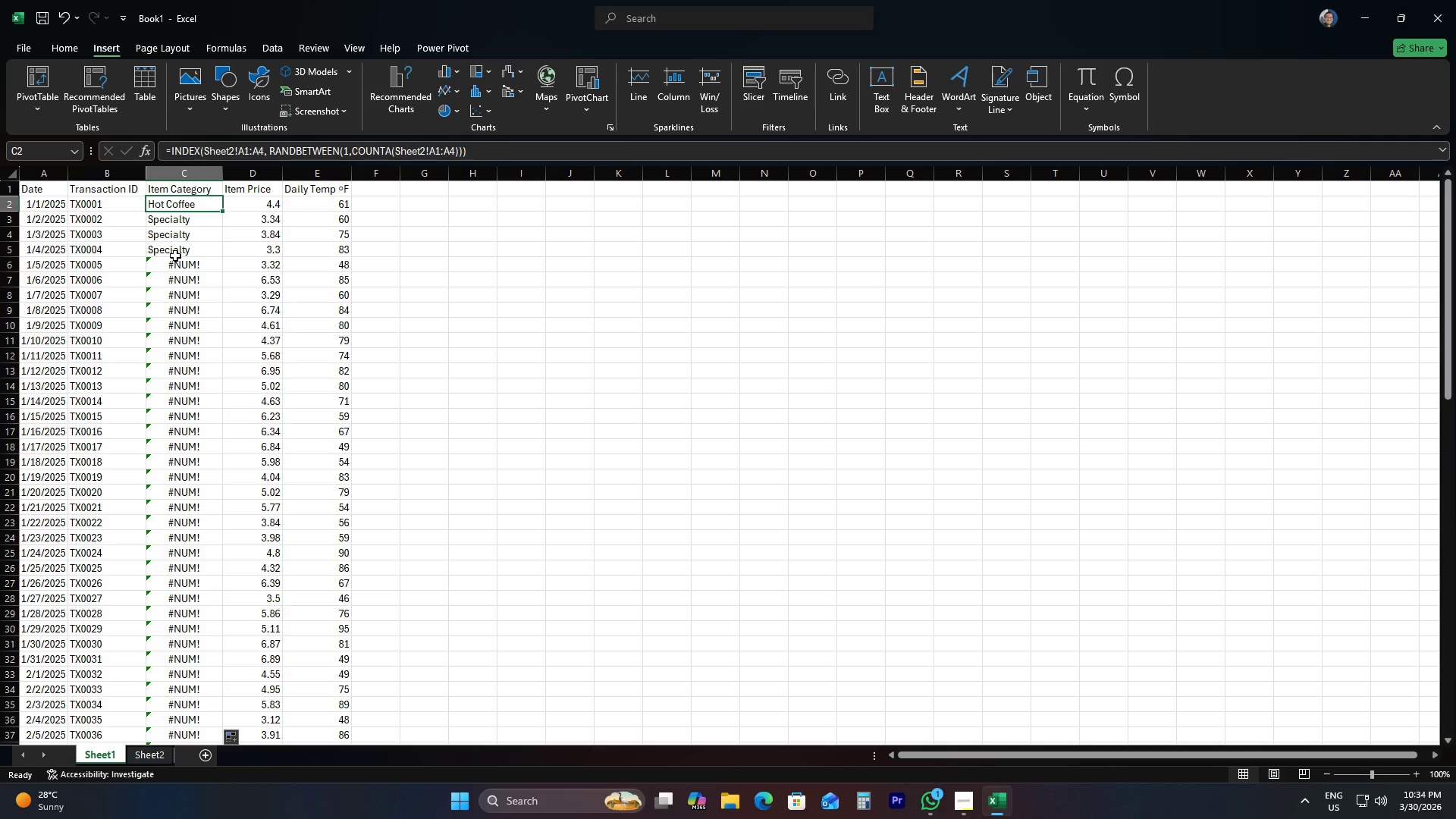 
scroll: coordinate [224, 538], scroll_direction: down, amount: 22.0
 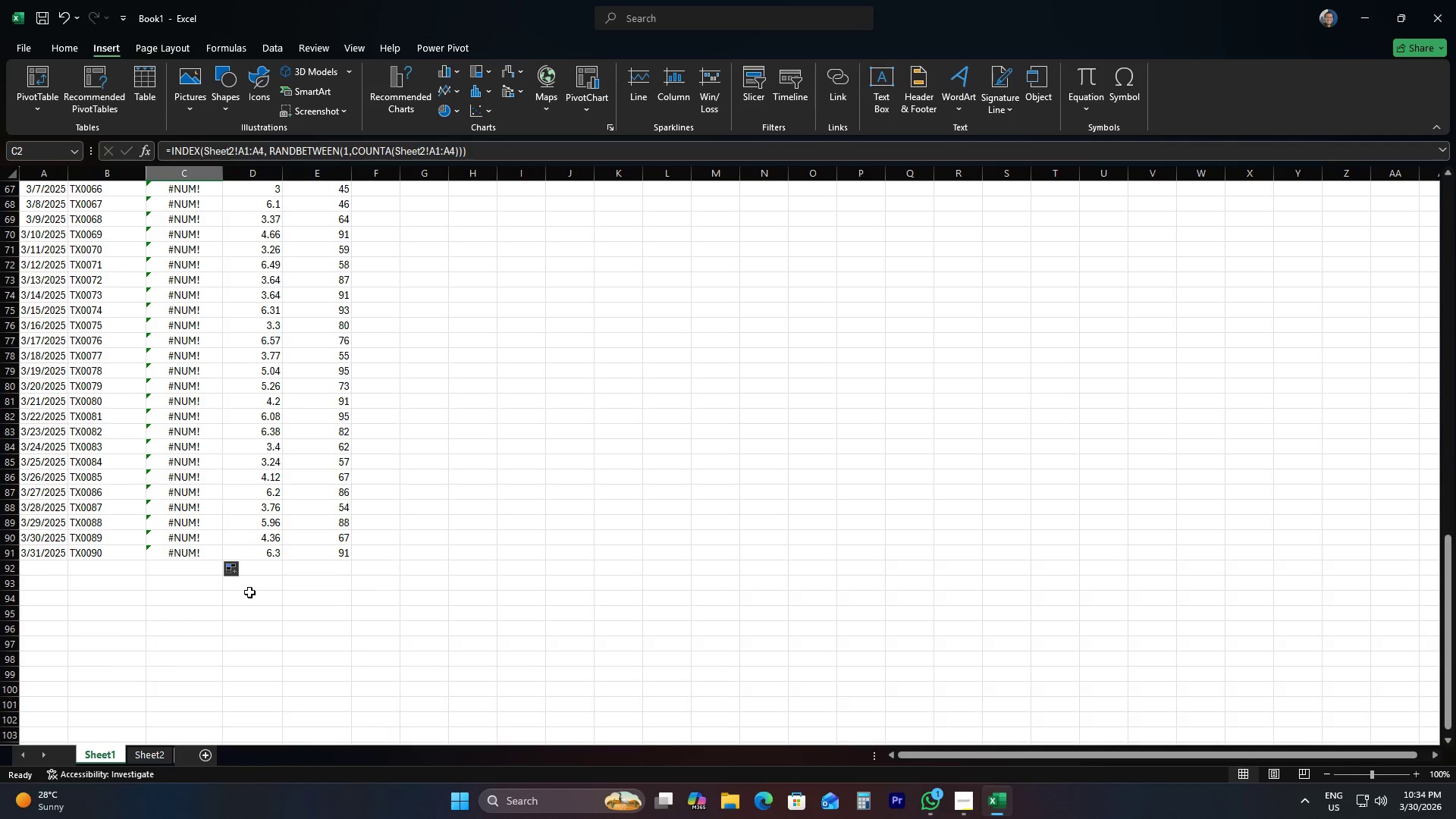 
scroll: coordinate [165, 596], scroll_direction: up, amount: 26.0
 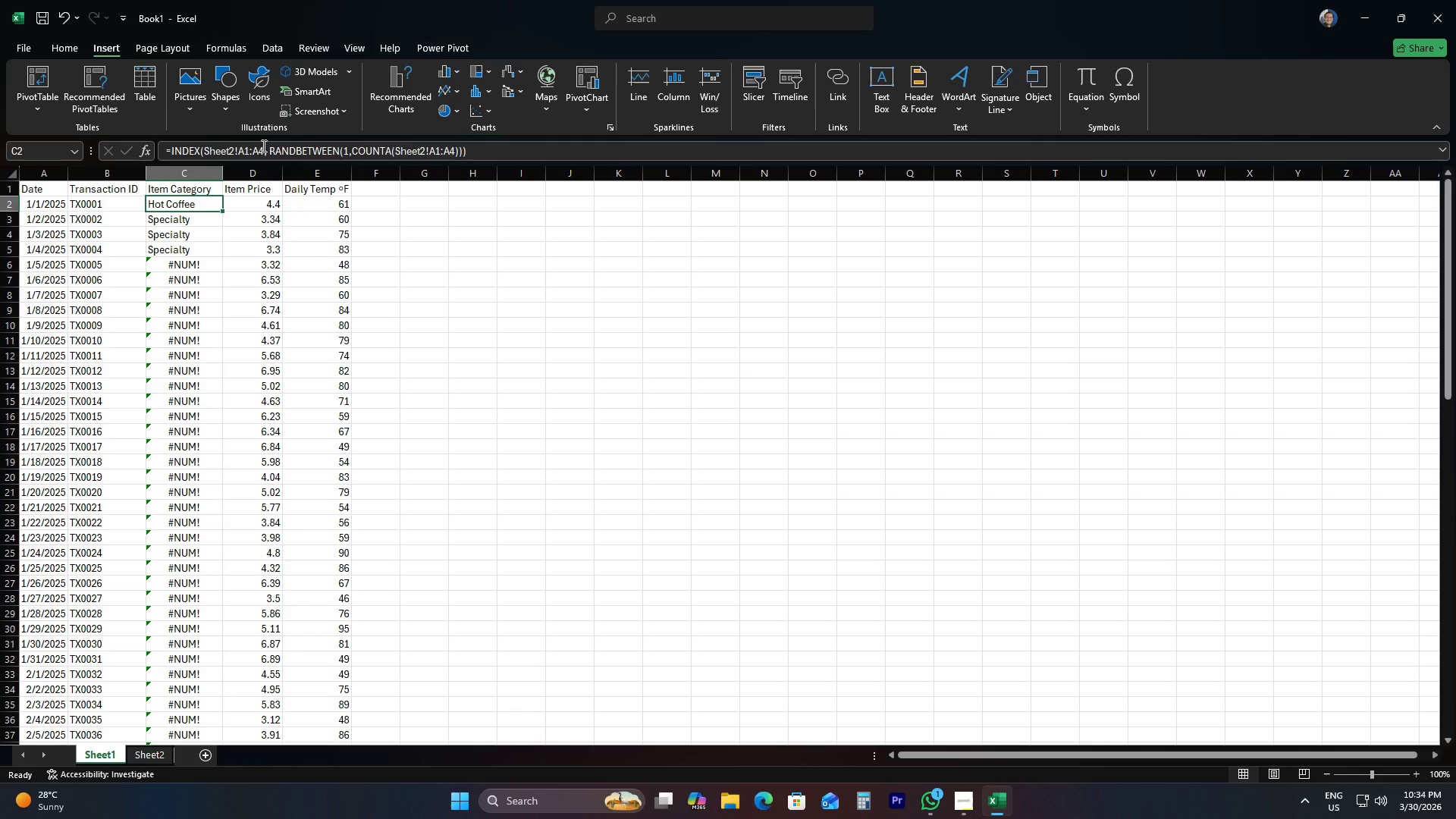 
left_click([262, 146])
 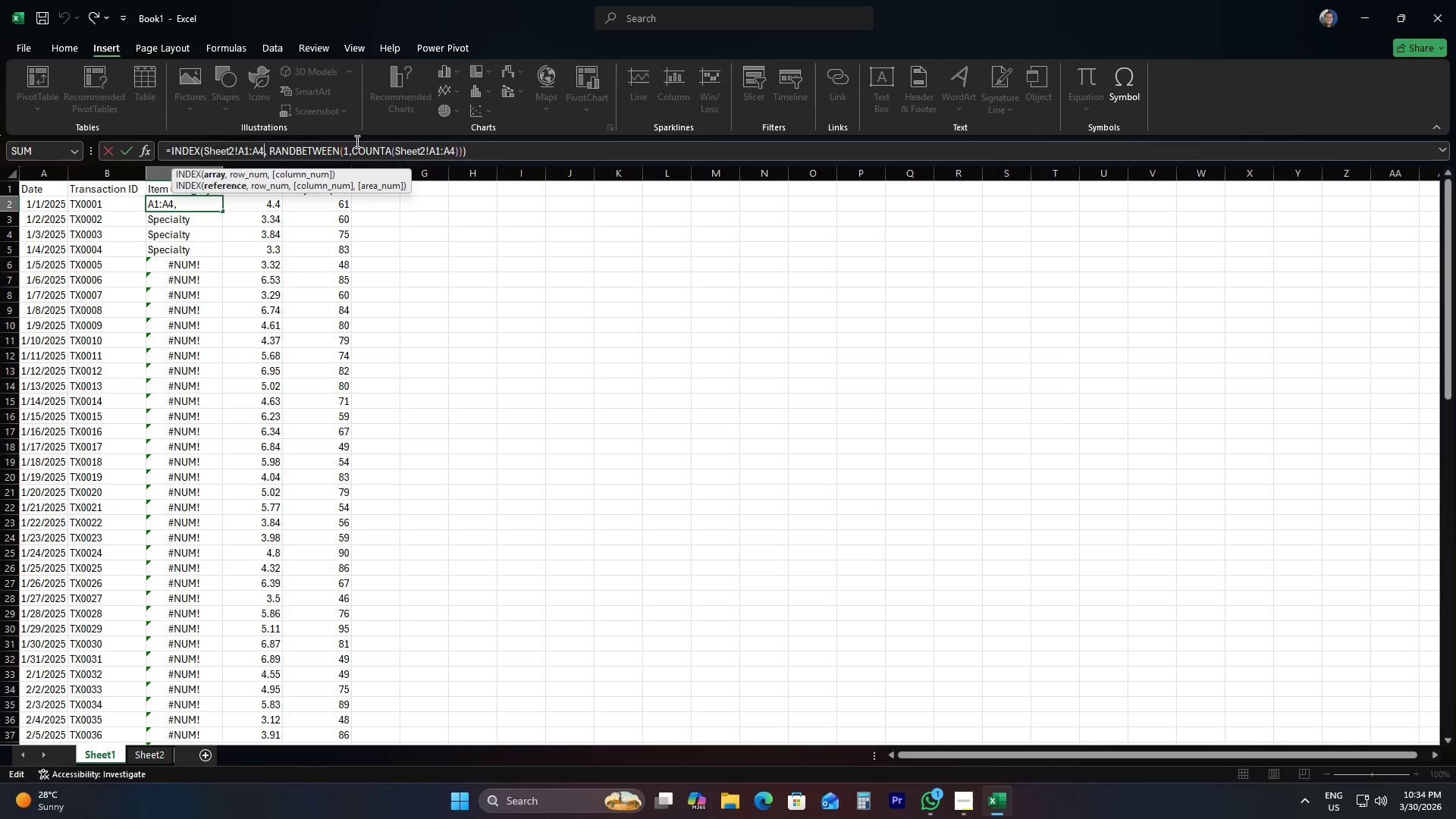 
key(Backspace)
type(91)
 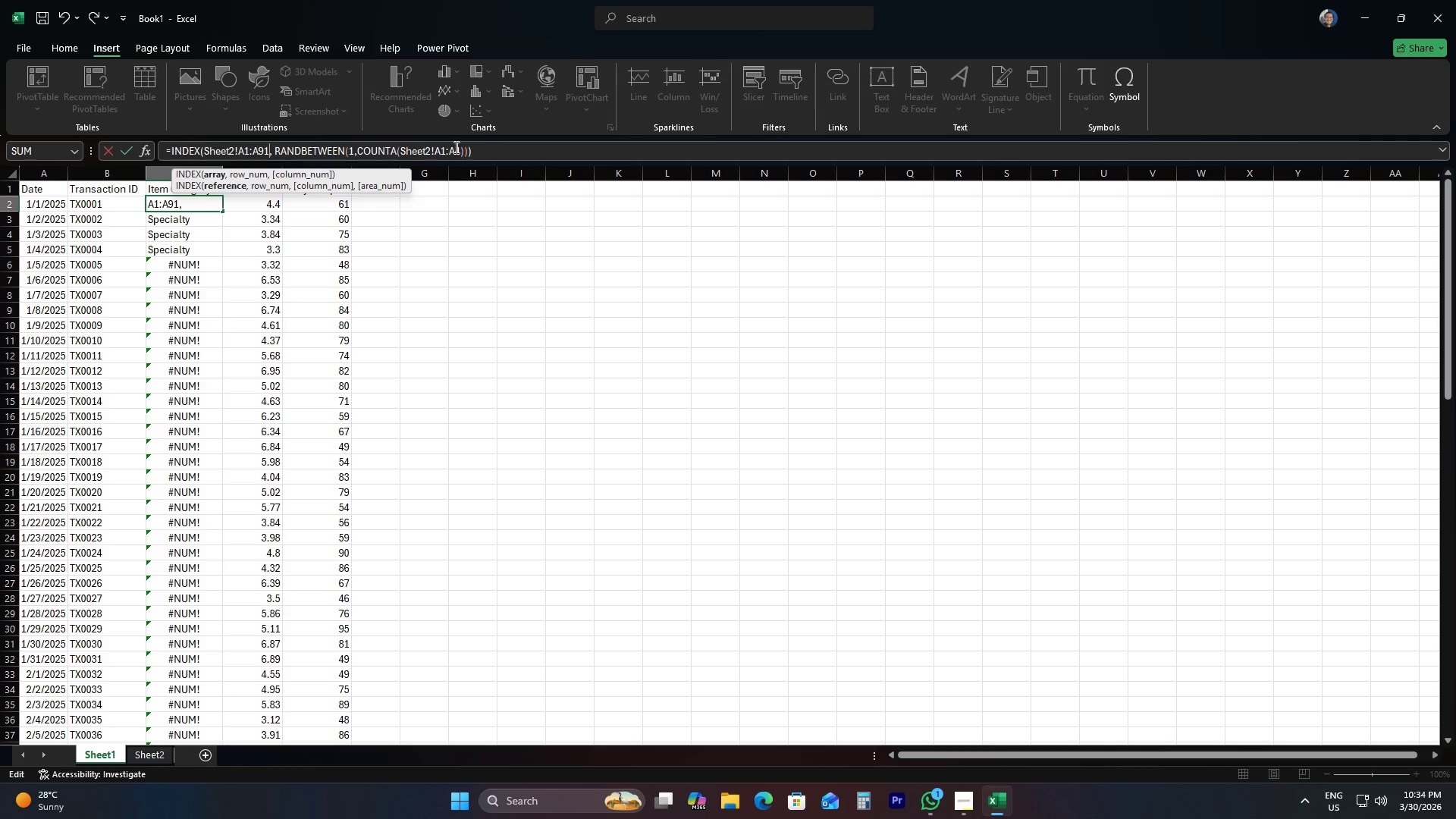 
left_click([459, 149])
 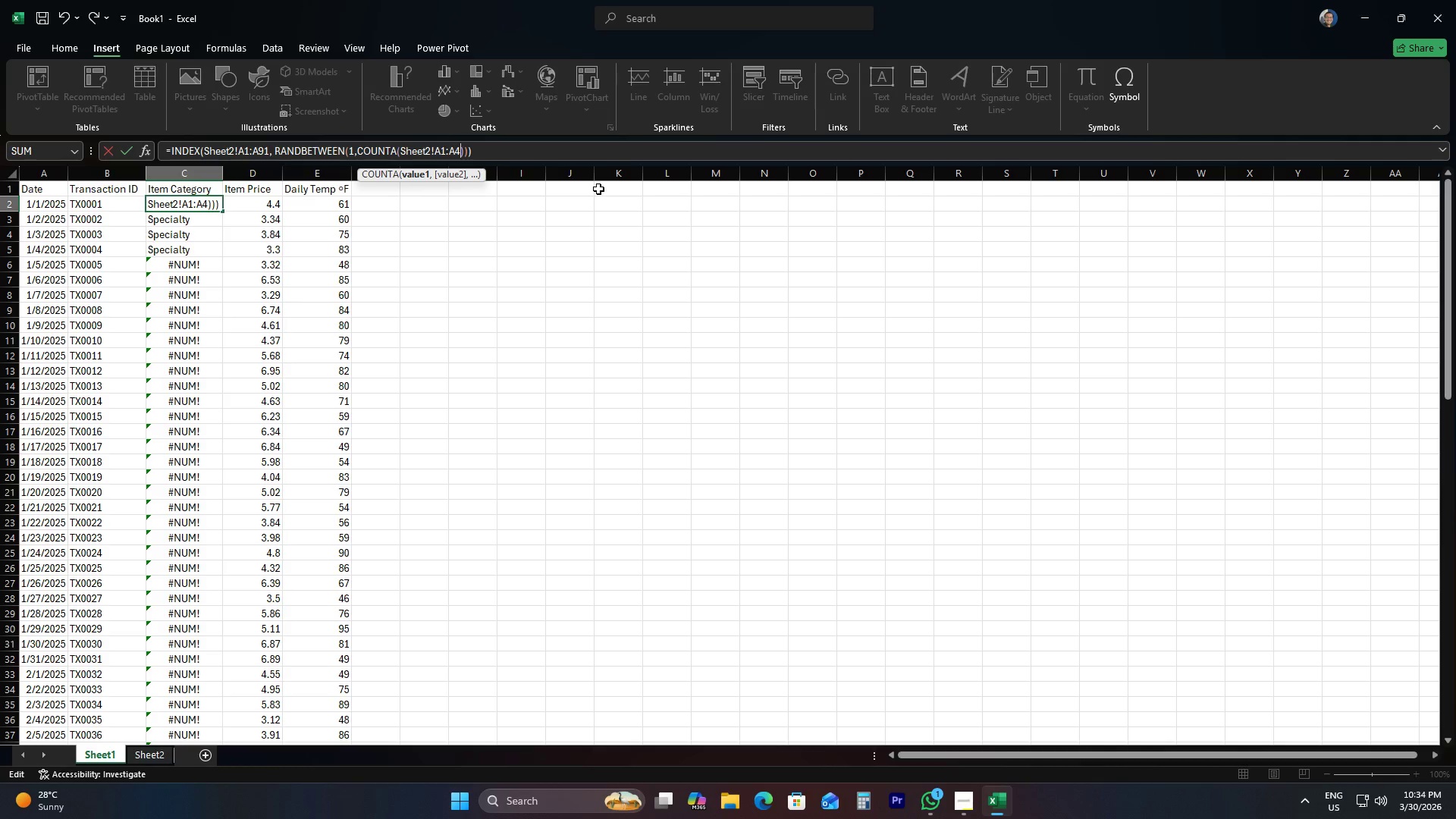 
key(Backspace)
key(Backspace)
type(91)
 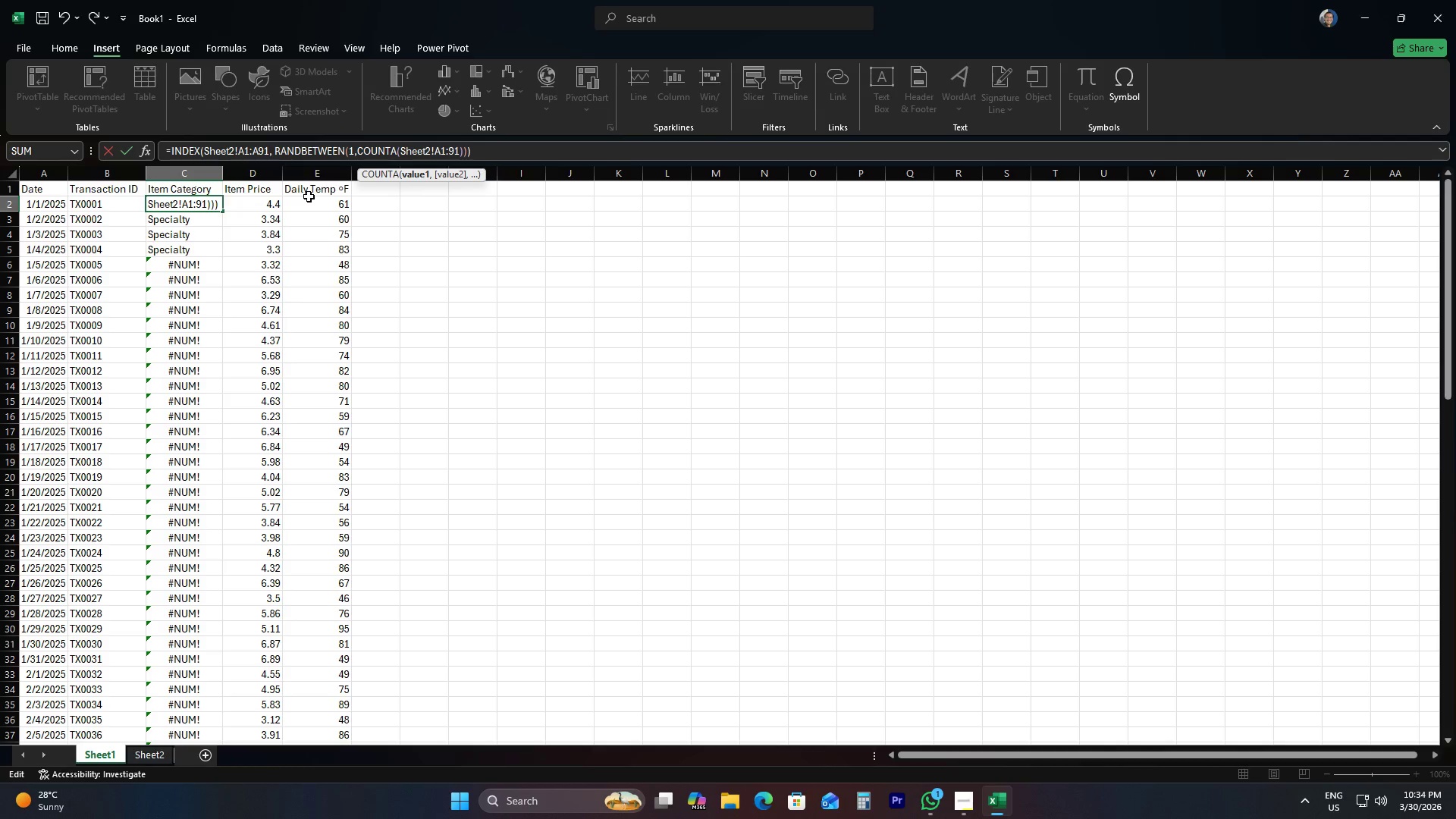 
key(Enter)
 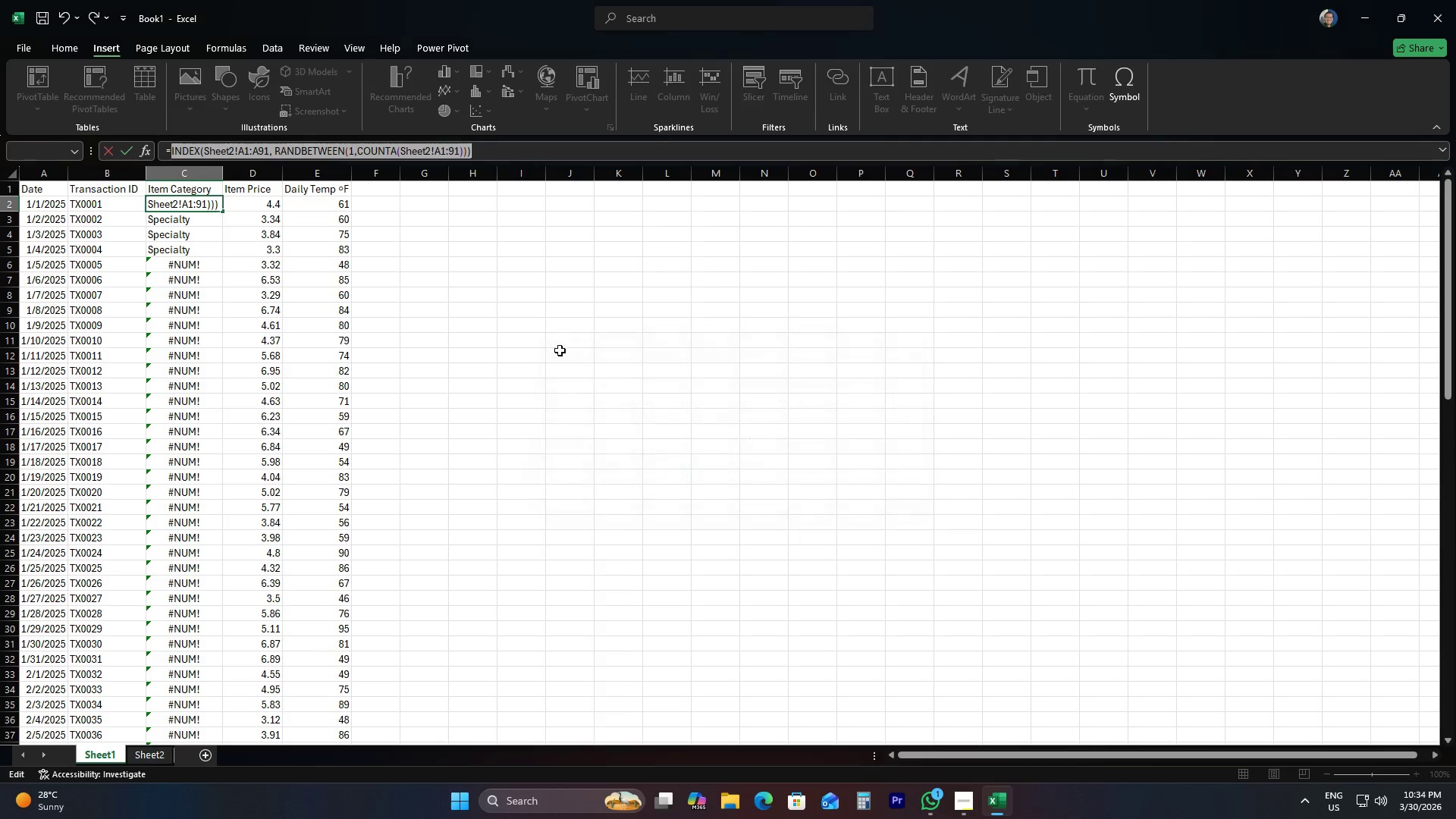 
key(Control+Z)
 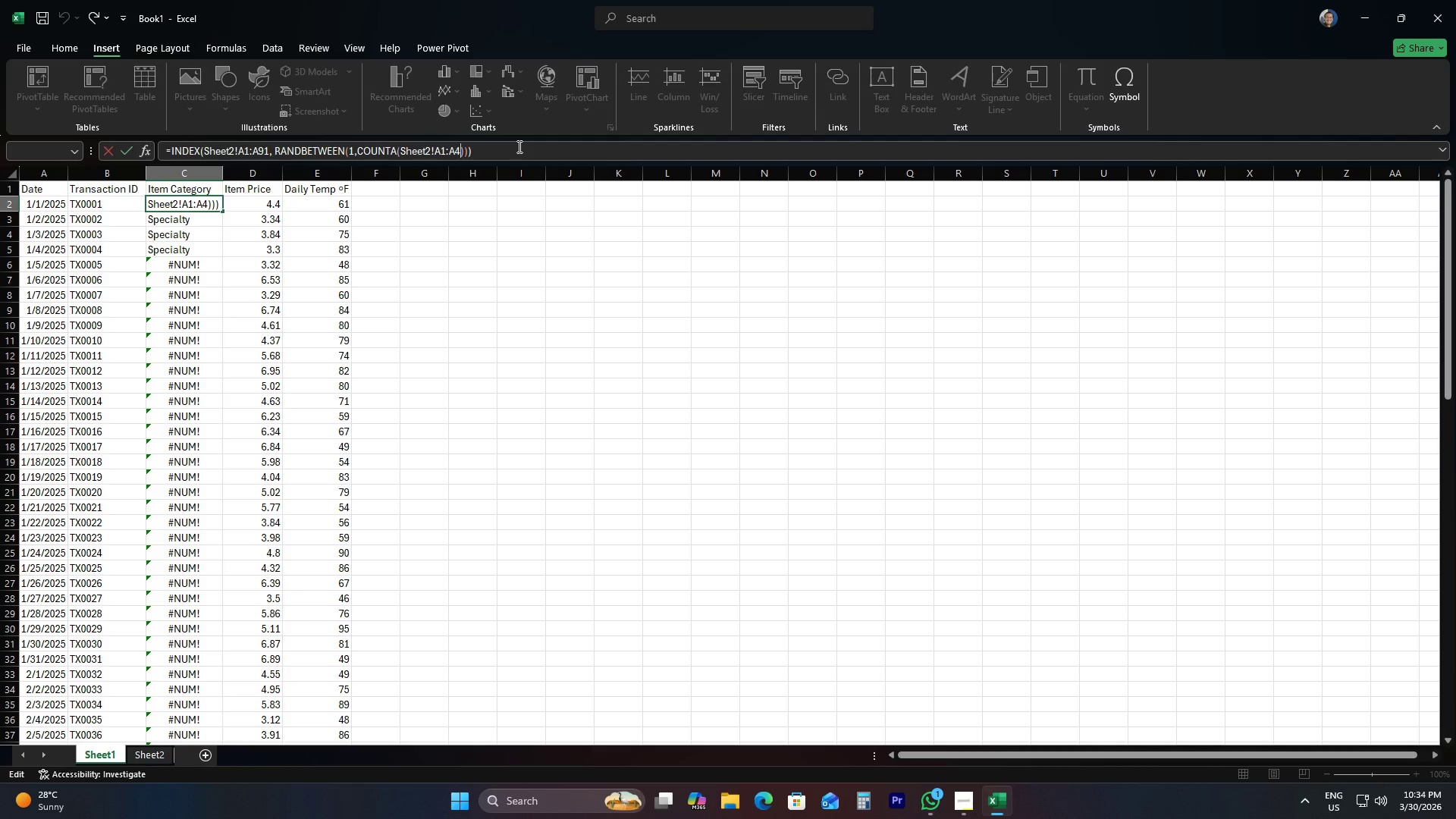 
key(Enter)
 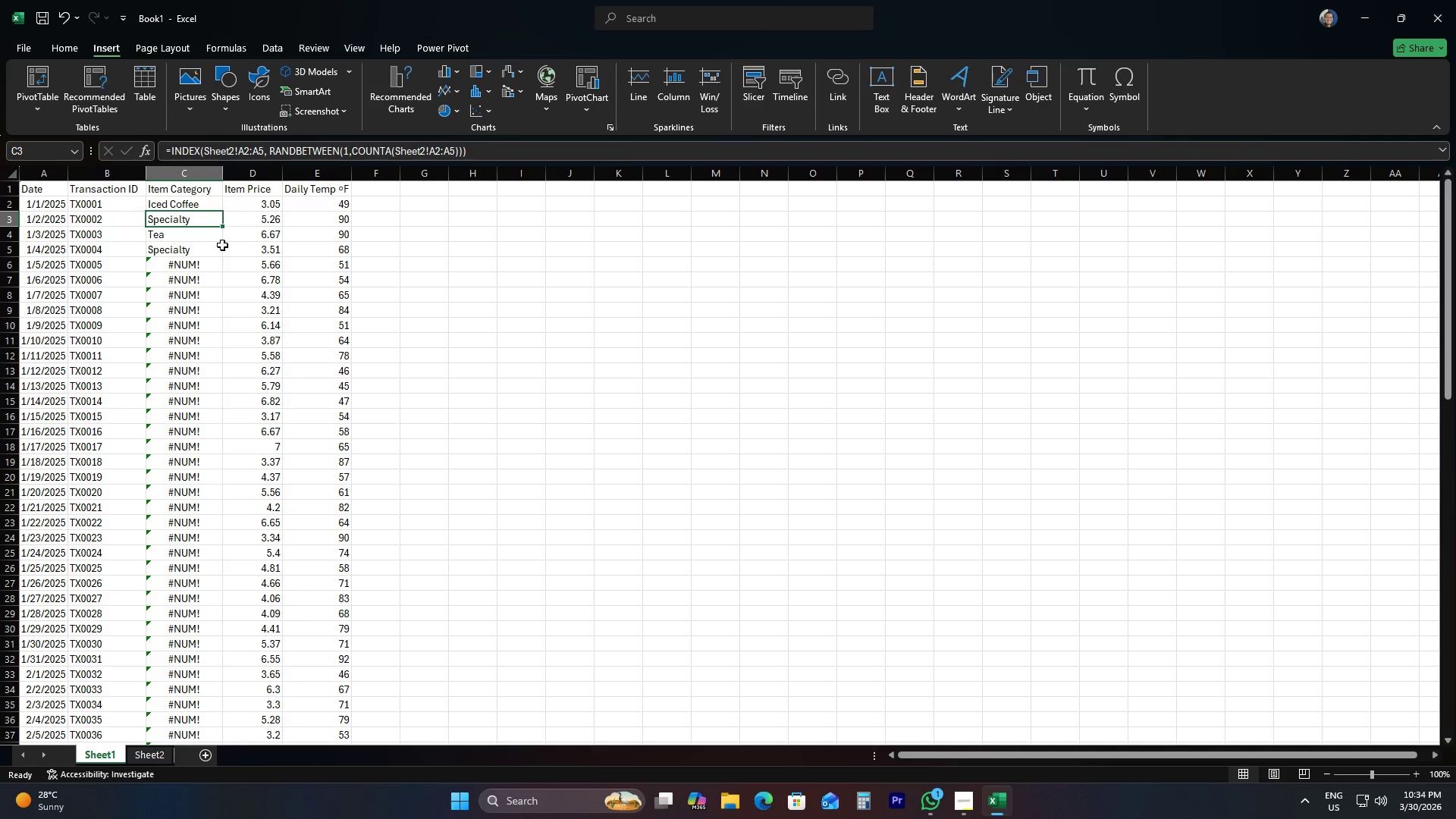 
left_click([205, 263])
 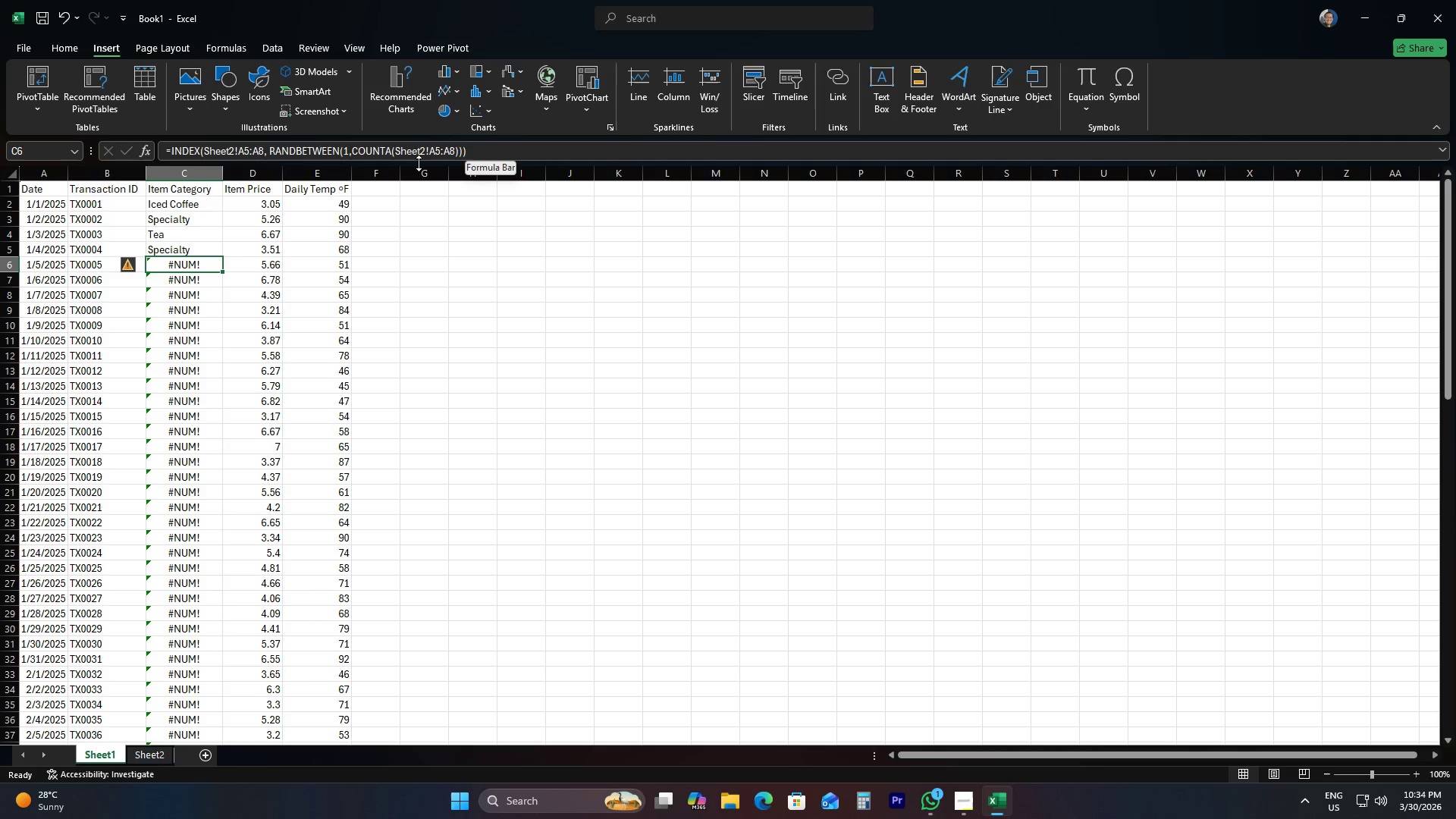 
left_click([475, 155])
 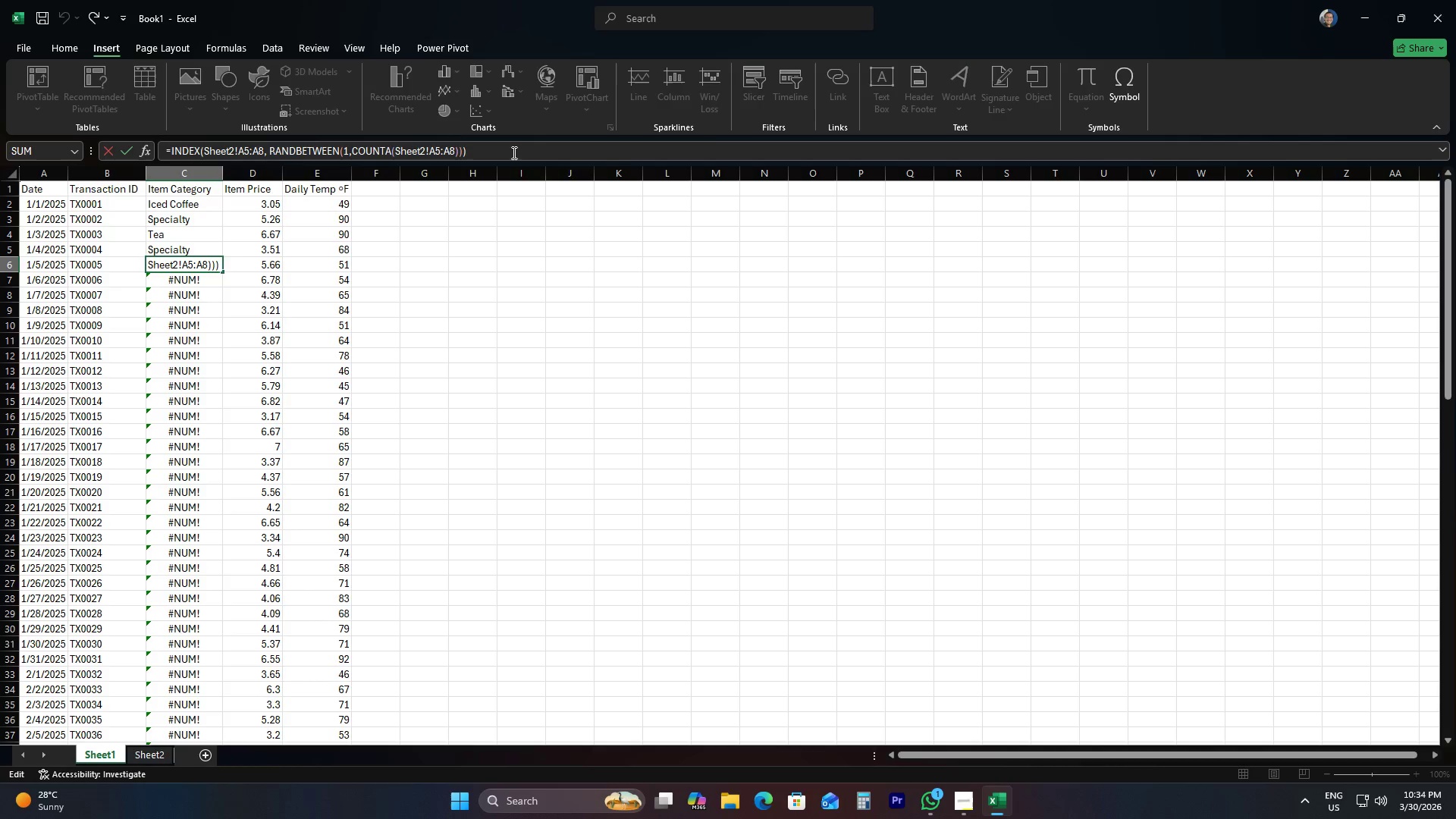 
left_click_drag(start_coordinate=[513, 152], to_coordinate=[616, 134])
 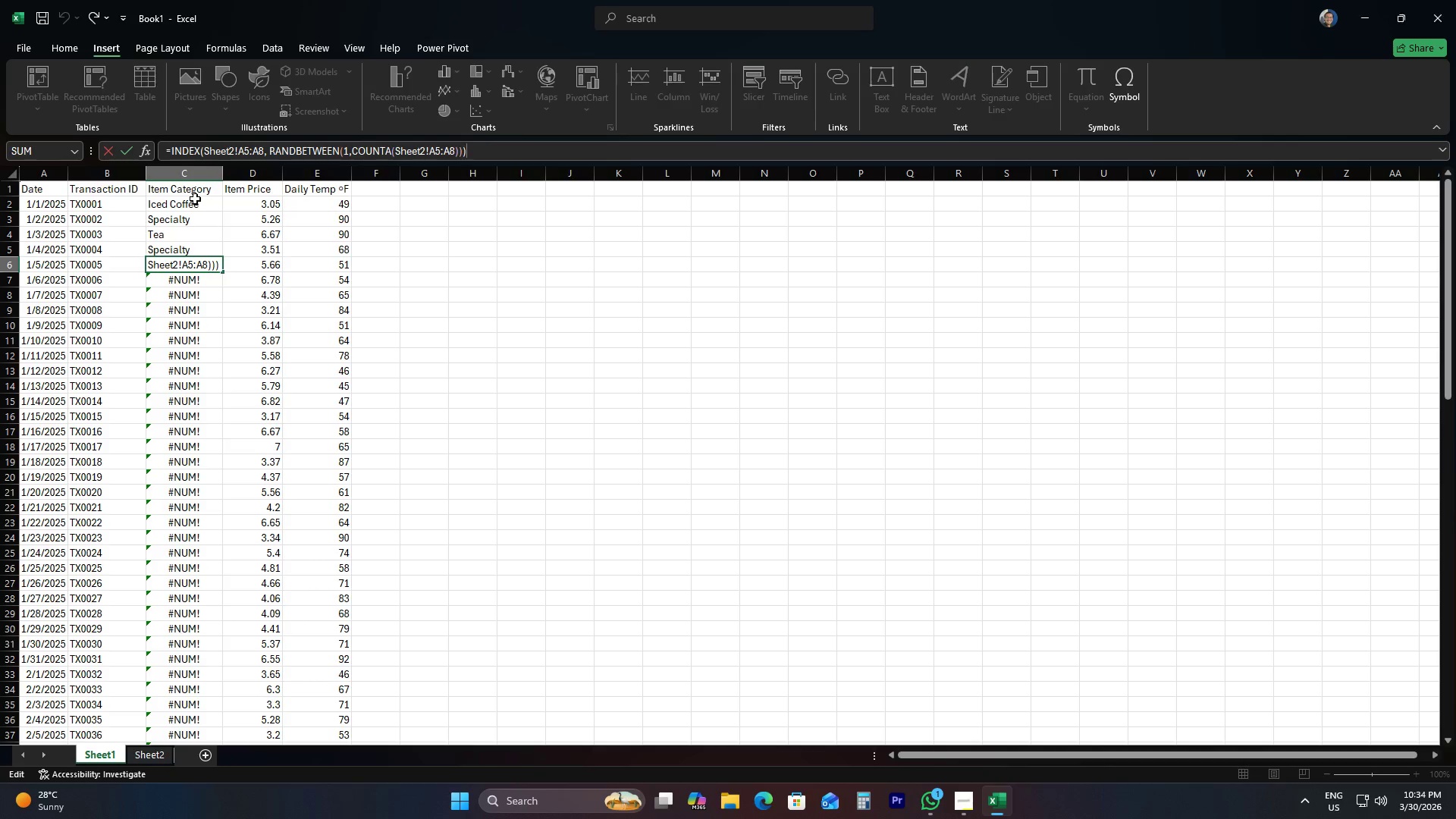 
left_click([195, 199])
 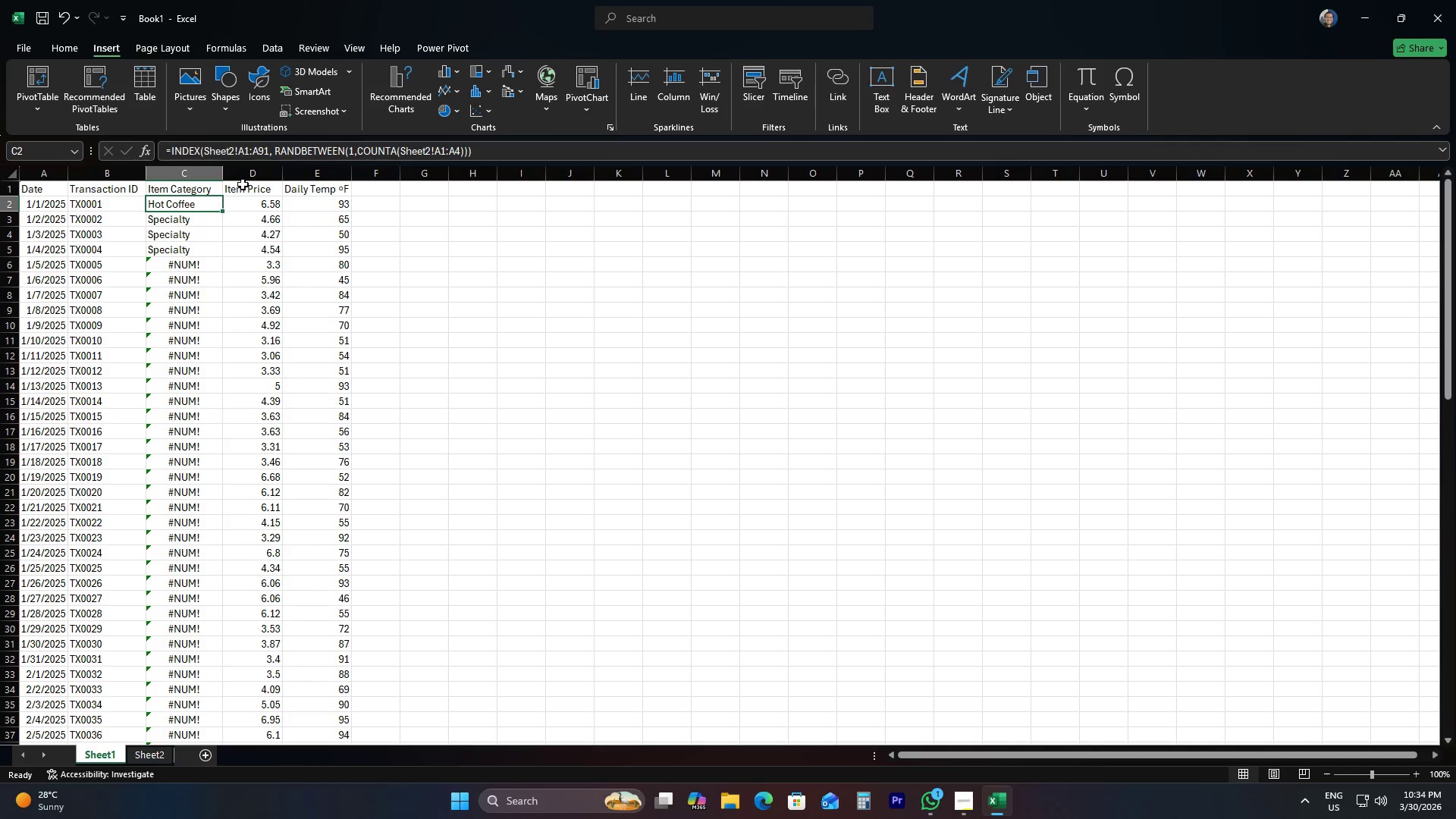 
left_click([248, 156])
 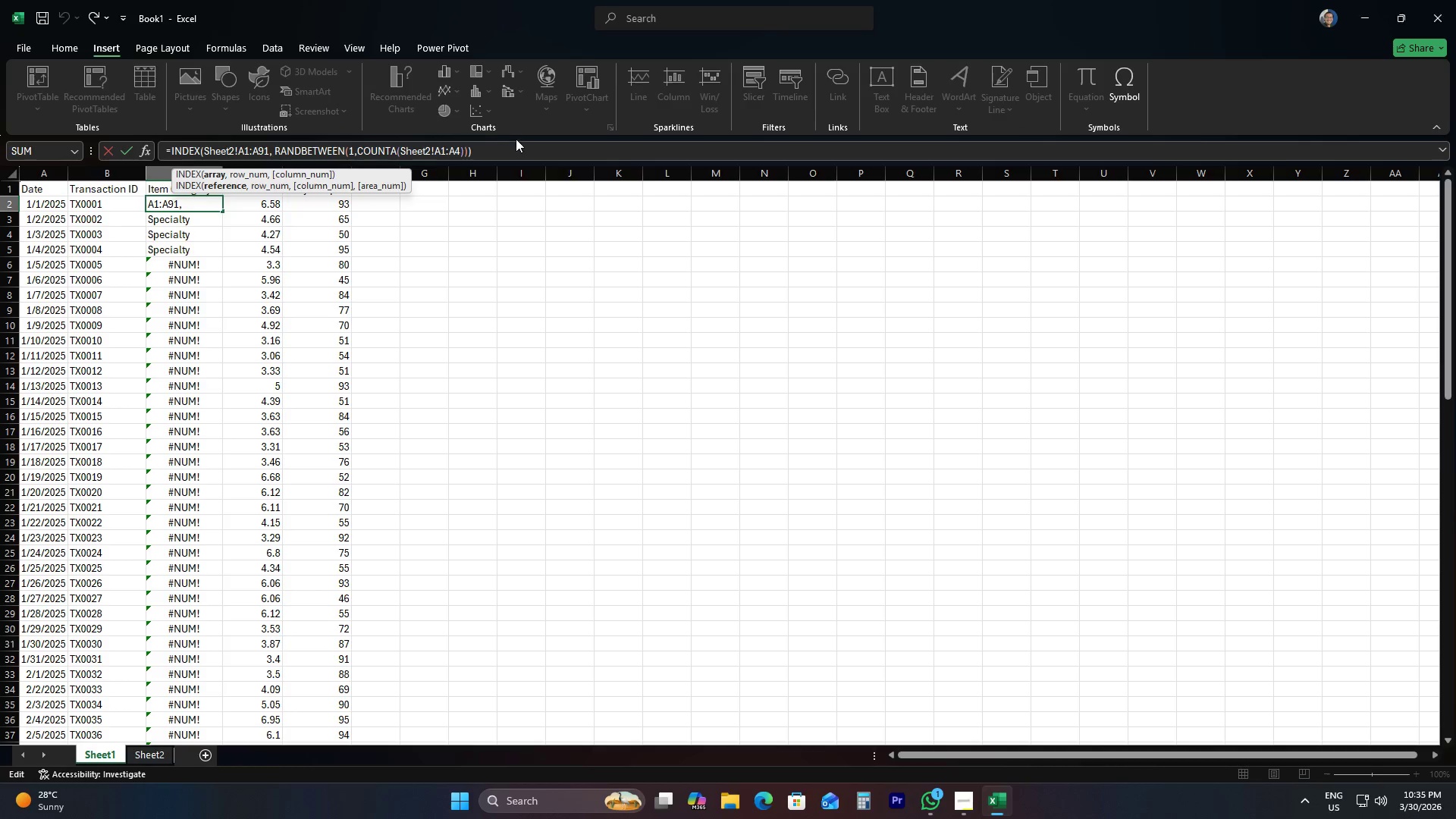 
left_click_drag(start_coordinate=[513, 153], to_coordinate=[75, 168])
 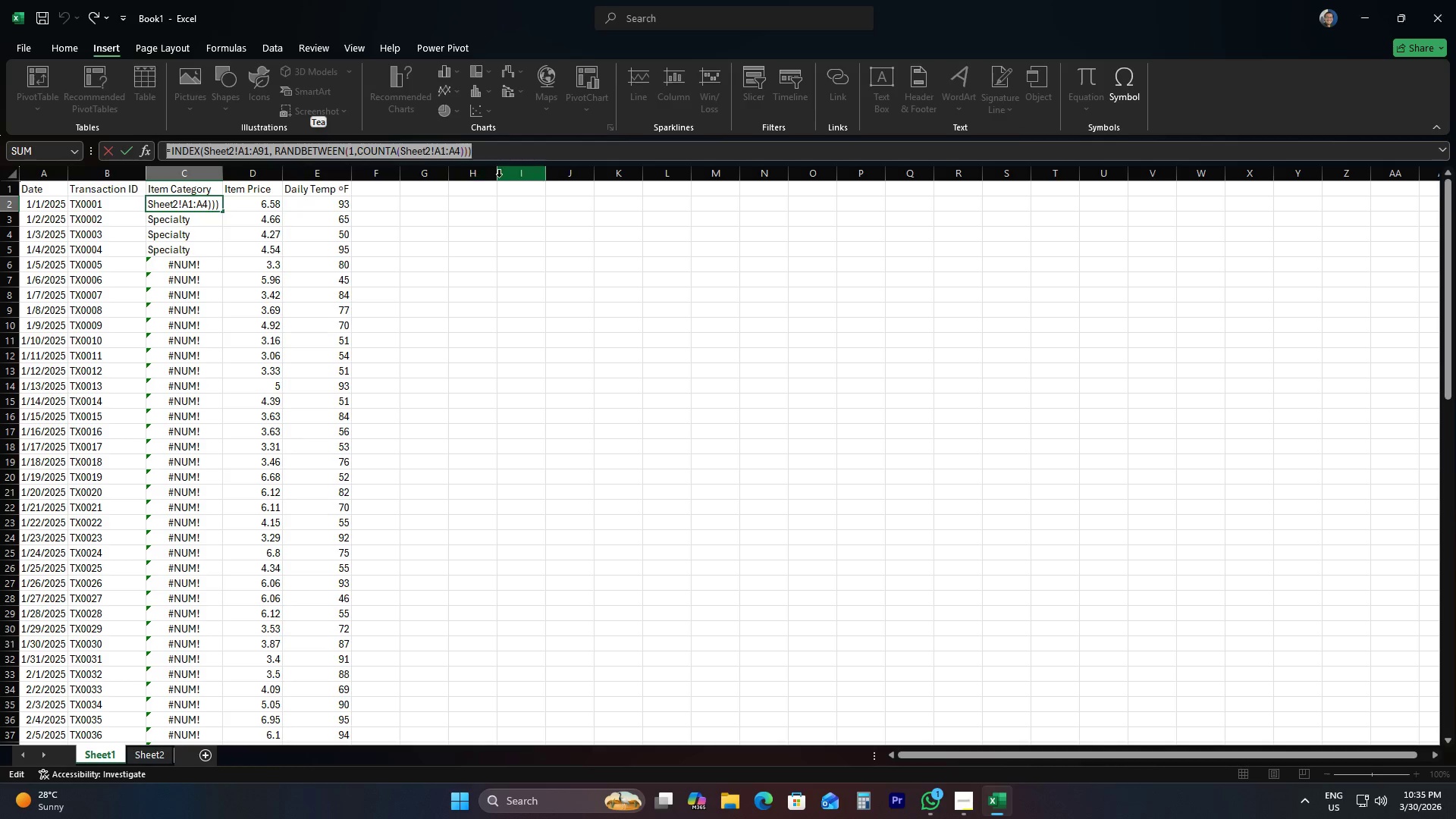 
left_click([522, 224])
 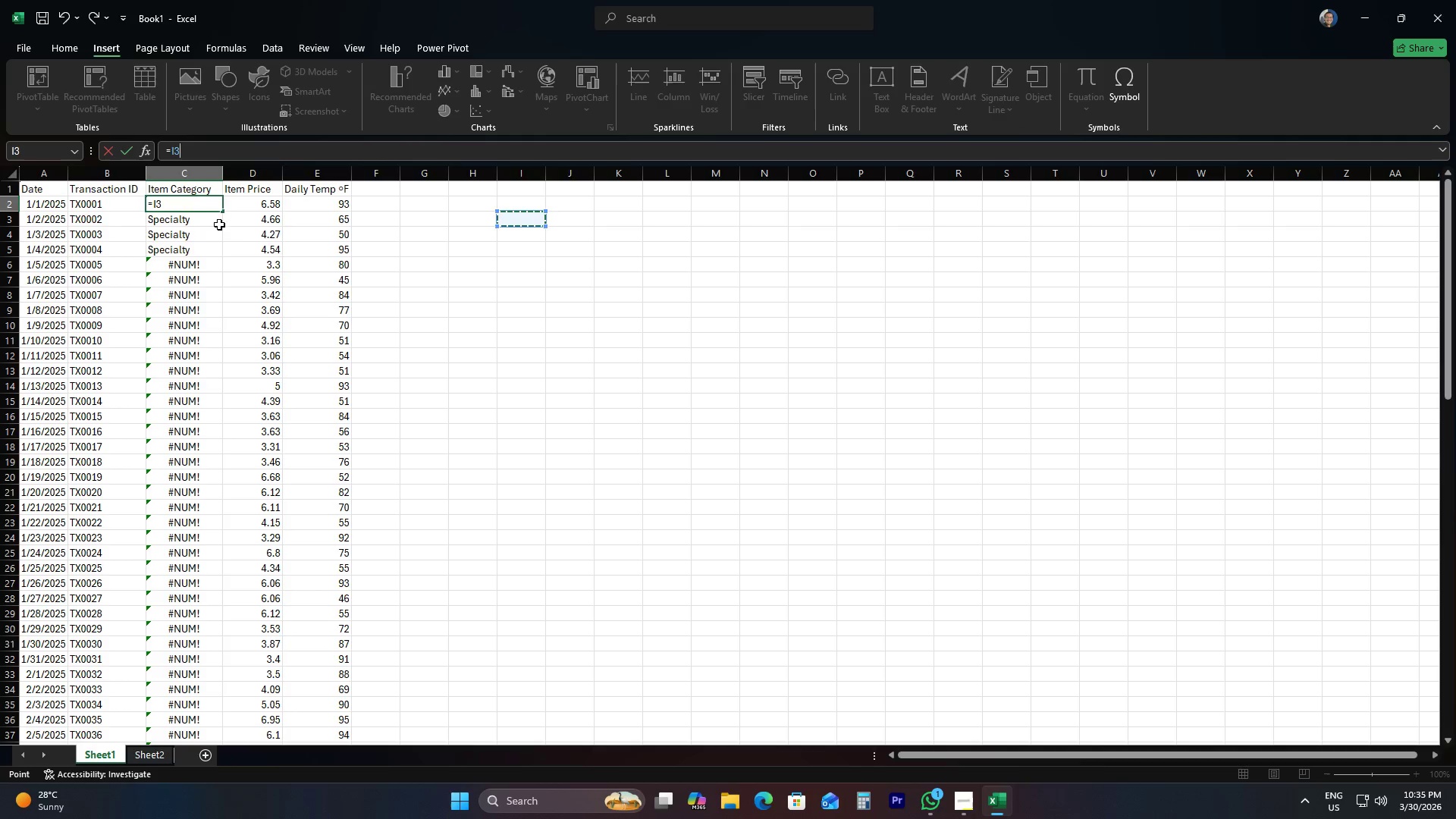 
key(Control+Z)
 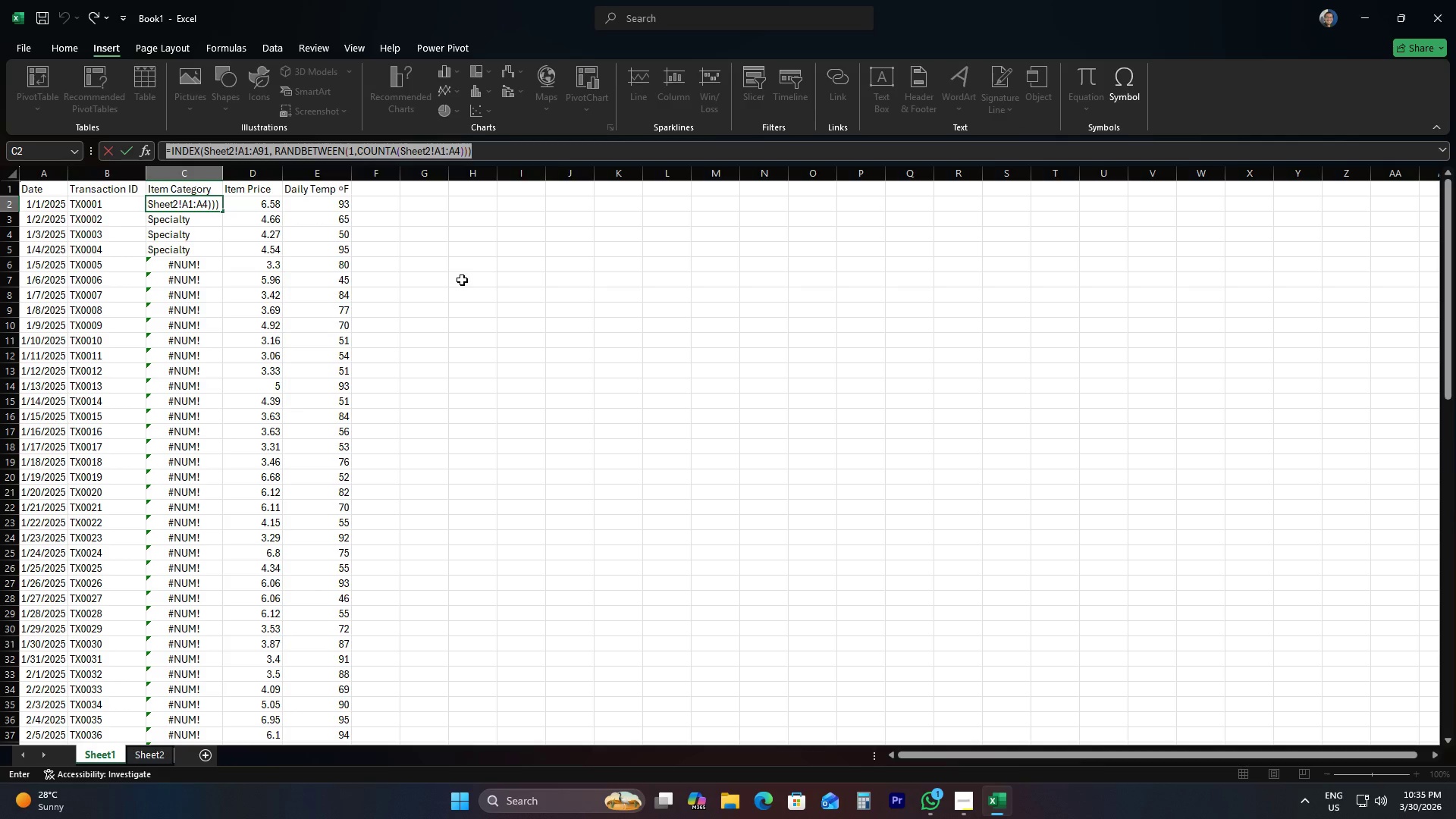 
key(Control+Z)
 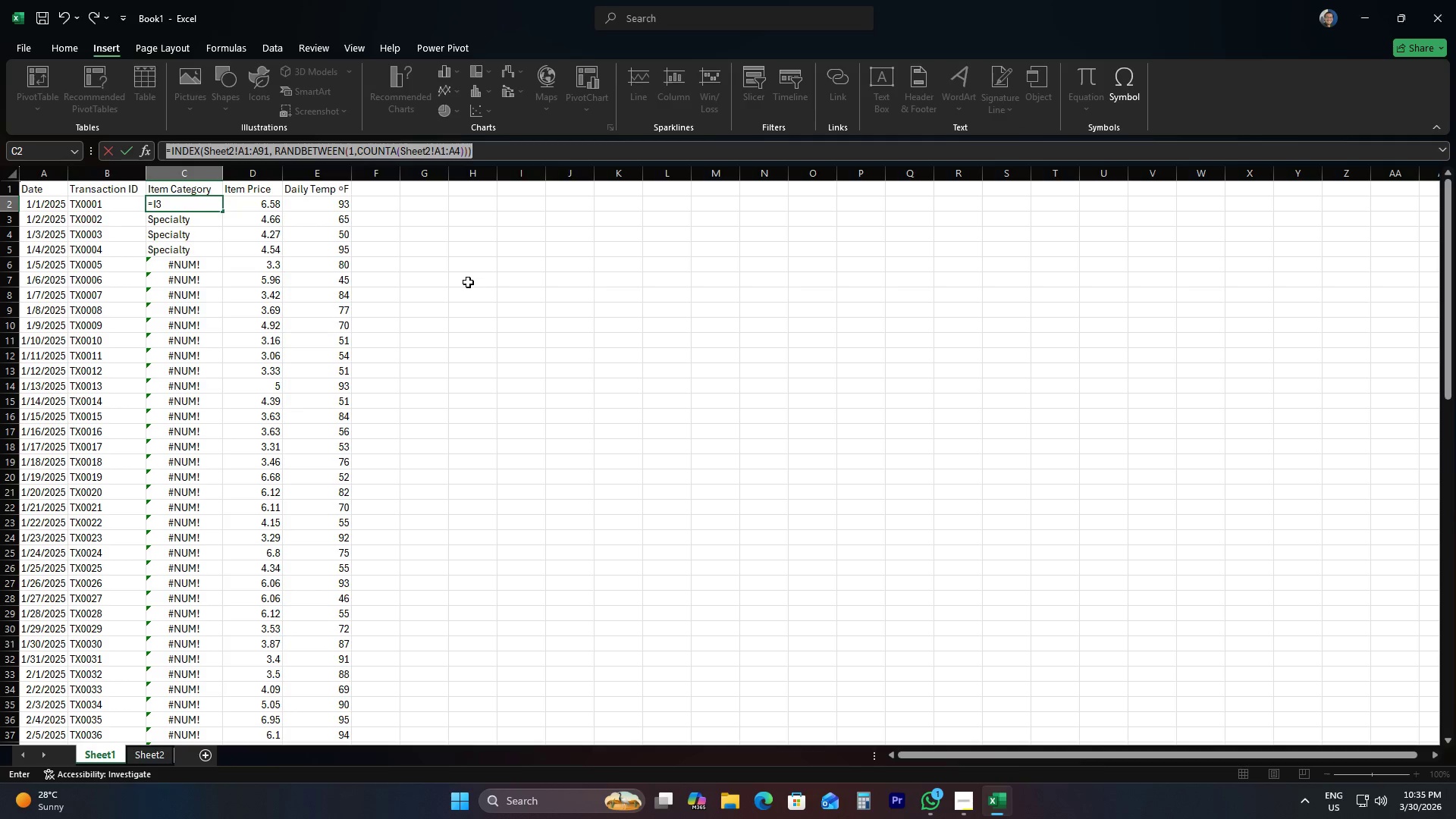 
key(Control+Z)
 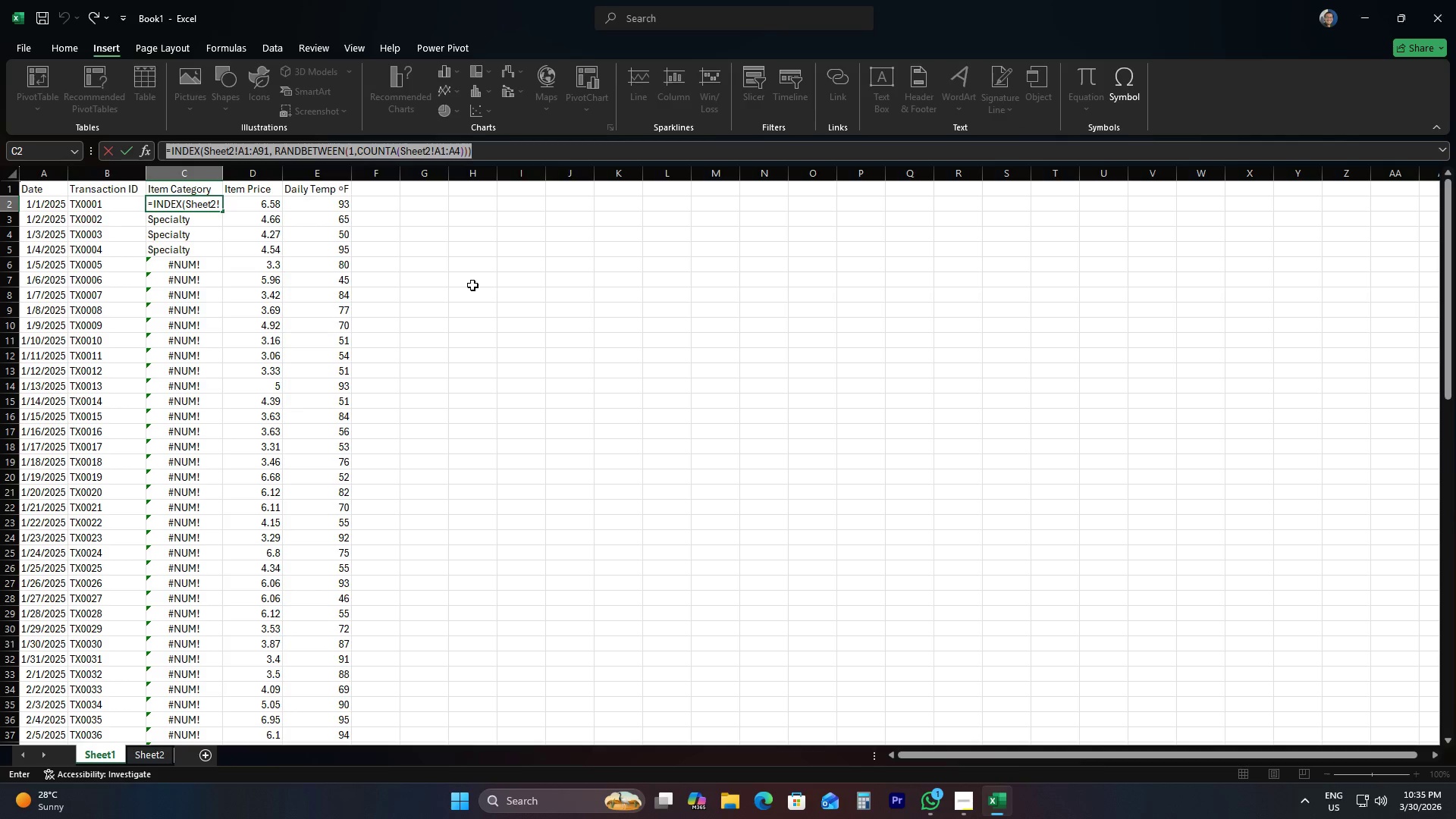 
key(Control+Z)
 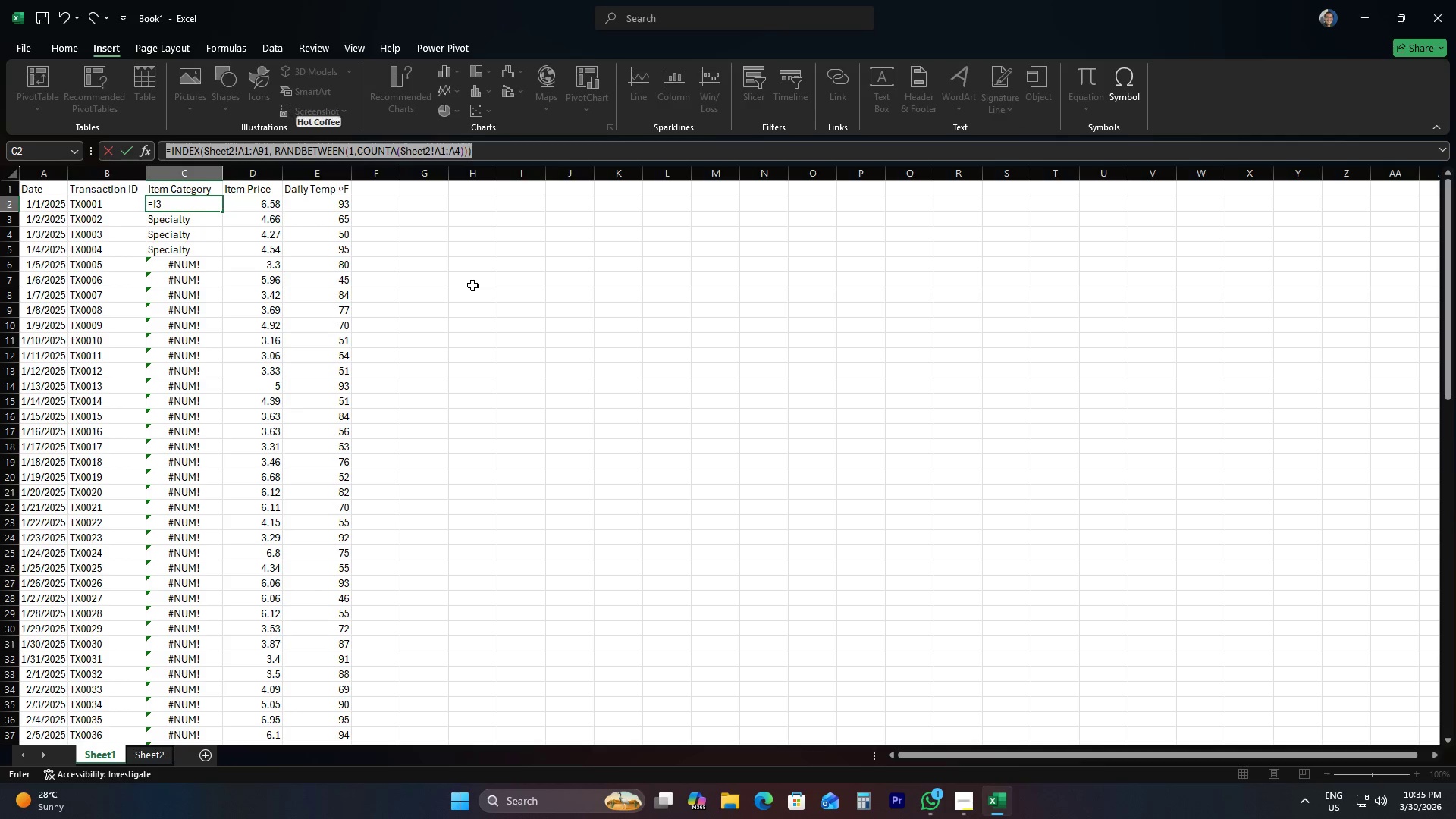 
key(Control+Z)
 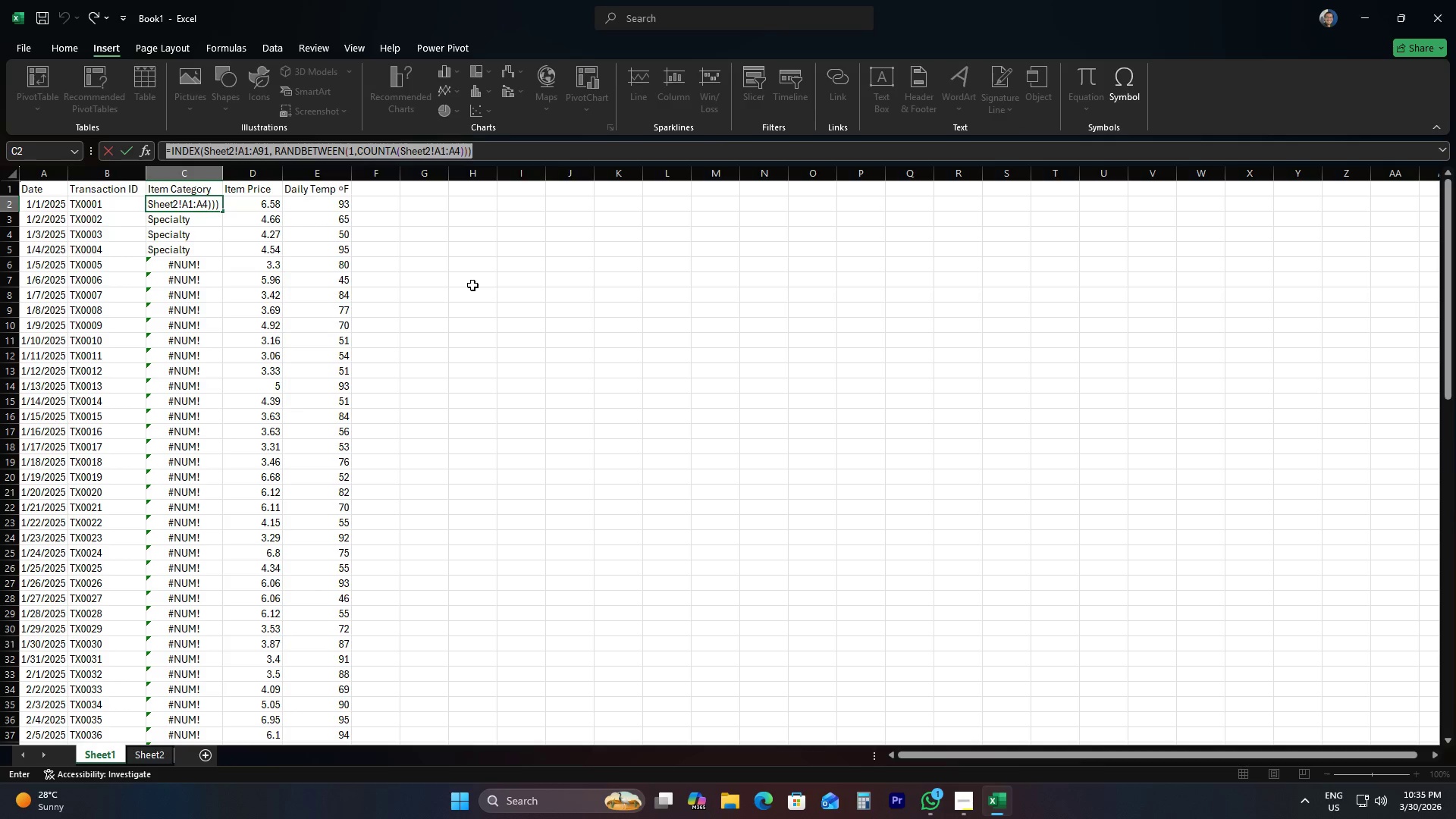 
key(NumpadEnter)
 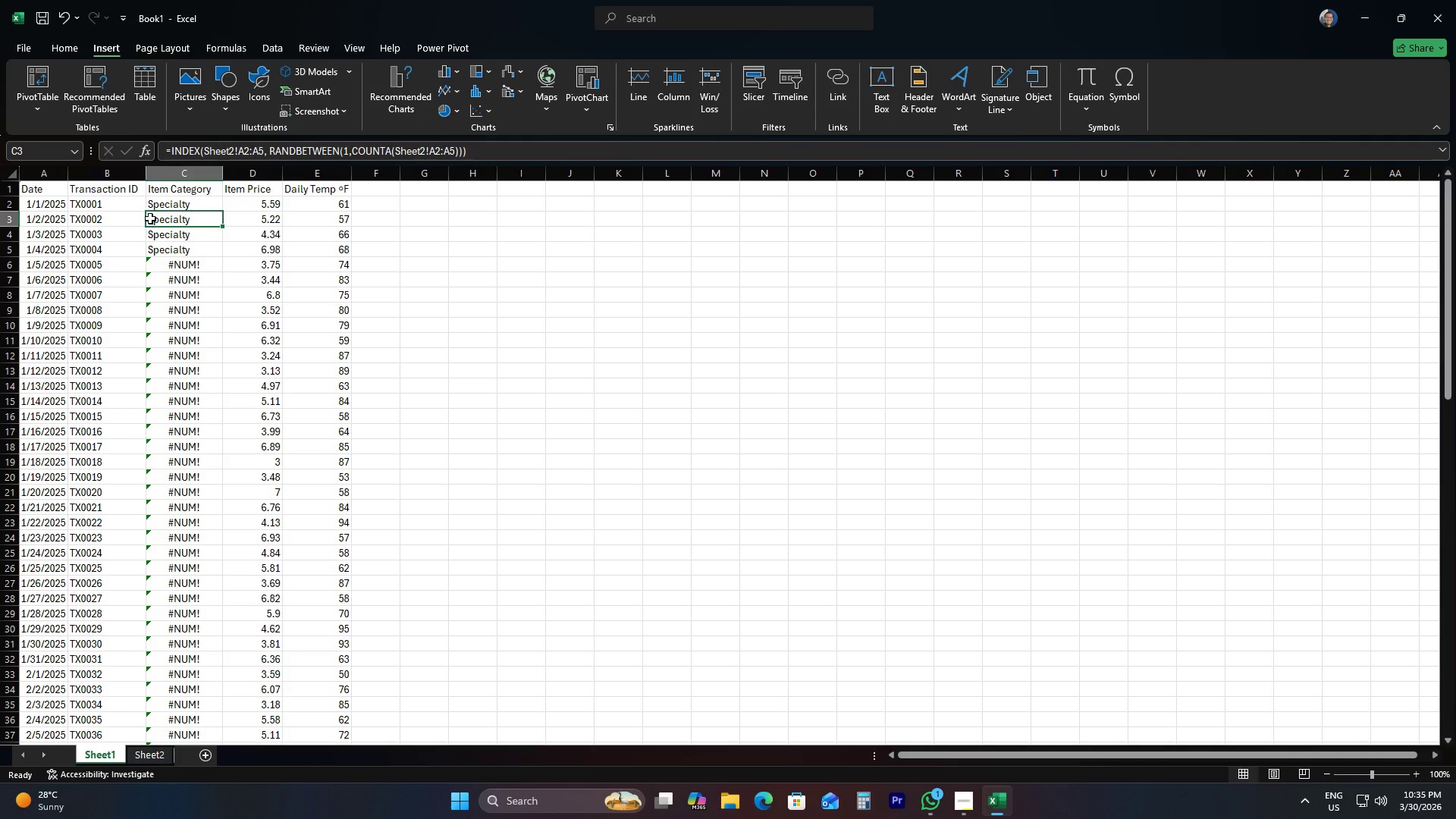 
left_click([178, 204])
 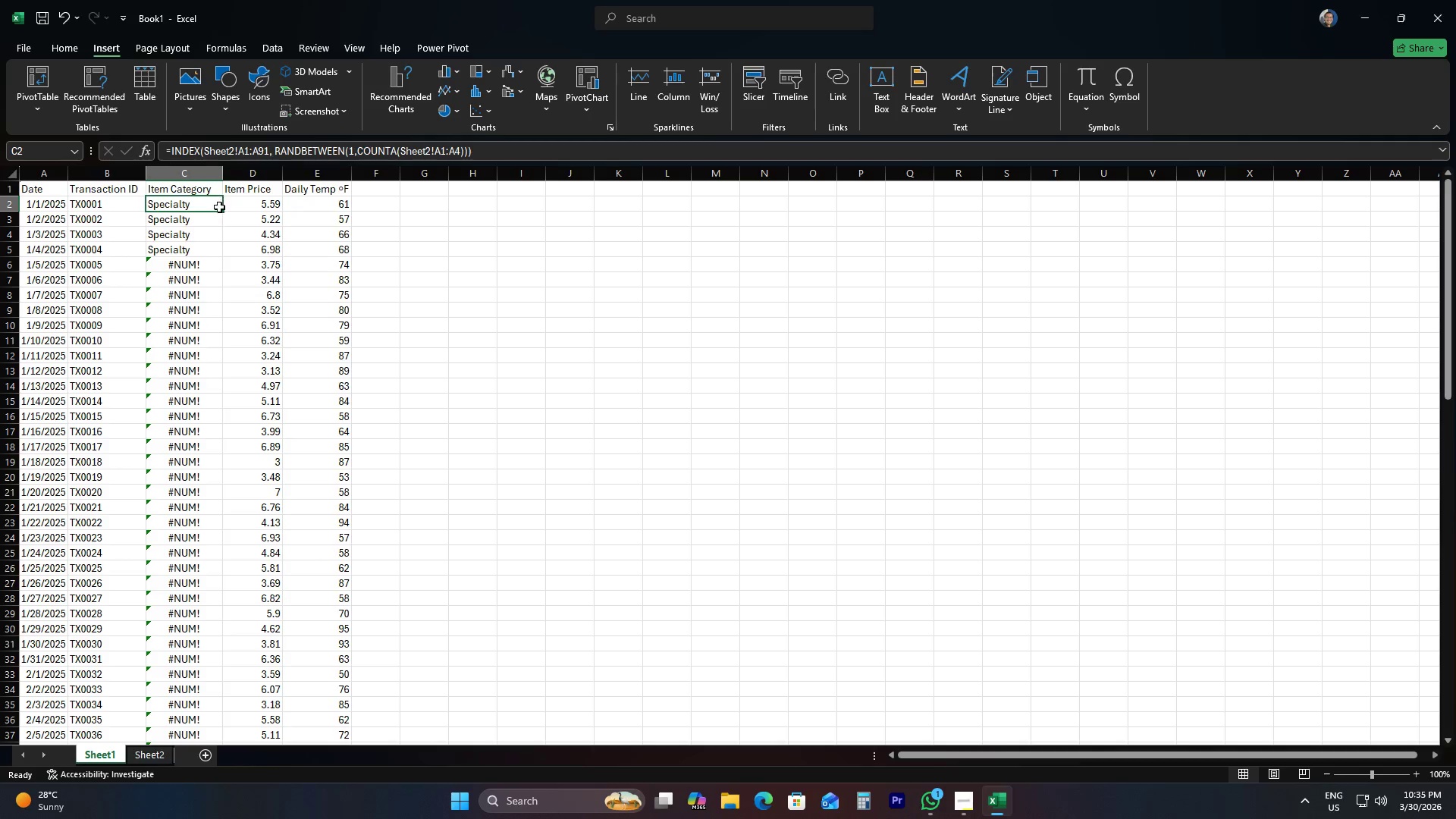 
wait(5.66)
 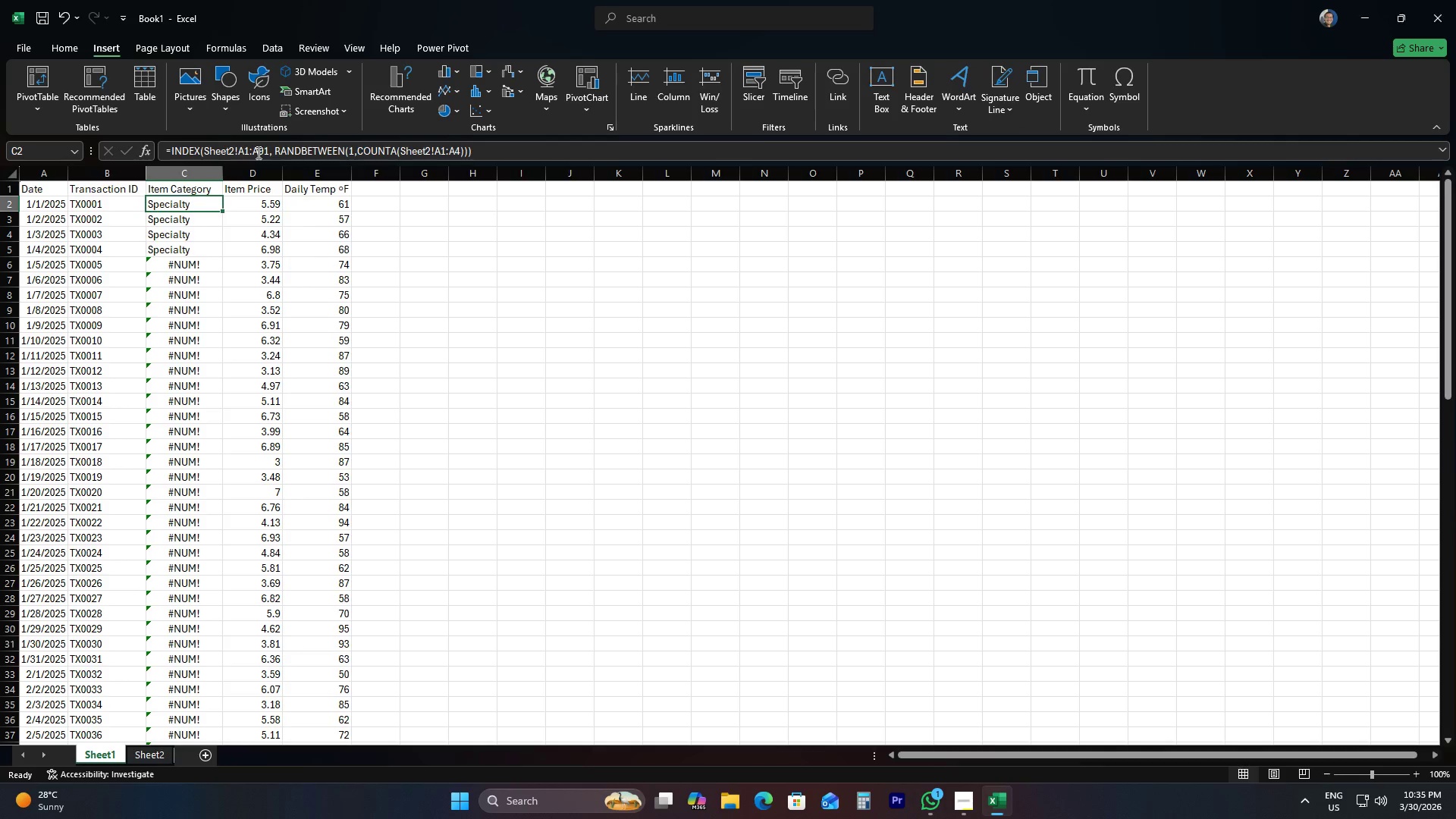 
double_click([220, 209])
 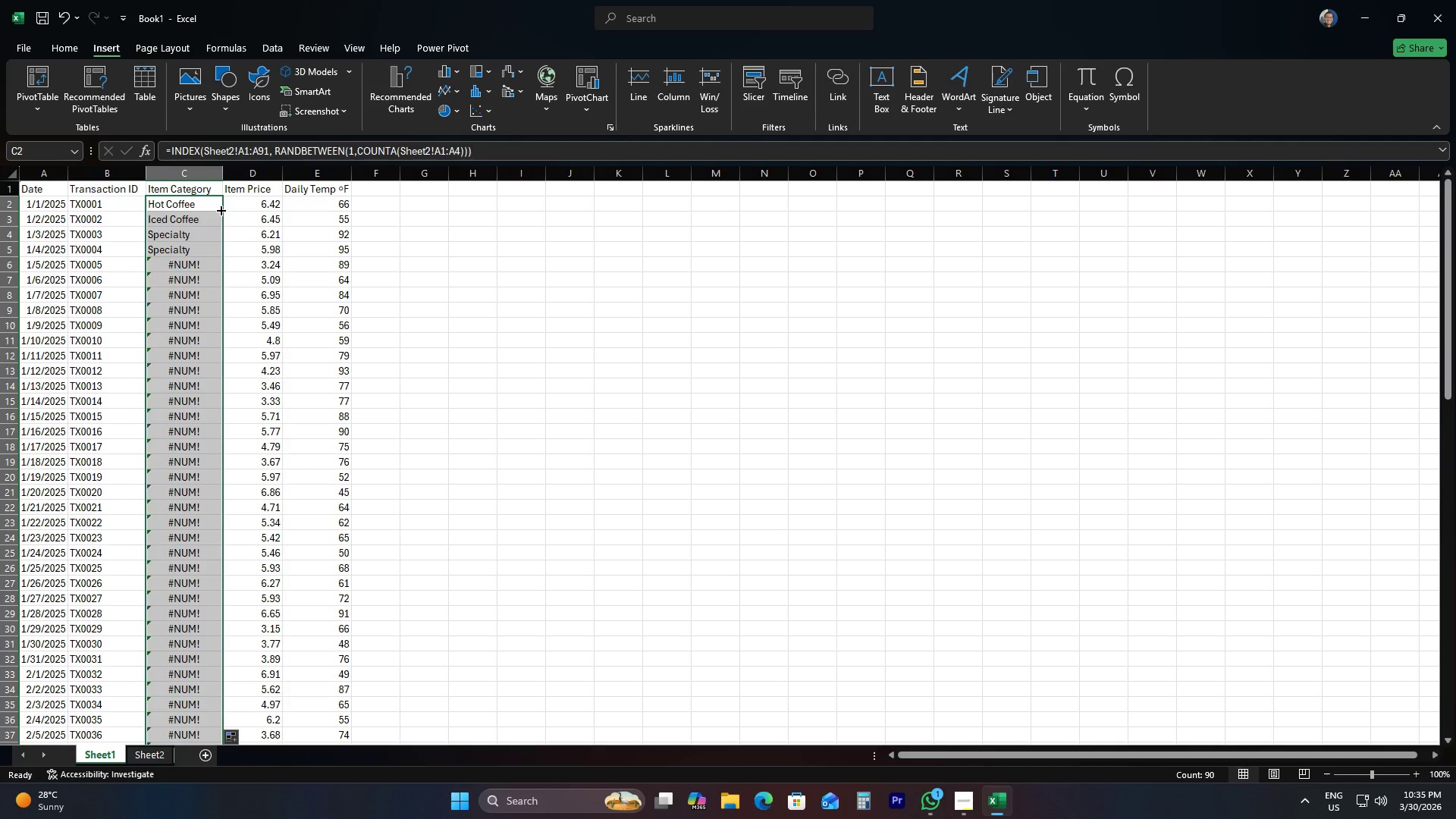 
double_click([220, 209])
 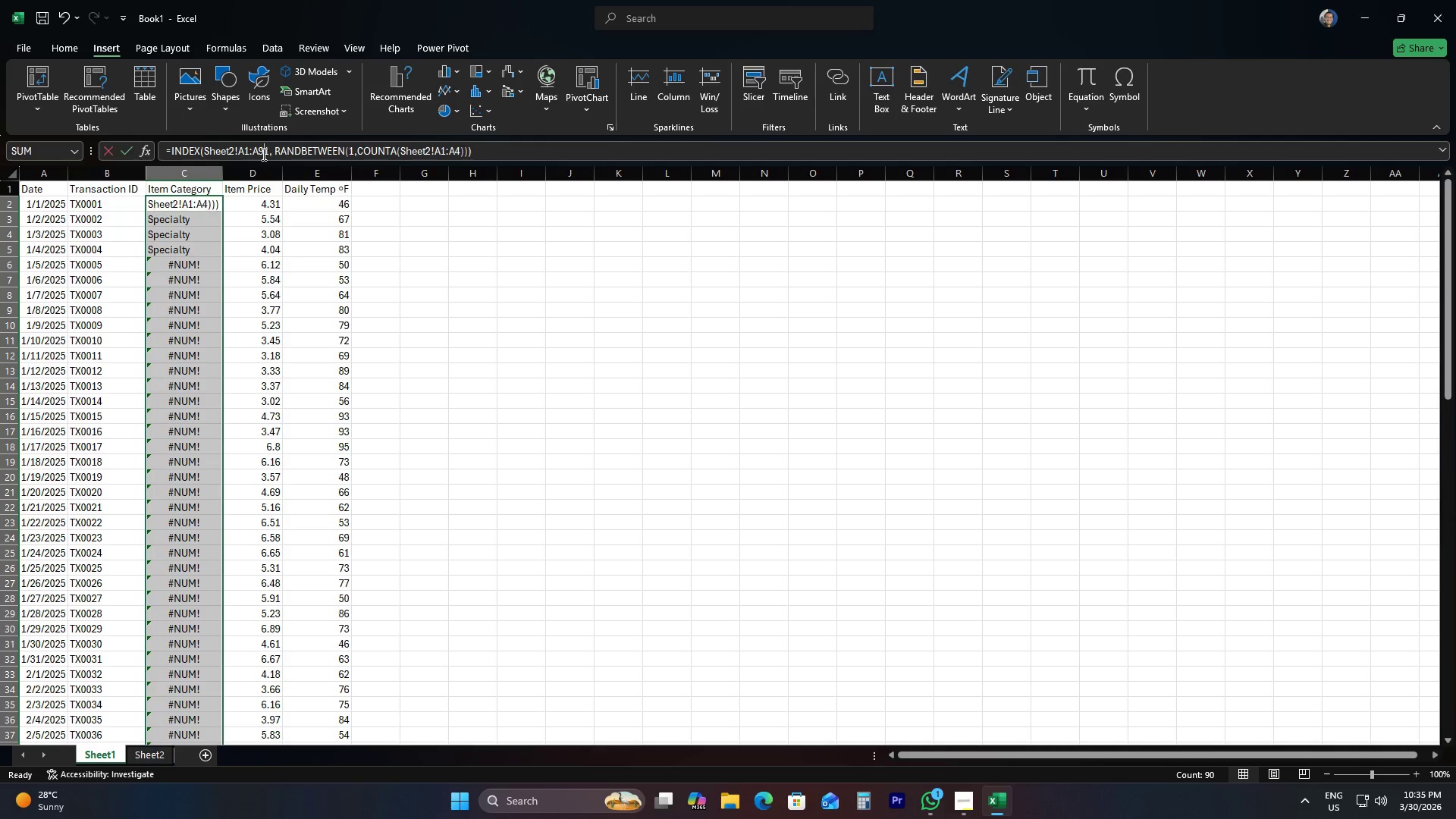 
double_click([265, 153])
 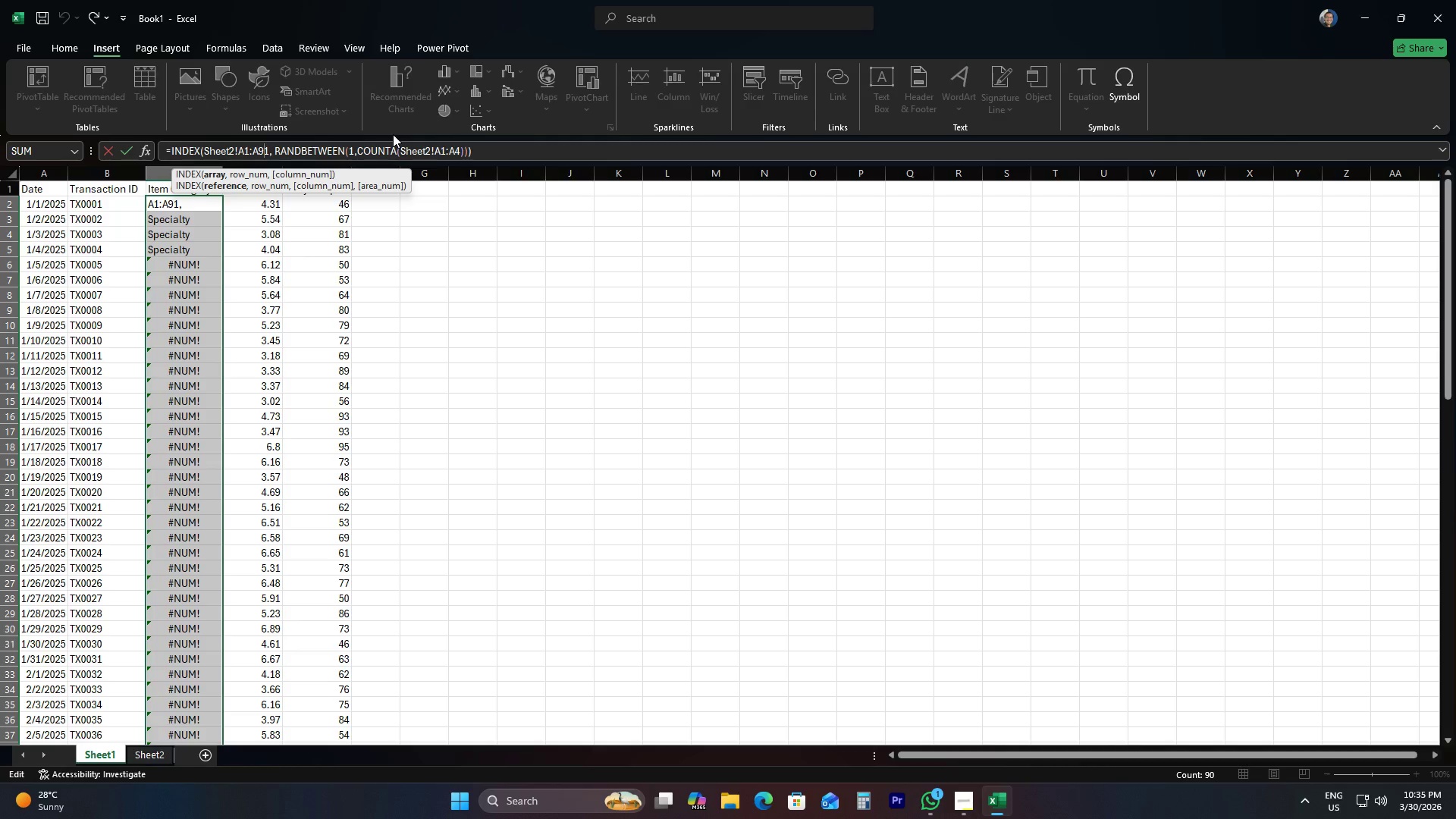 
key(Backspace)
 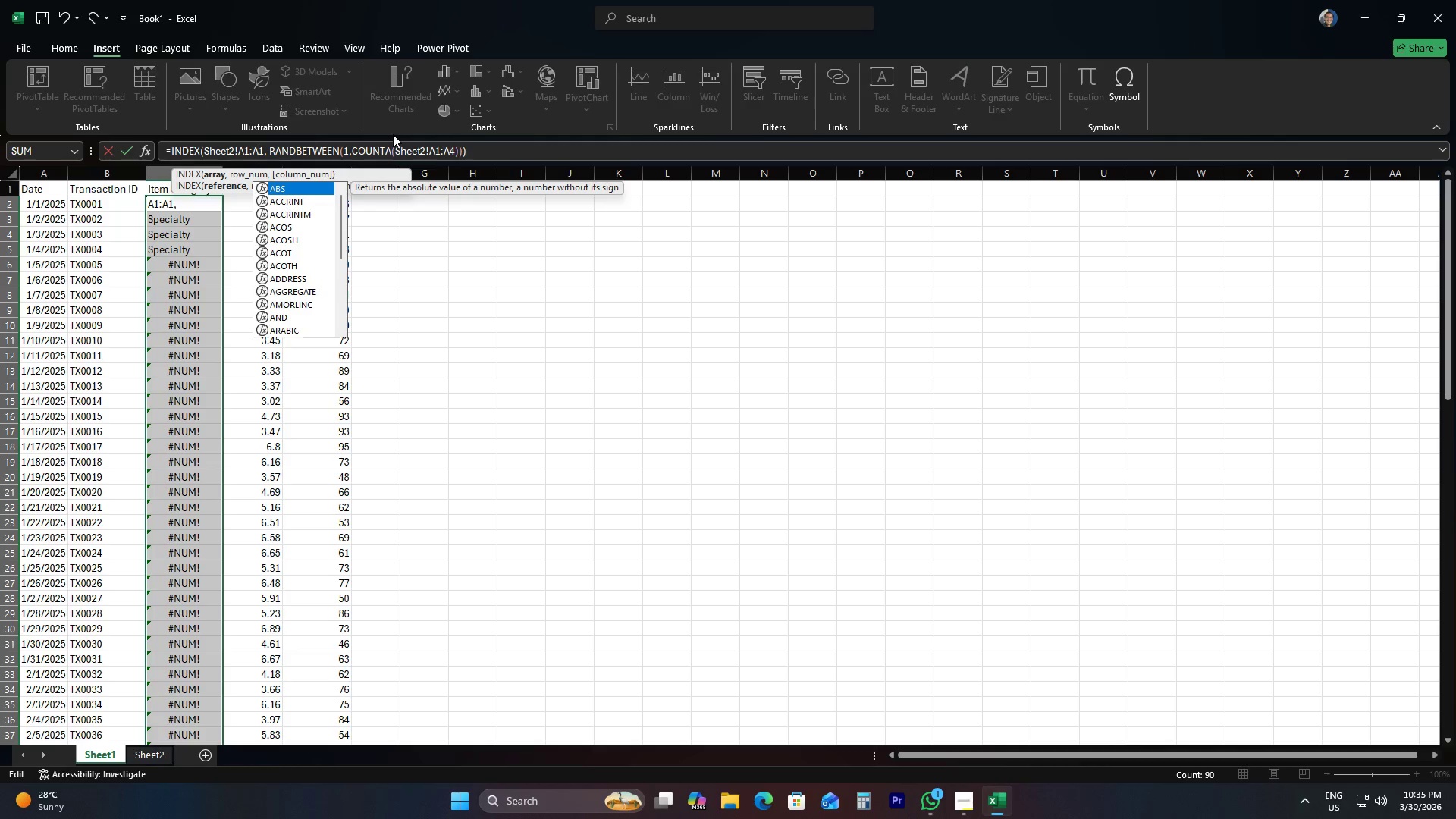 
key(ArrowRight)
 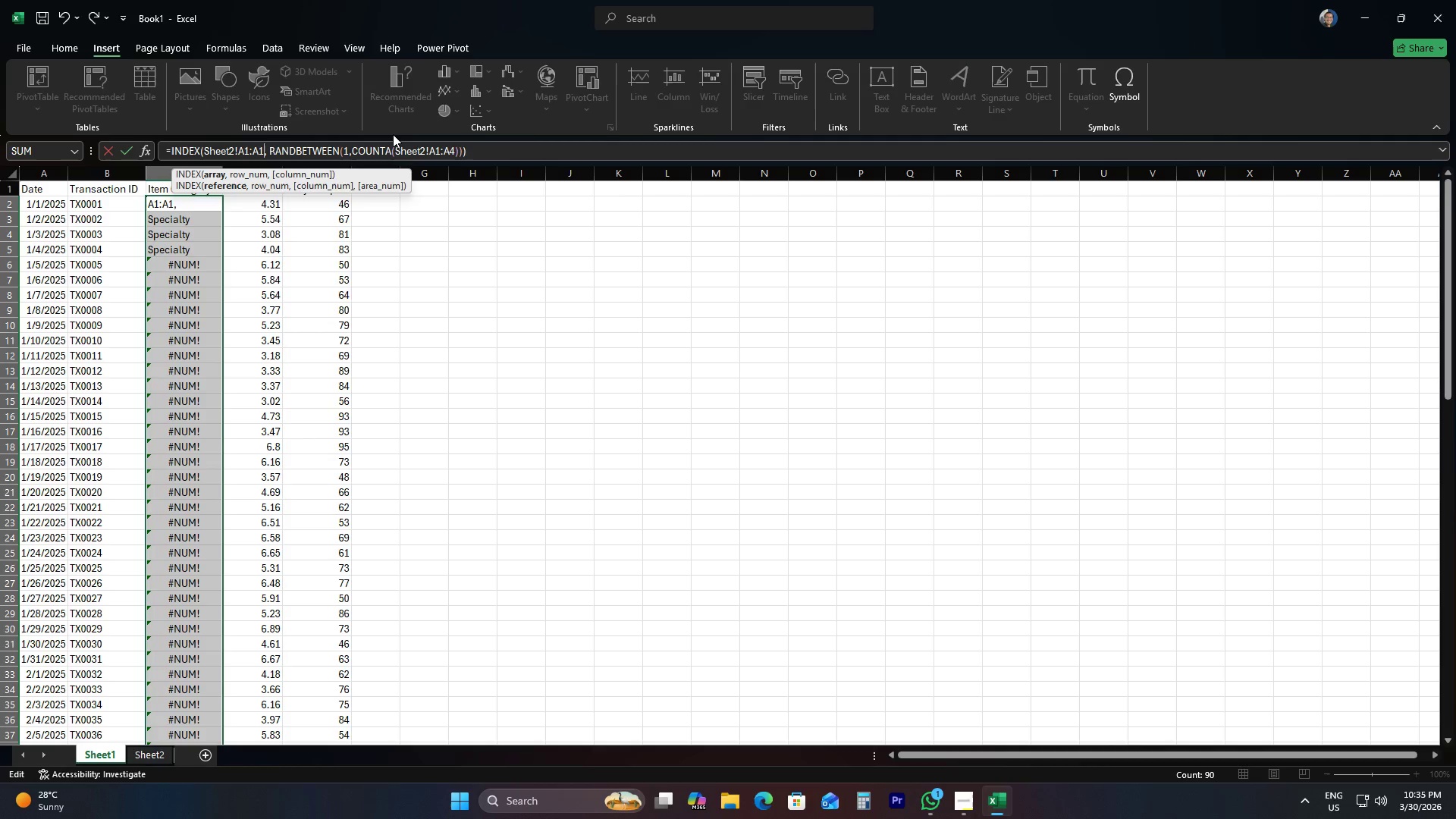 
key(Backspace)
 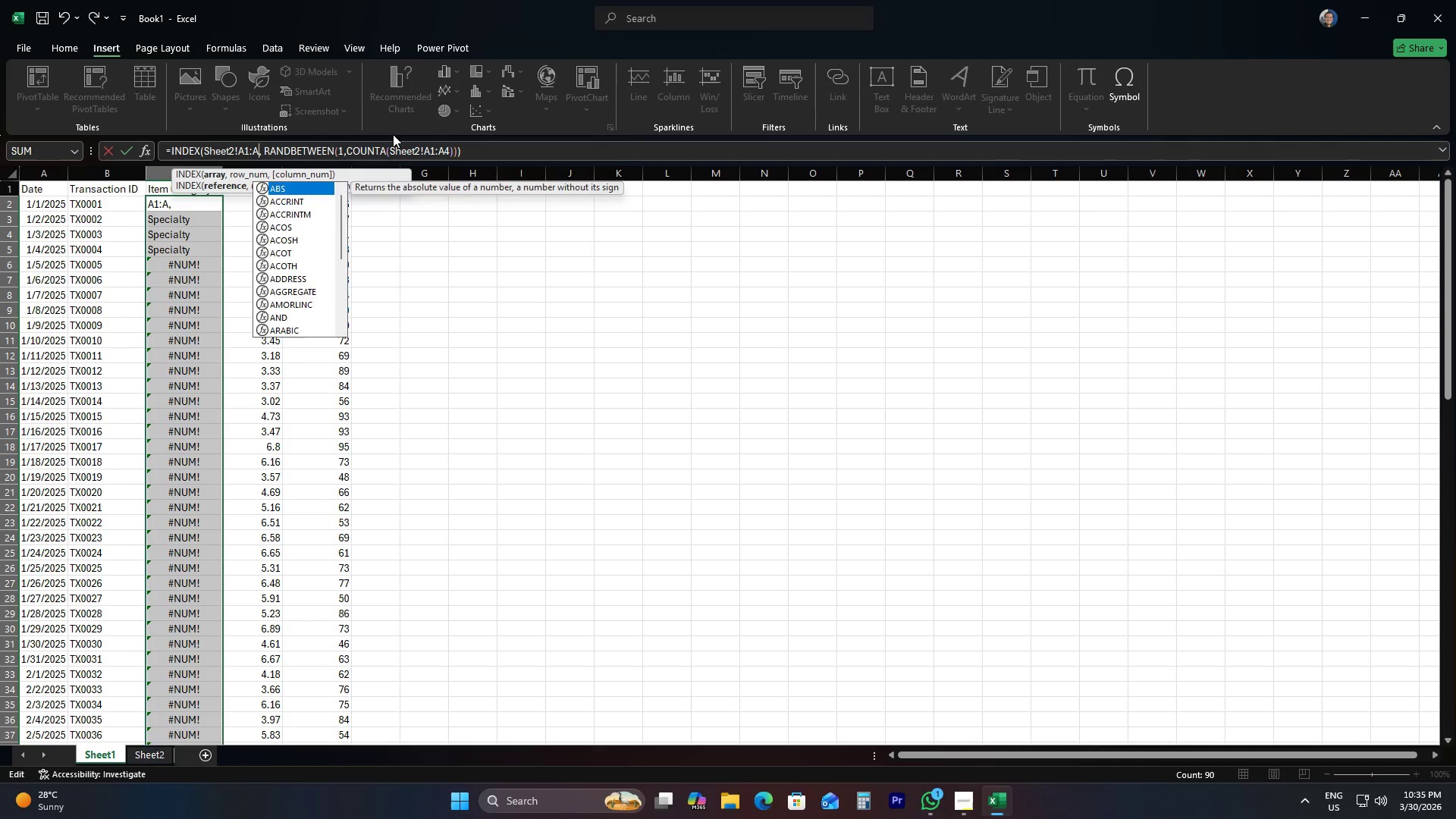 
key(4)
 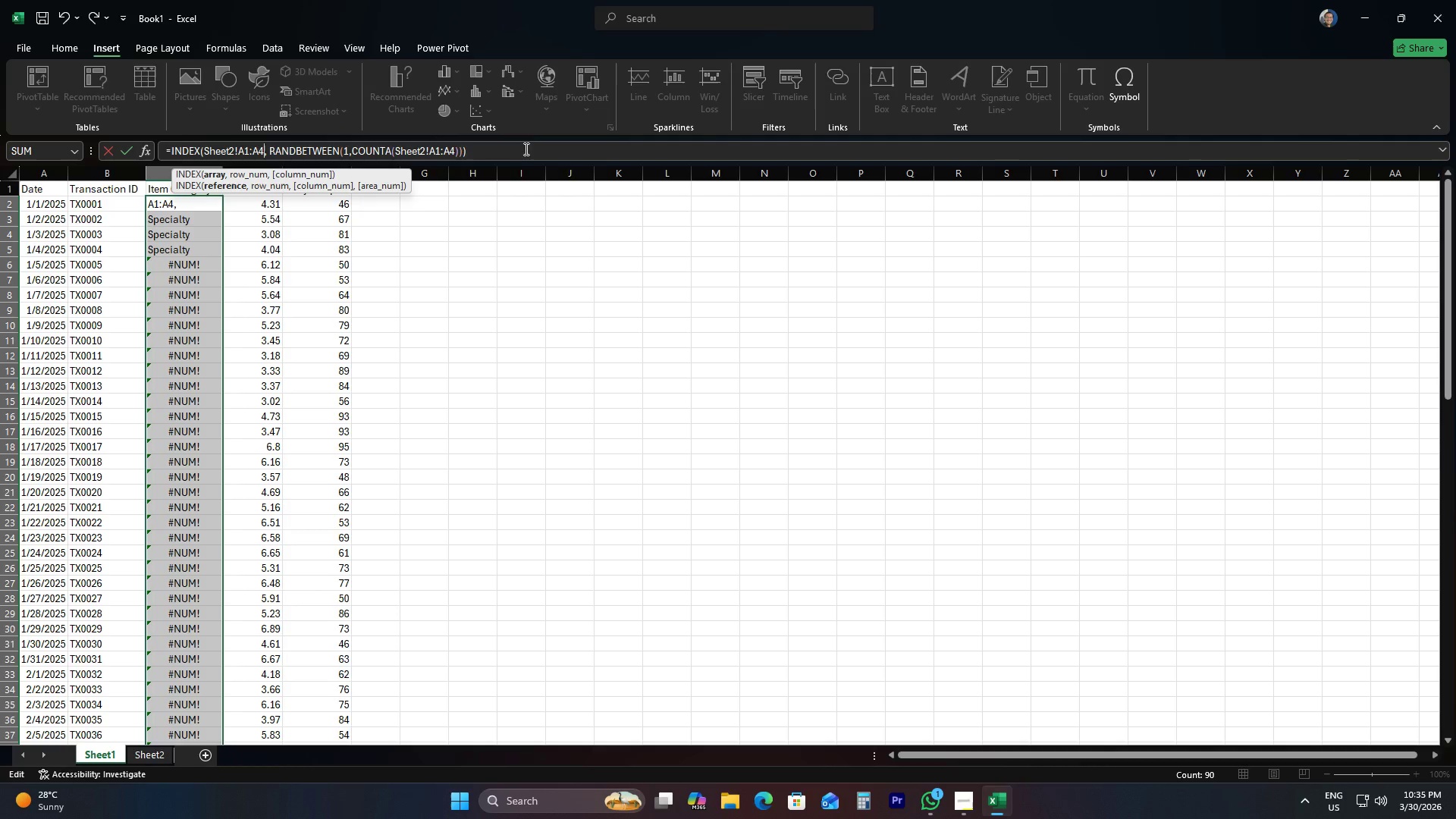 
left_click([525, 148])
 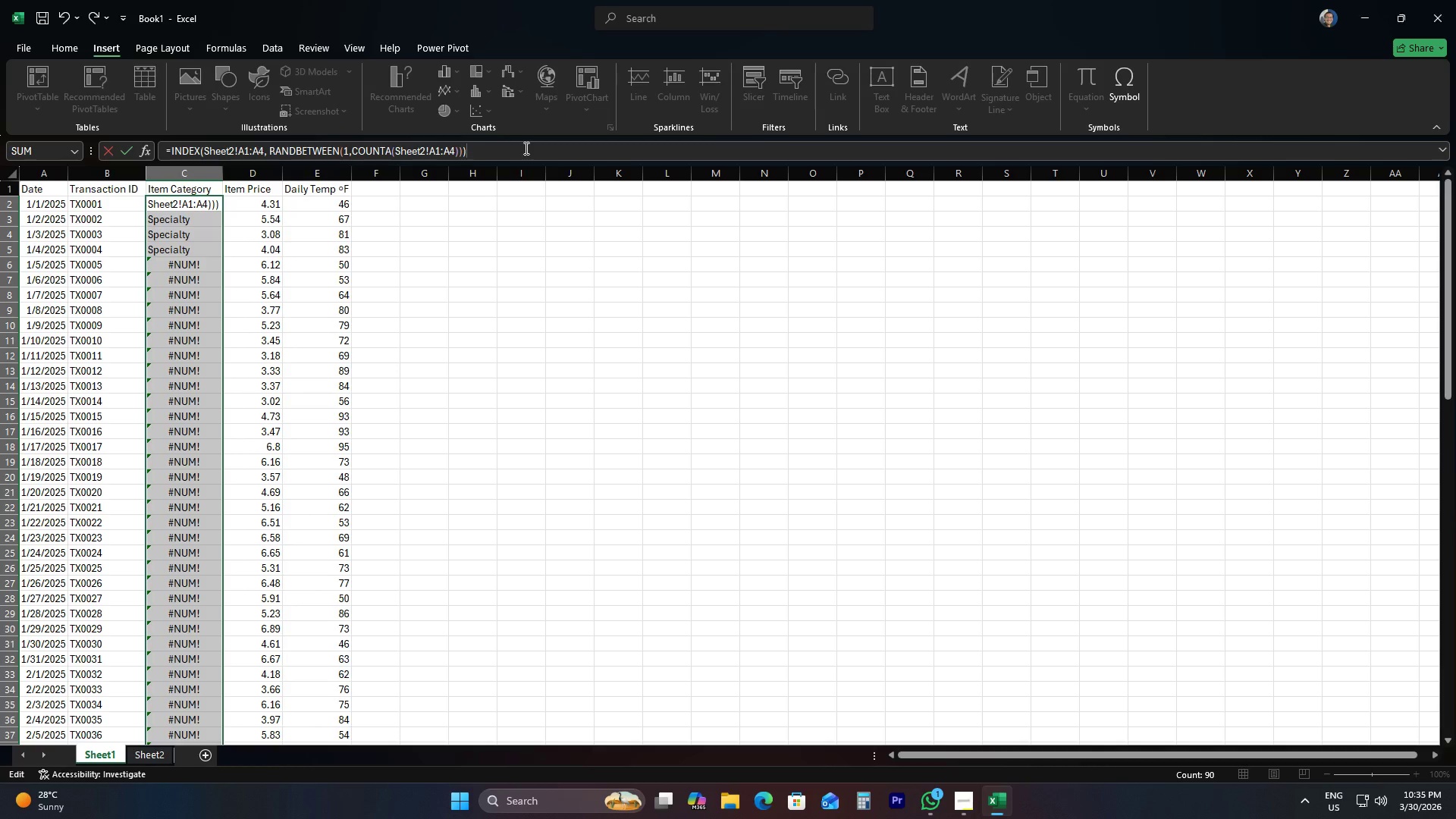 
key(NumpadEnter)
 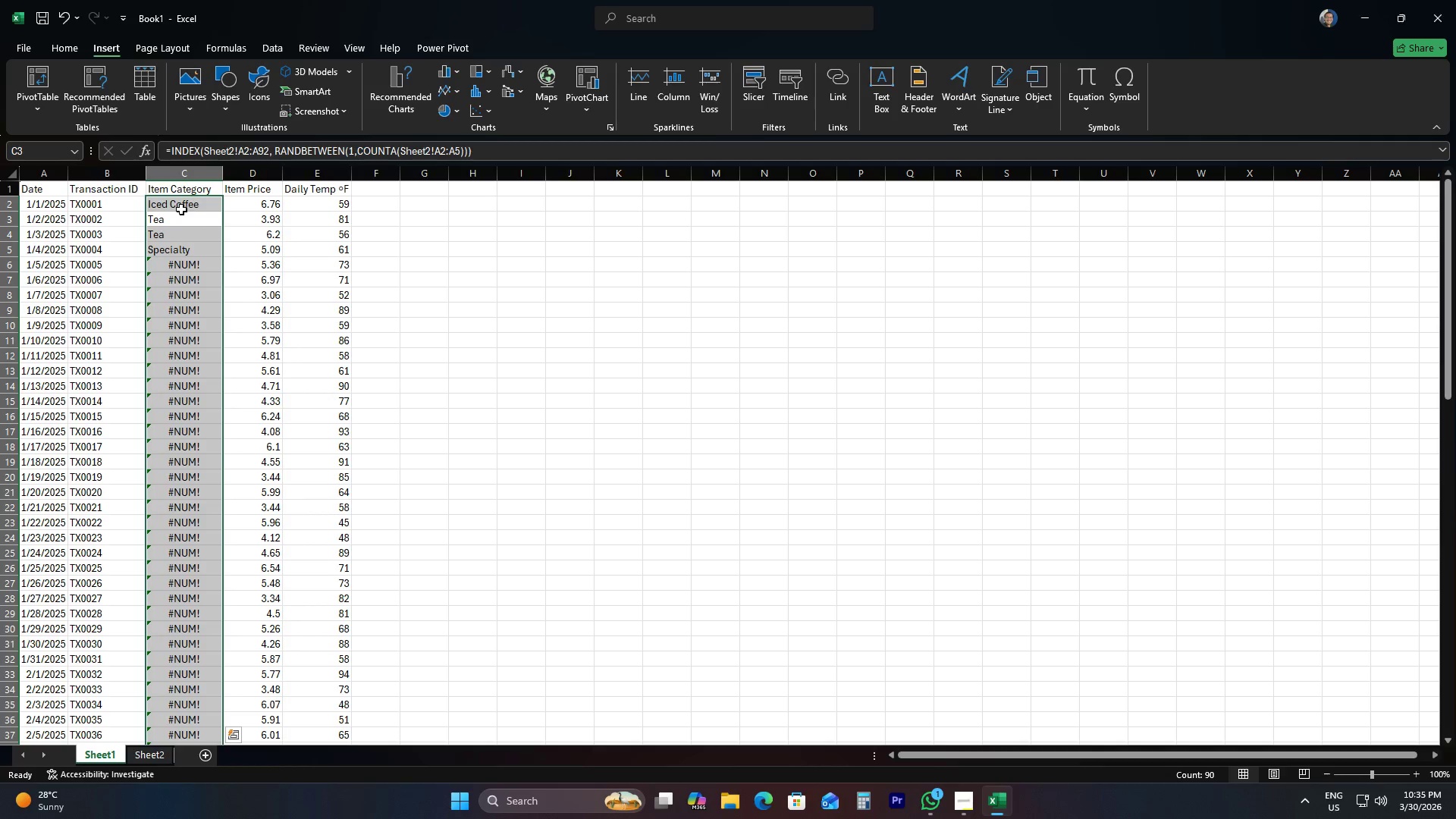 
left_click([173, 207])
 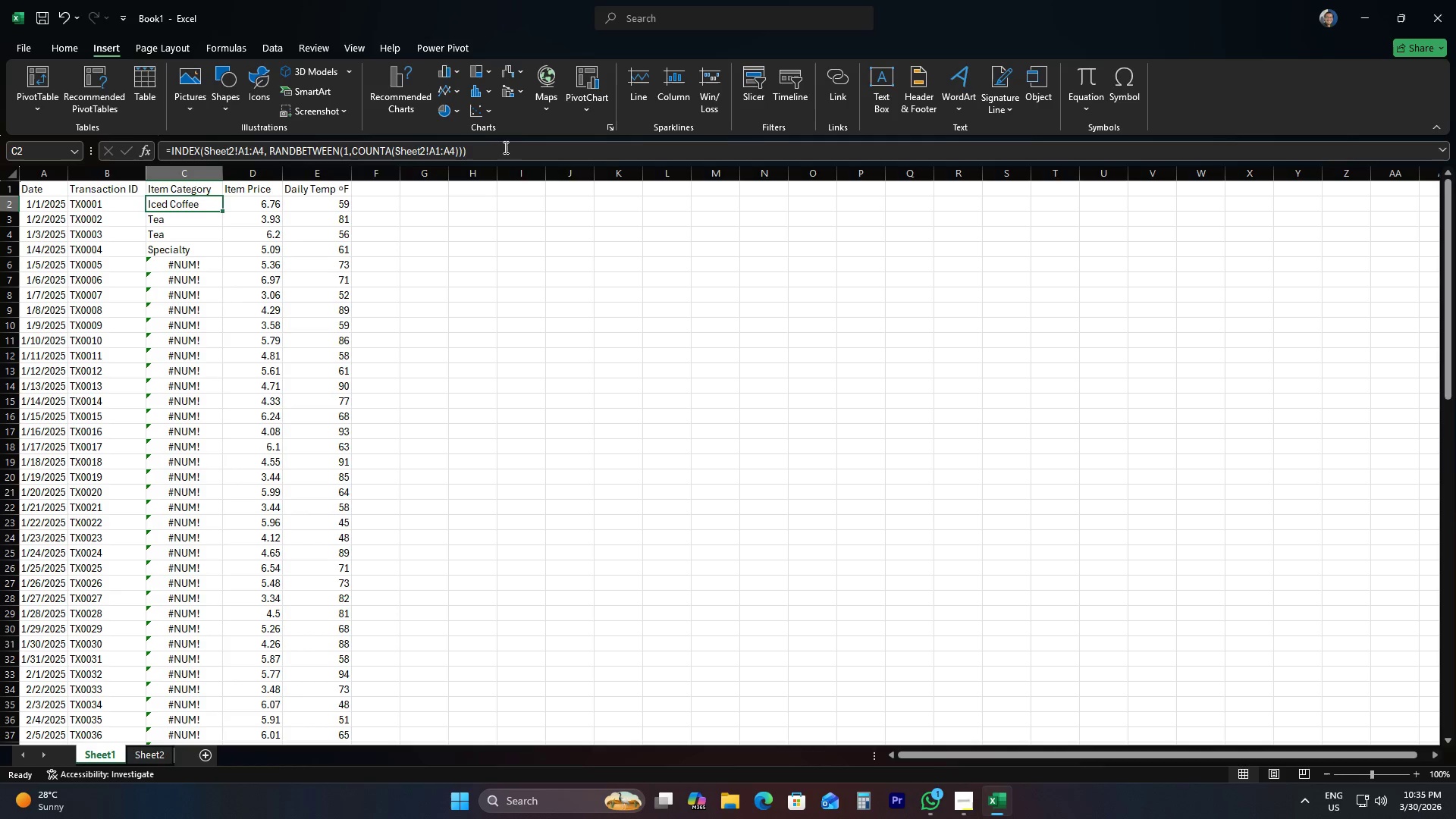 
left_click_drag(start_coordinate=[504, 150], to_coordinate=[0, 179])
 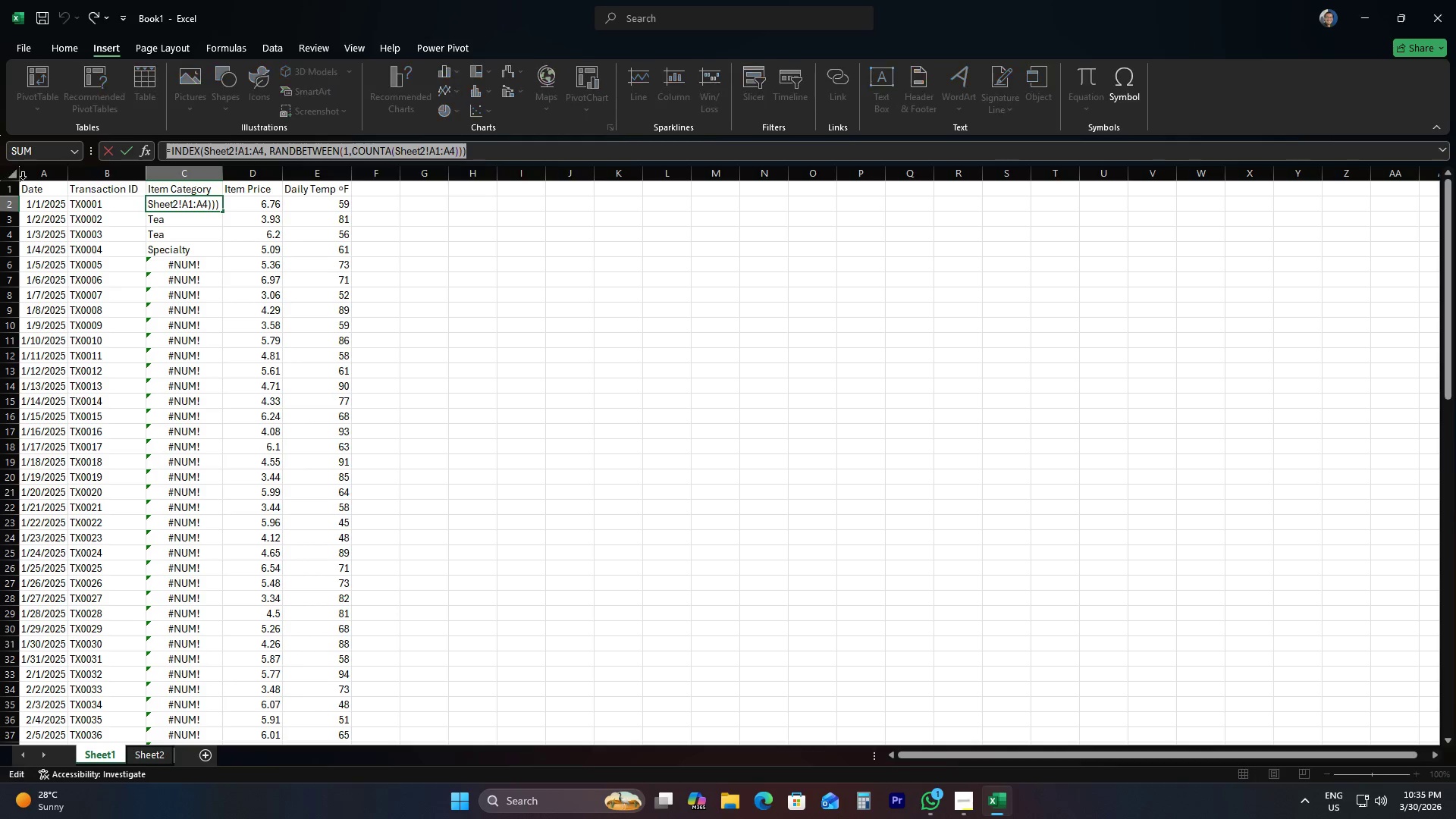 
key(Control+C)
 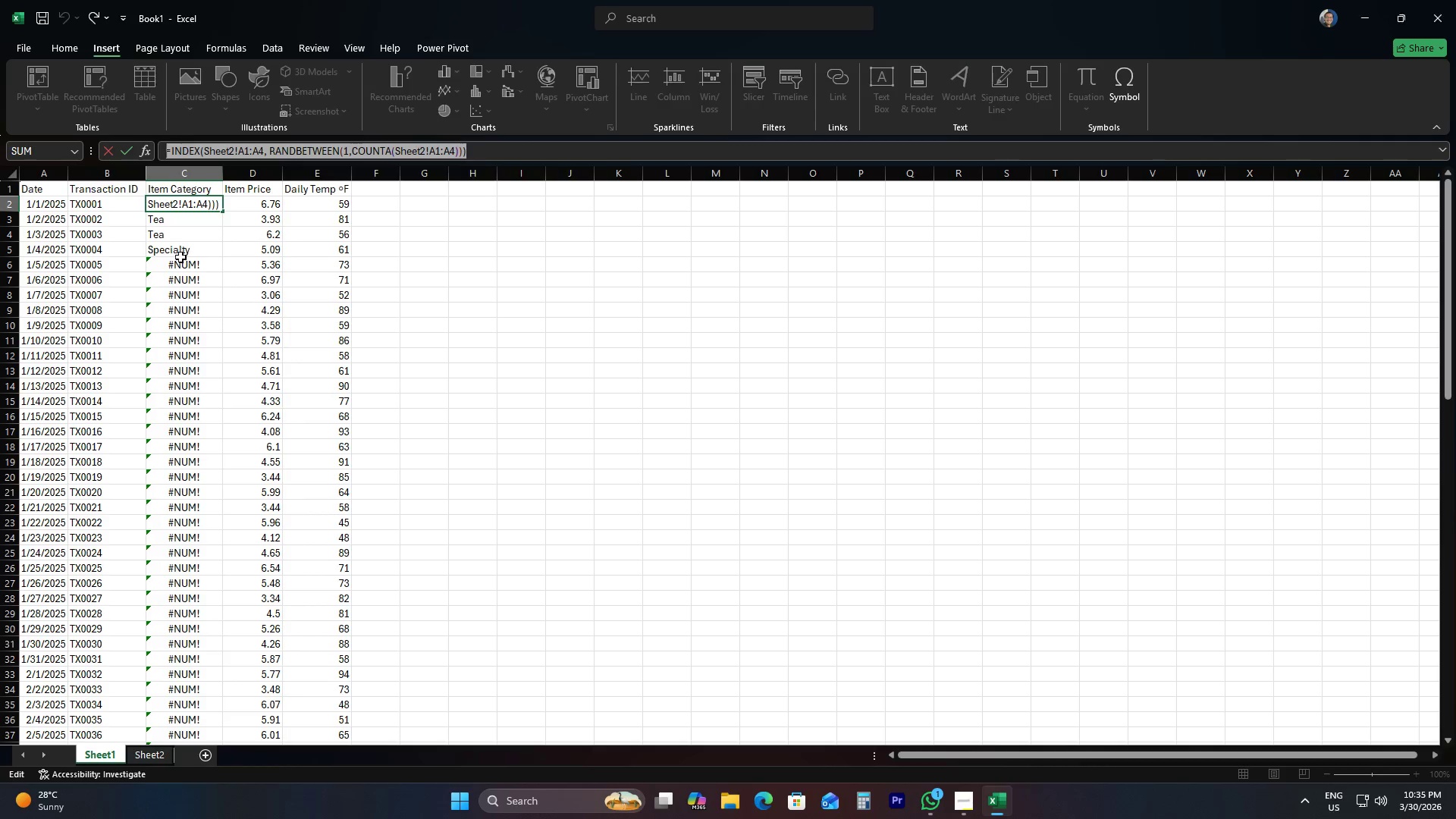 
left_click([172, 263])
 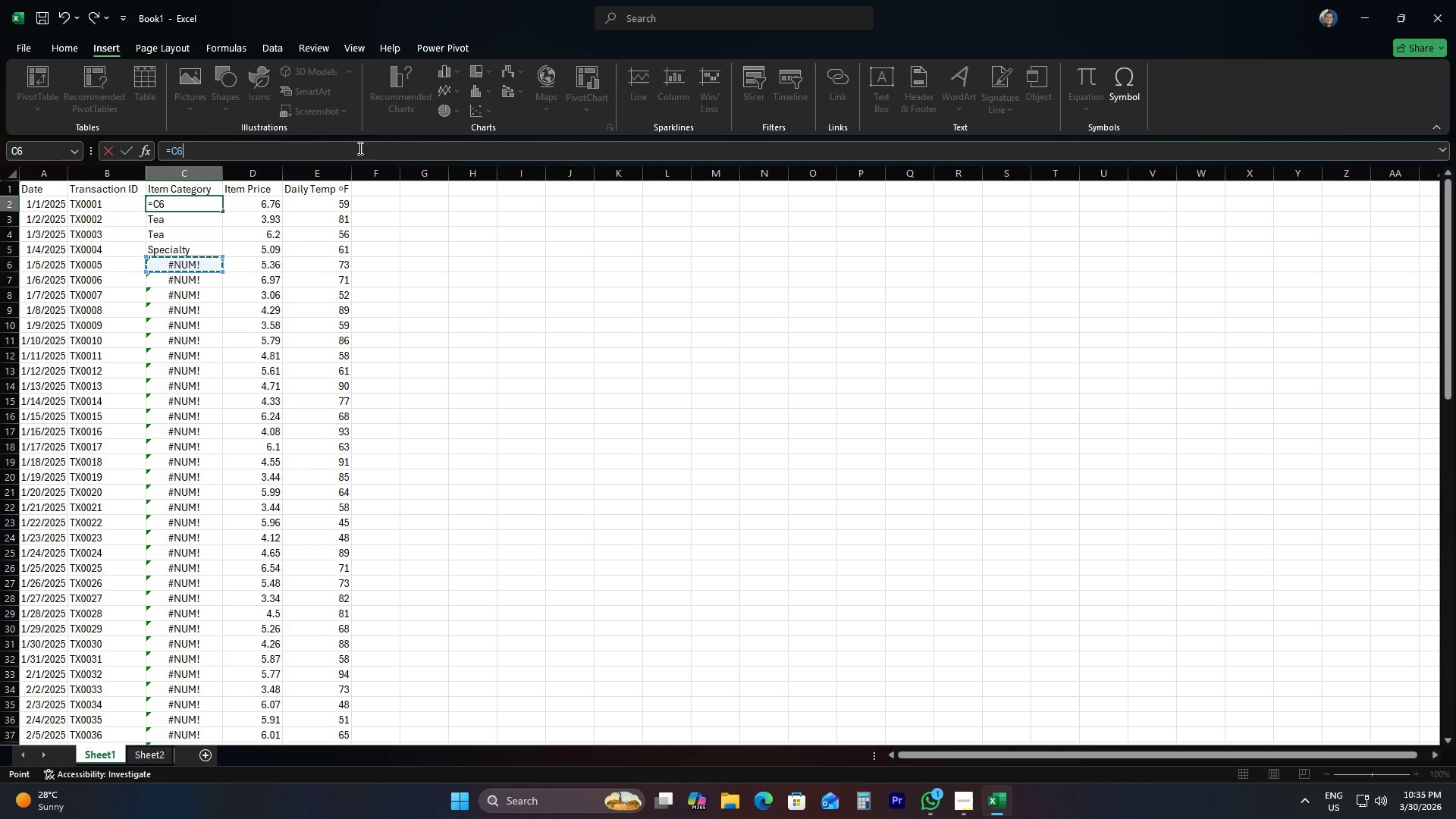 
left_click([359, 148])
 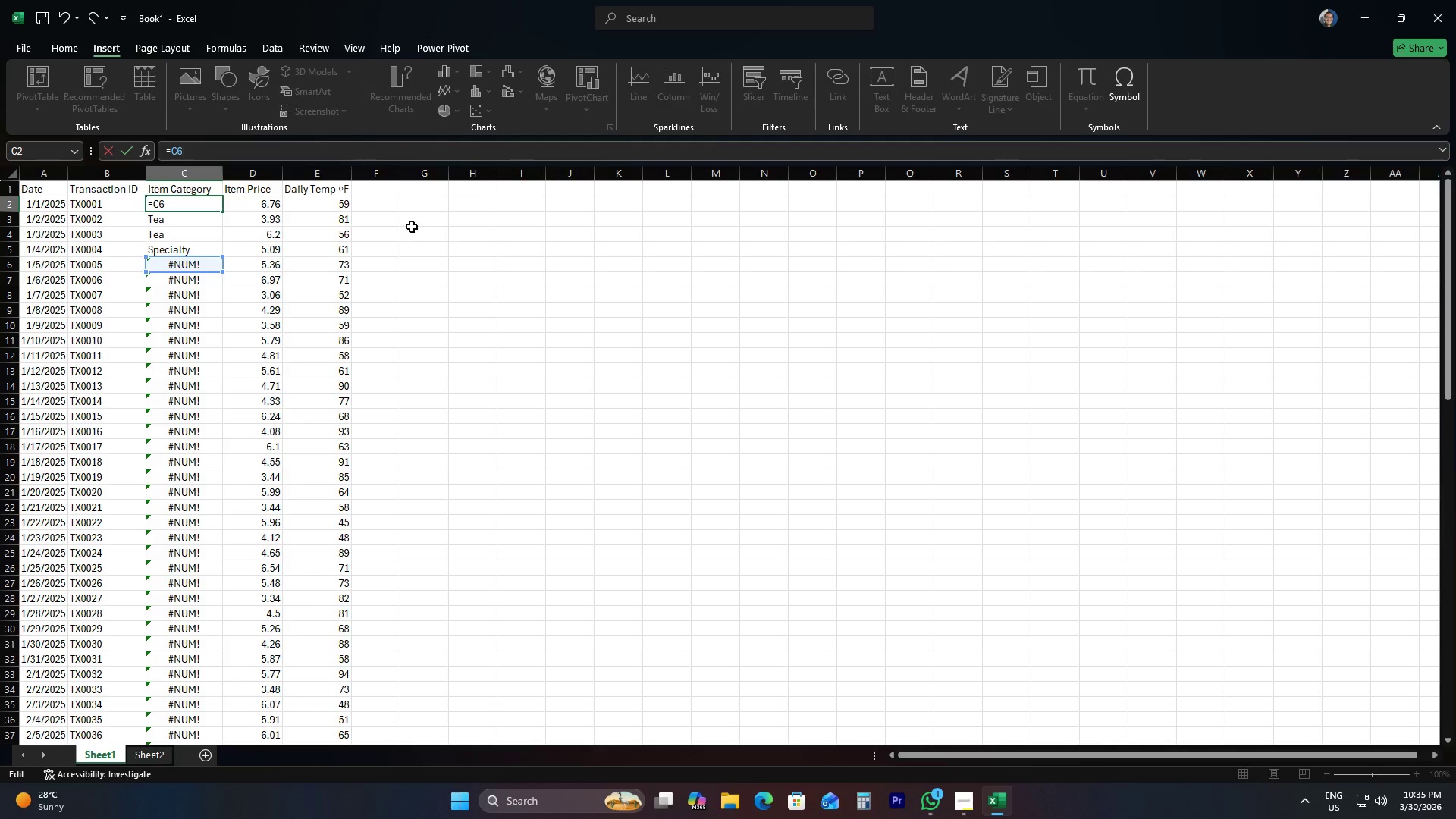 
left_click([467, 275])
 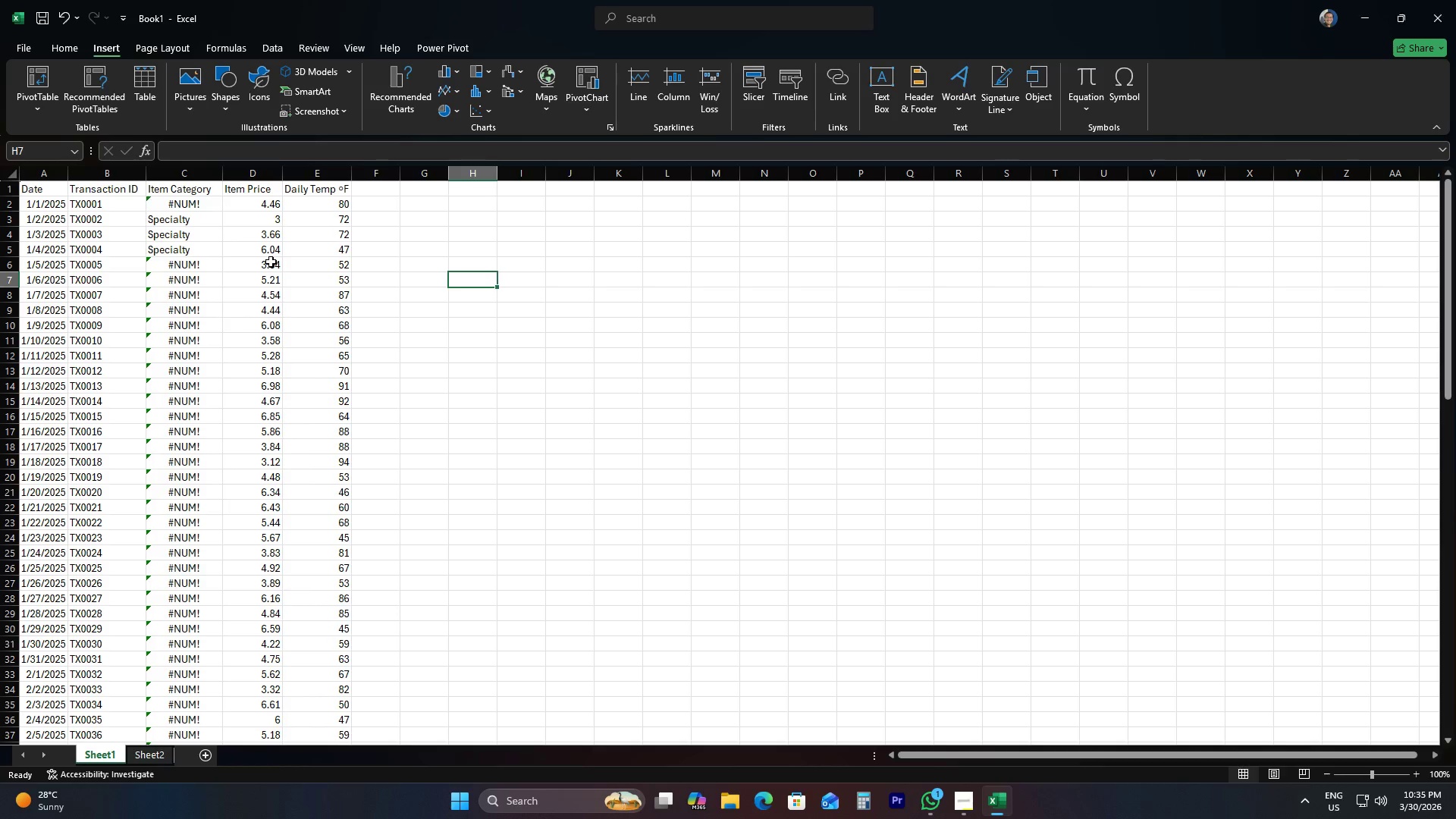 
key(Control+Z)
 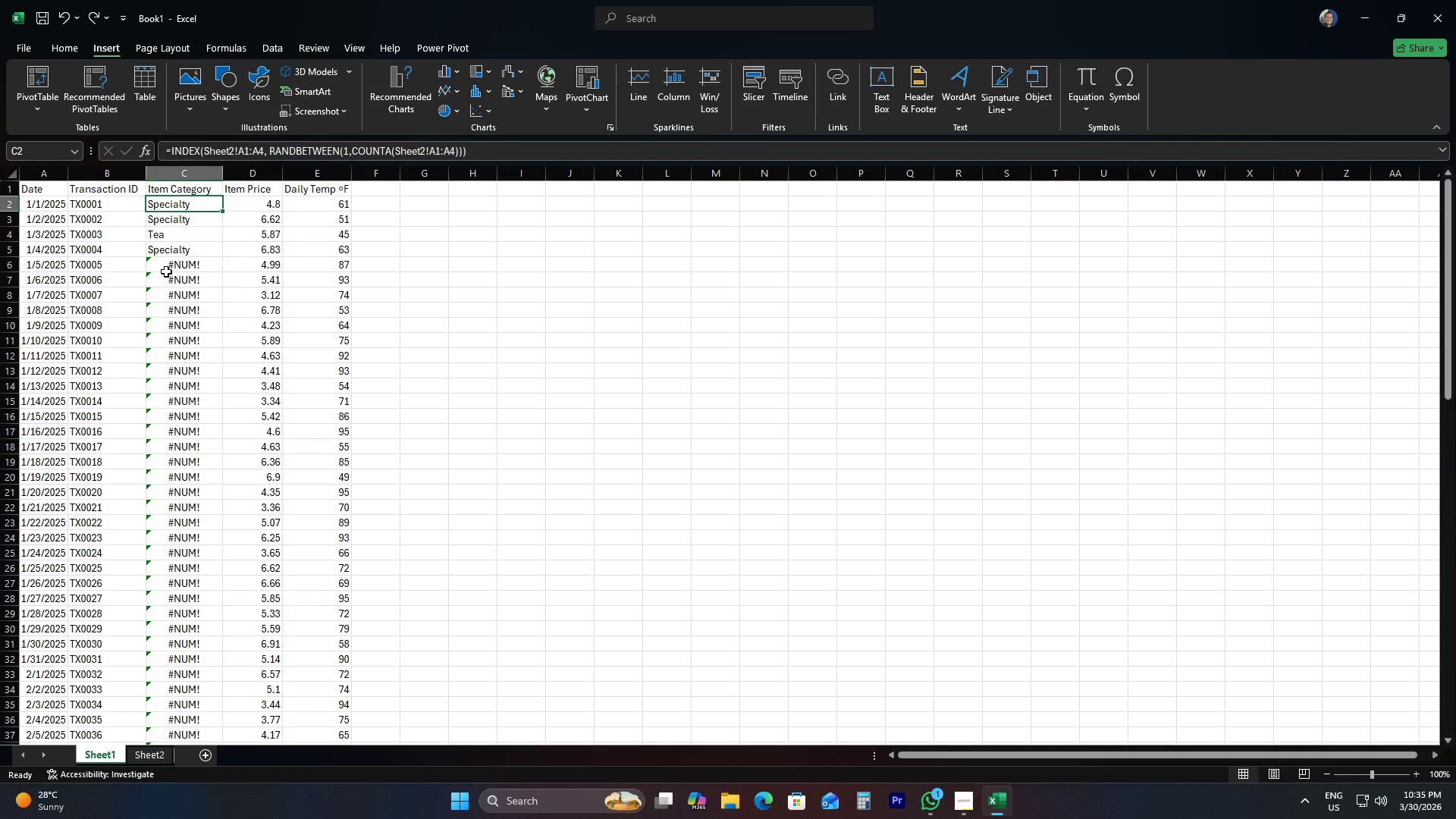 
left_click([167, 271])
 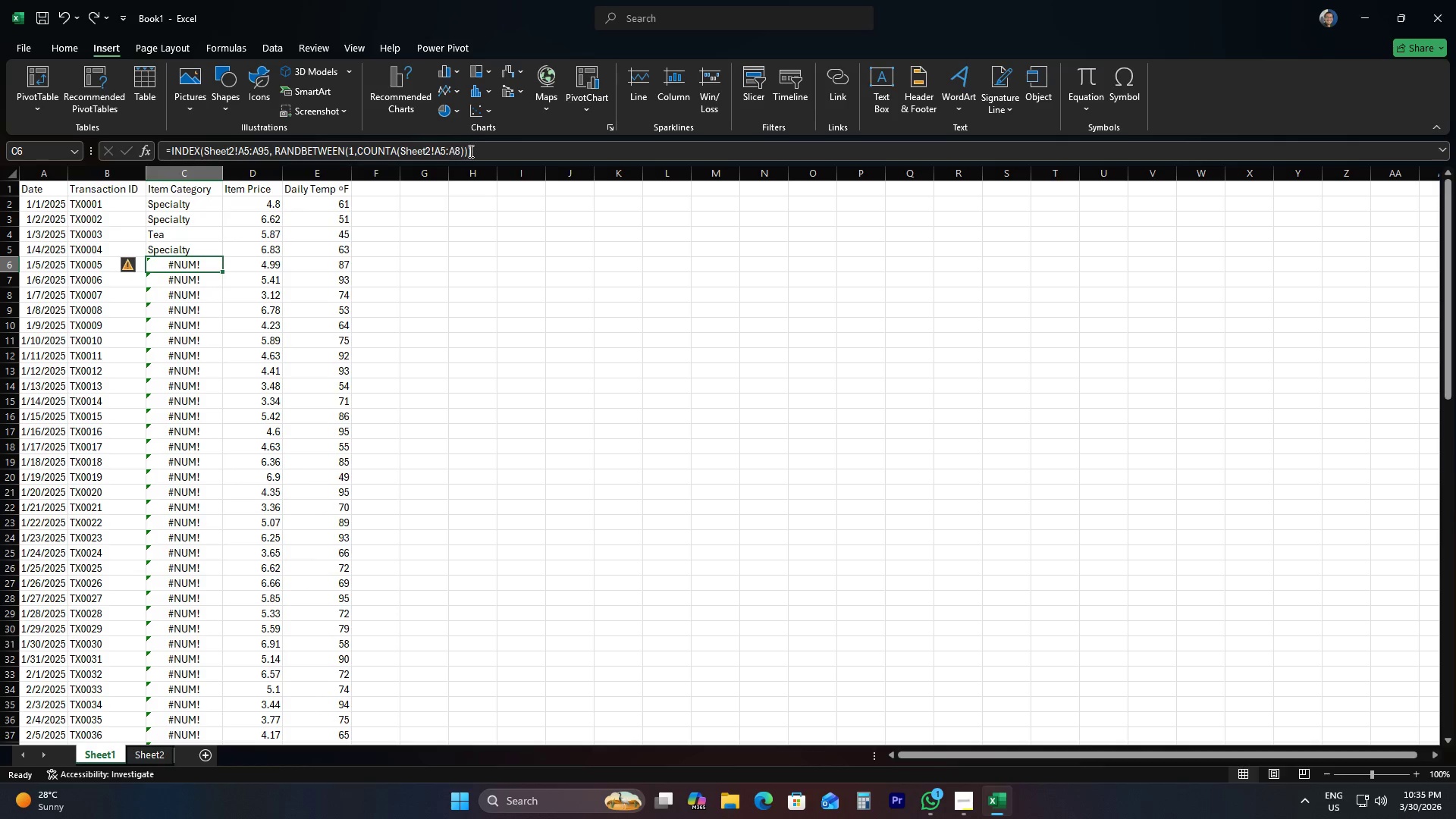 
left_click_drag(start_coordinate=[499, 148], to_coordinate=[0, 137])
 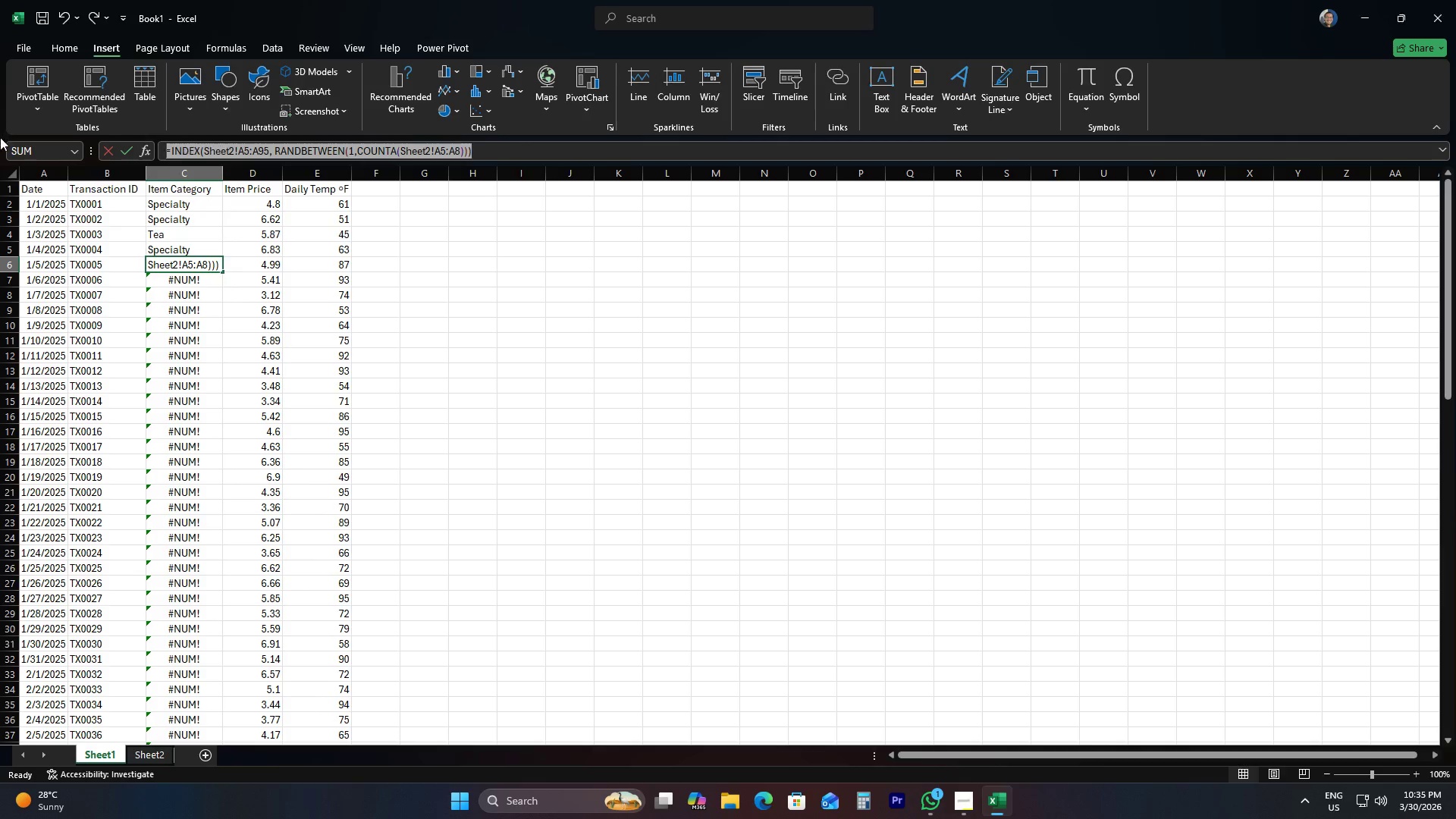 
key(Control+ControlLeft)
 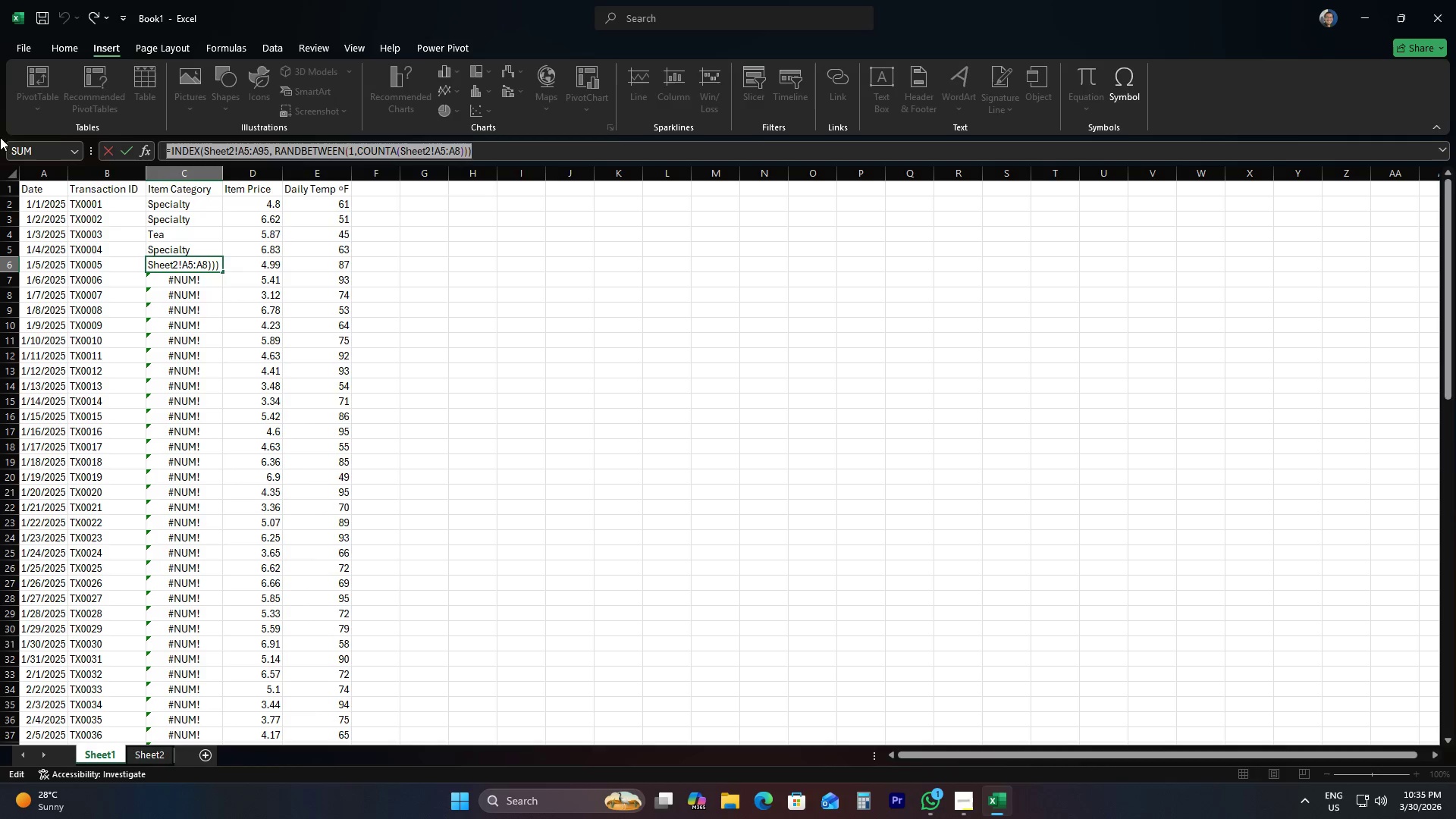 
key(Control+V)
 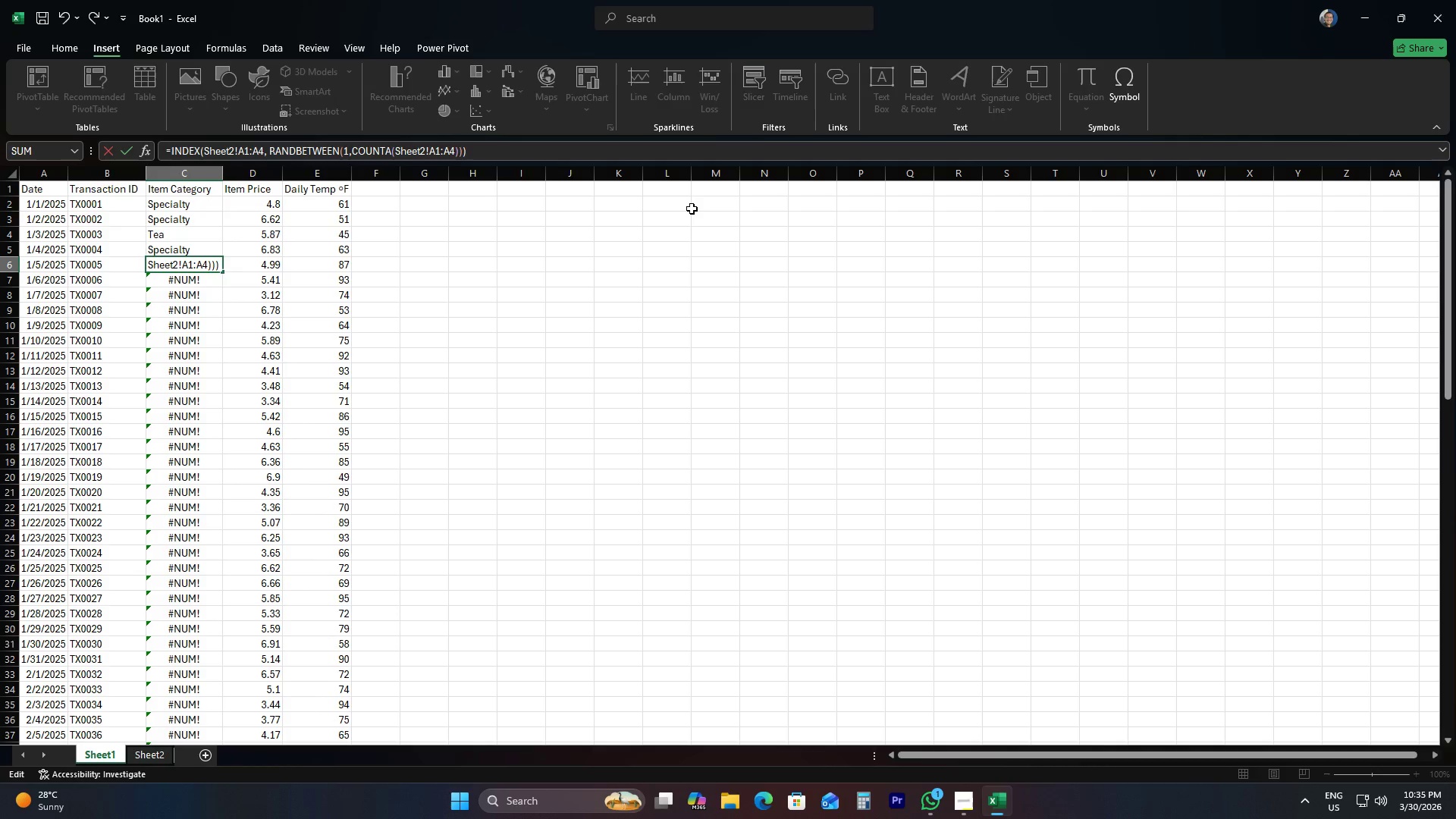 
key(NumpadEnter)
 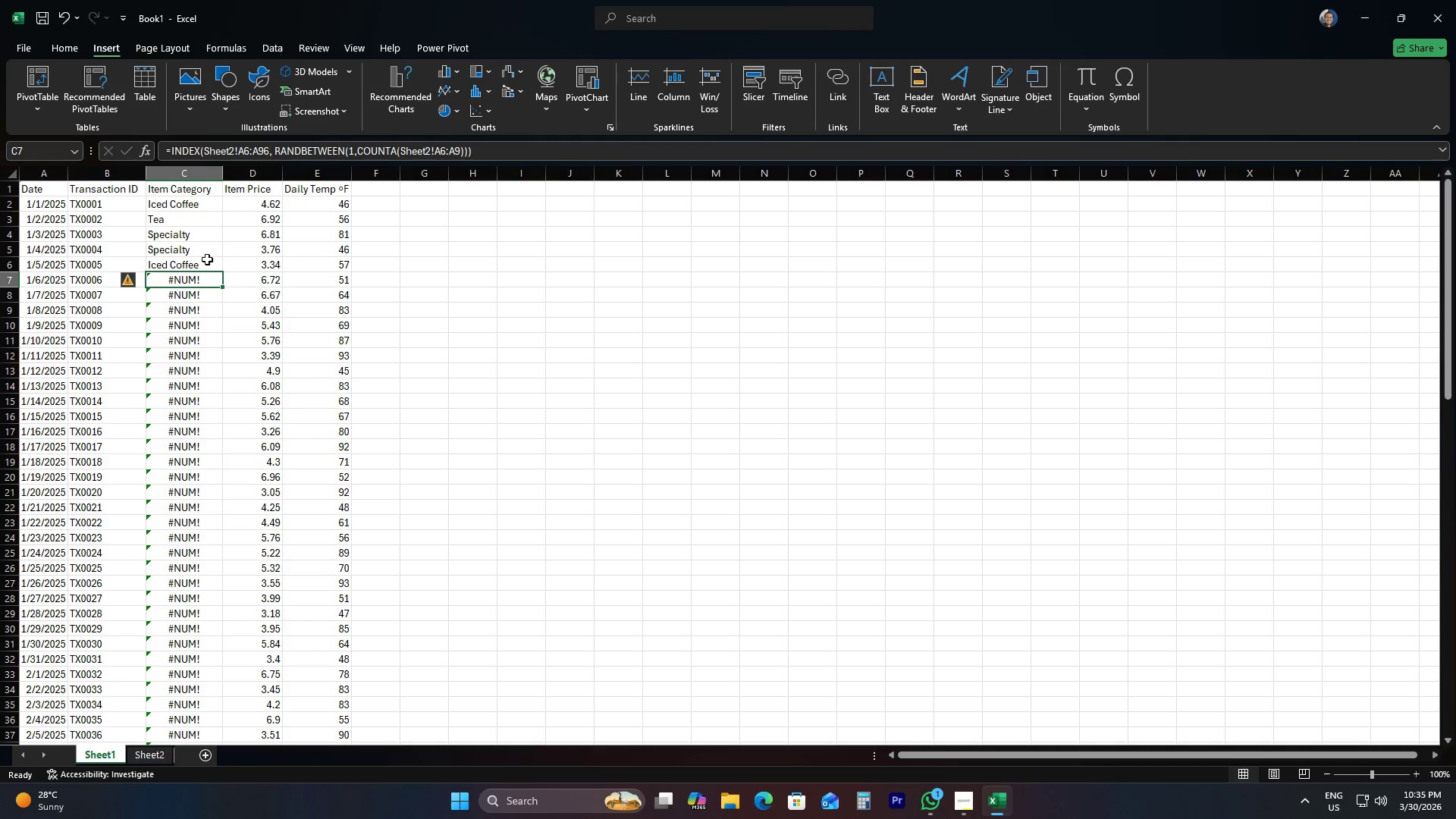 
left_click([203, 268])
 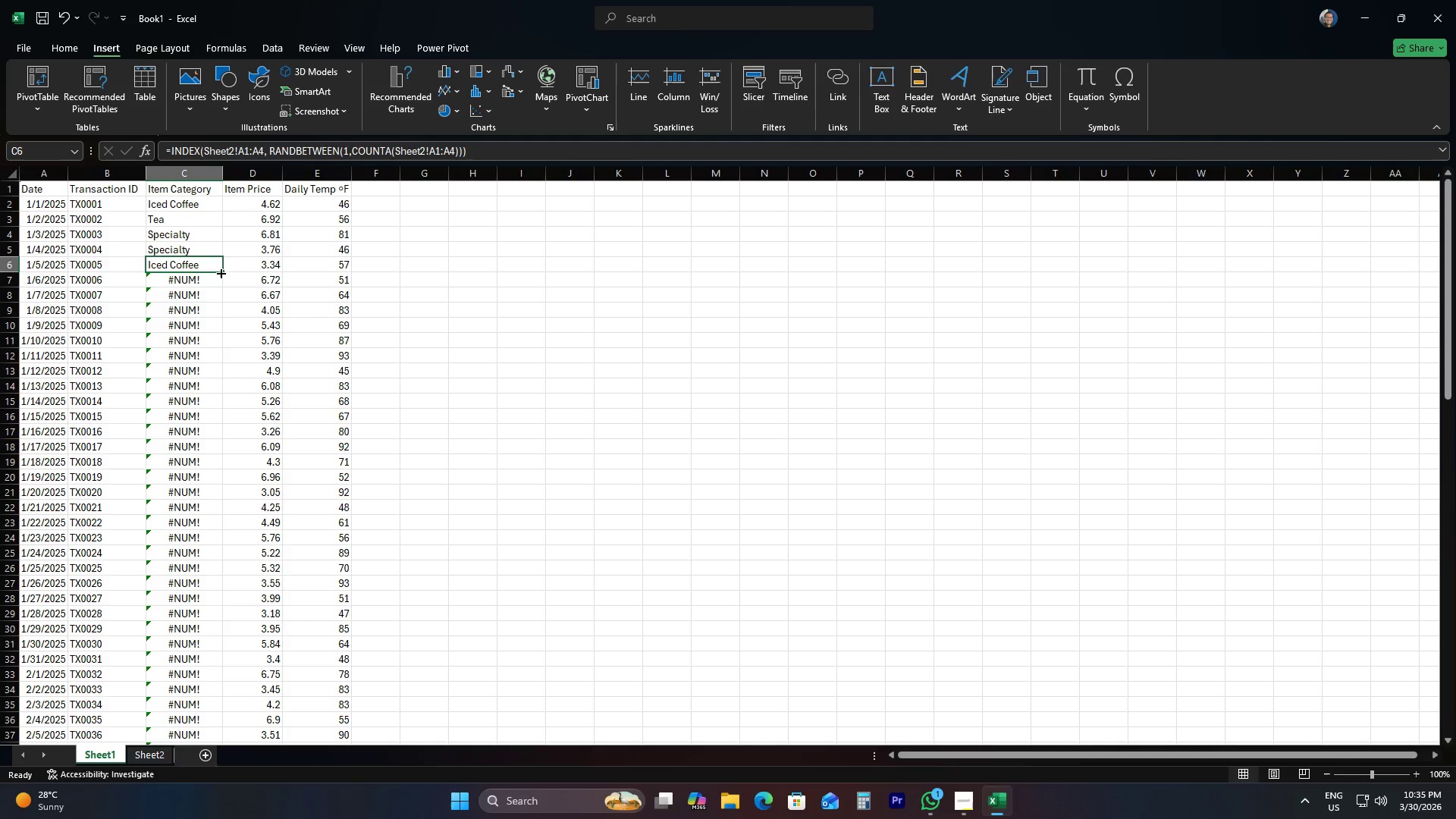 
double_click([220, 272])
 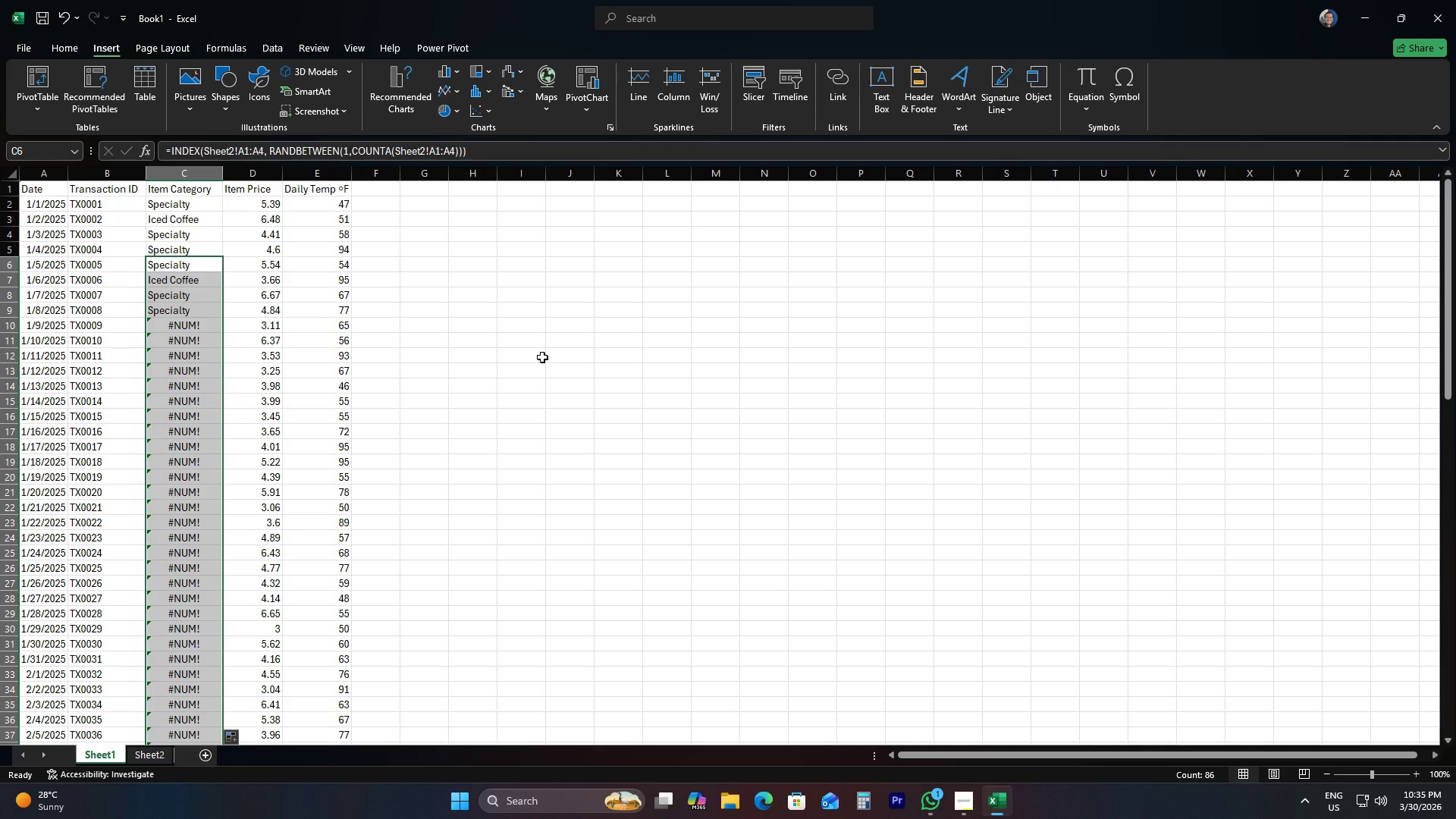 
wait(14.02)
 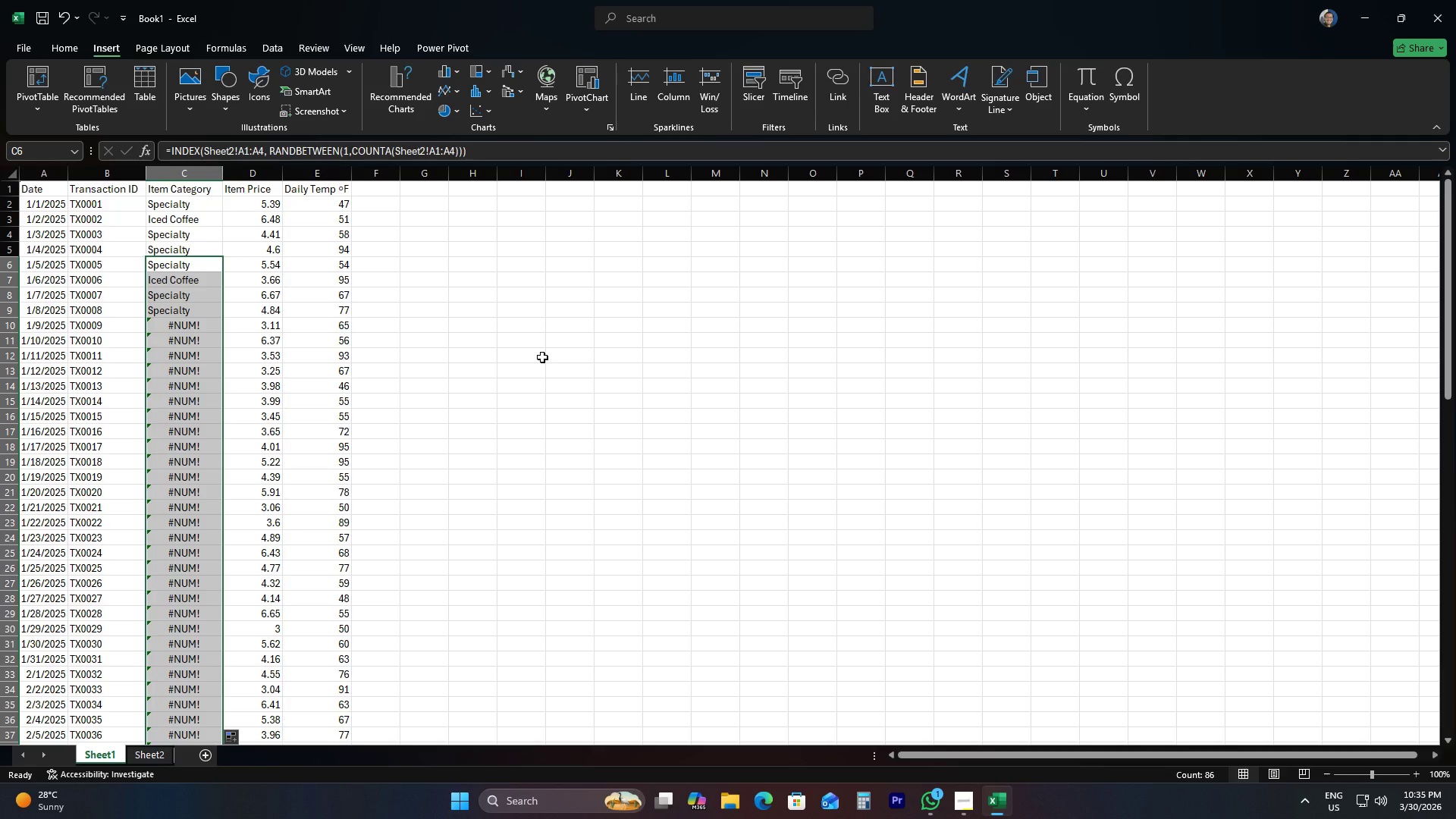 
left_click([454, 351])
 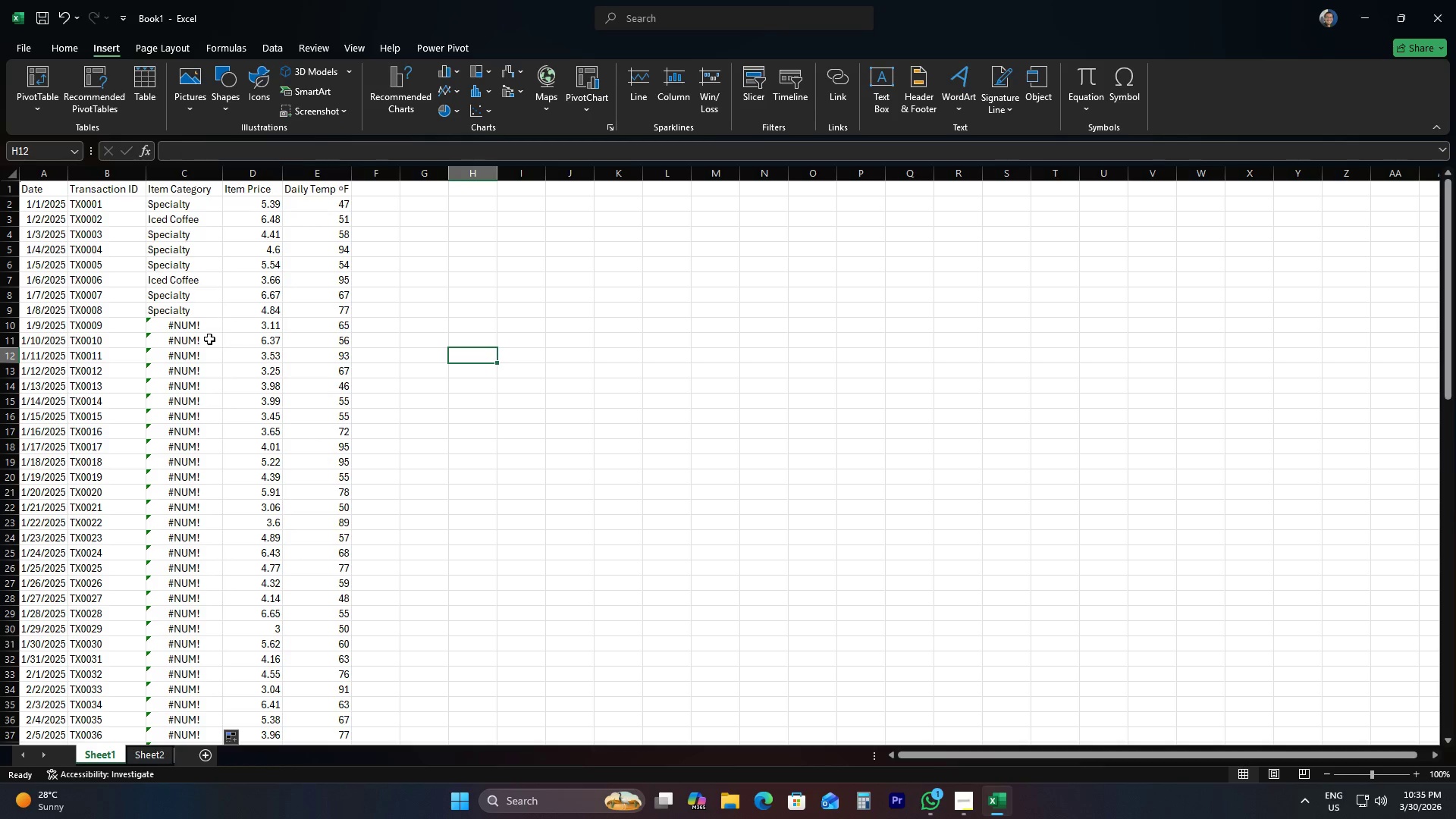 
left_click([192, 329])
 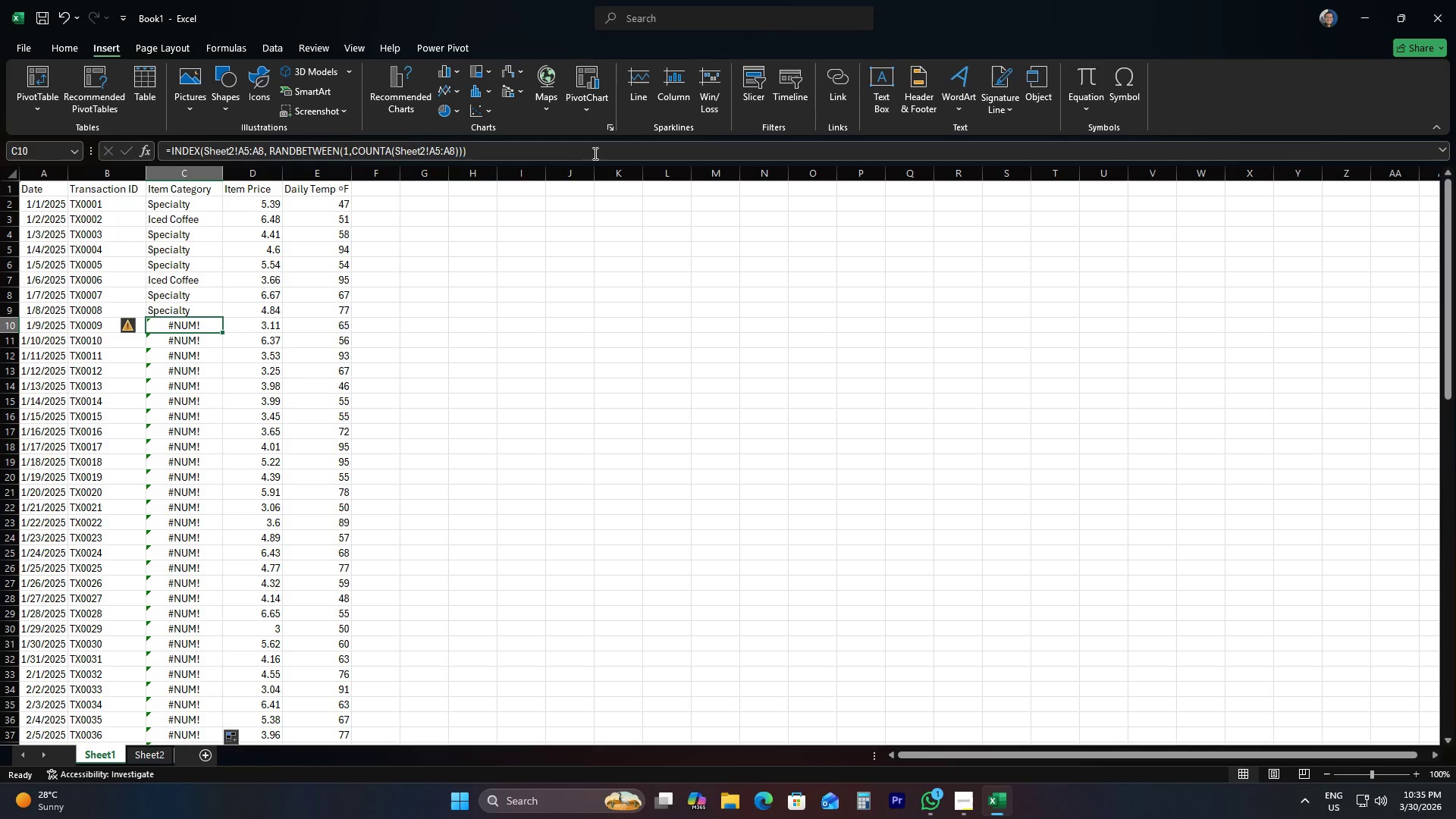 
left_click_drag(start_coordinate=[592, 153], to_coordinate=[0, 189])
 